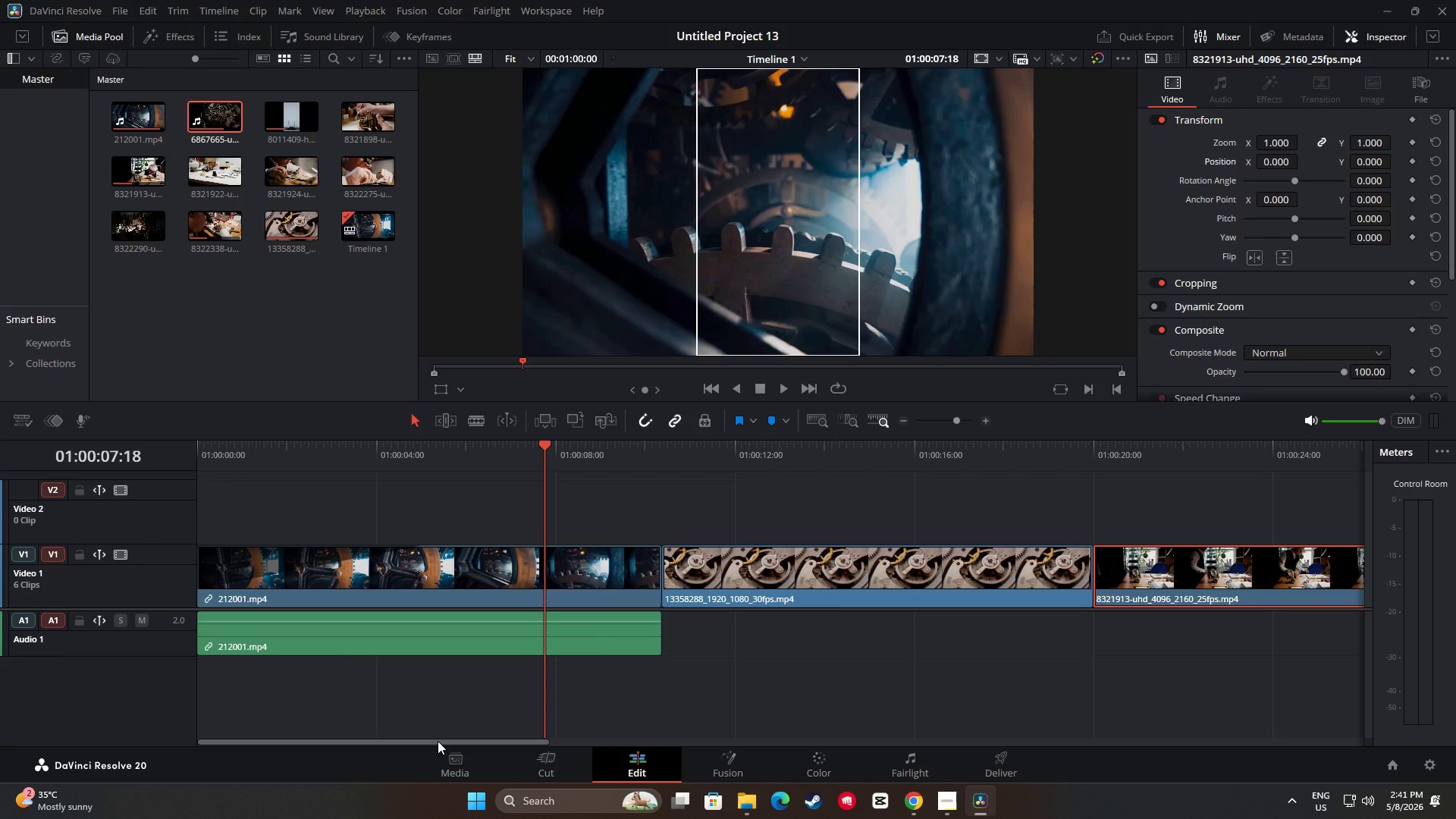 
left_click([250, 556])
 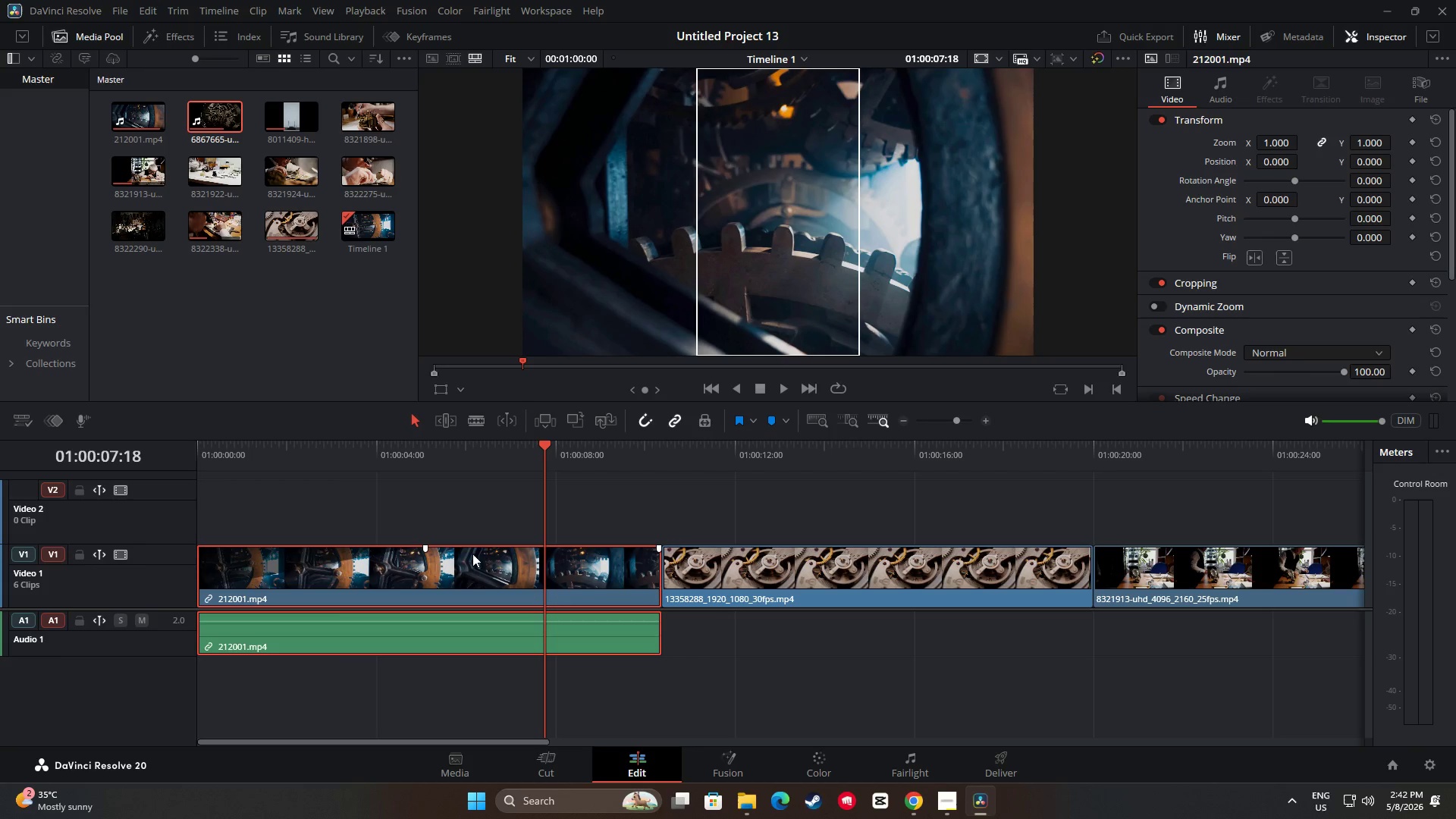 
wait(5.06)
 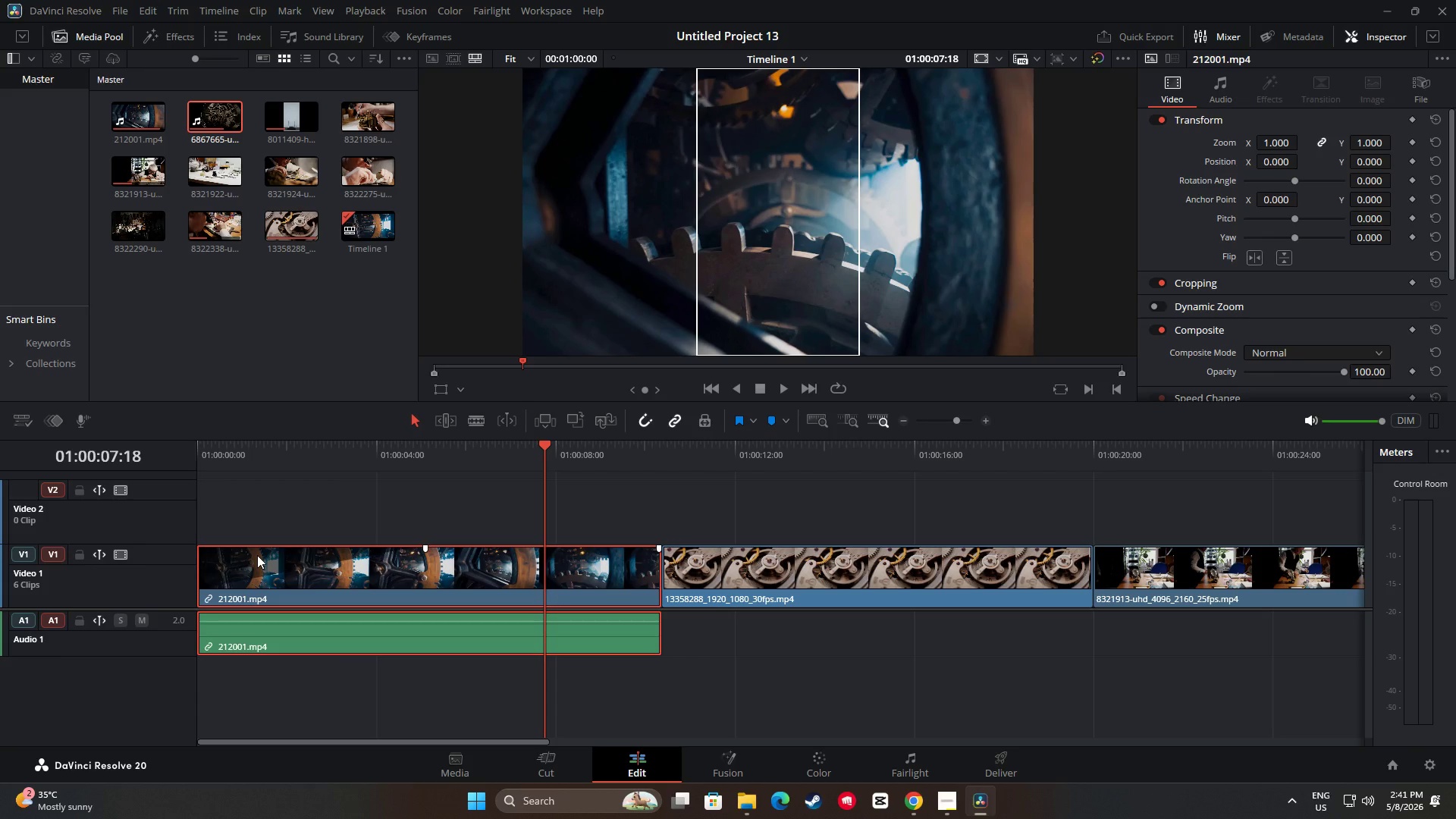 
left_click_drag(start_coordinate=[425, 551], to_coordinate=[155, 565])
 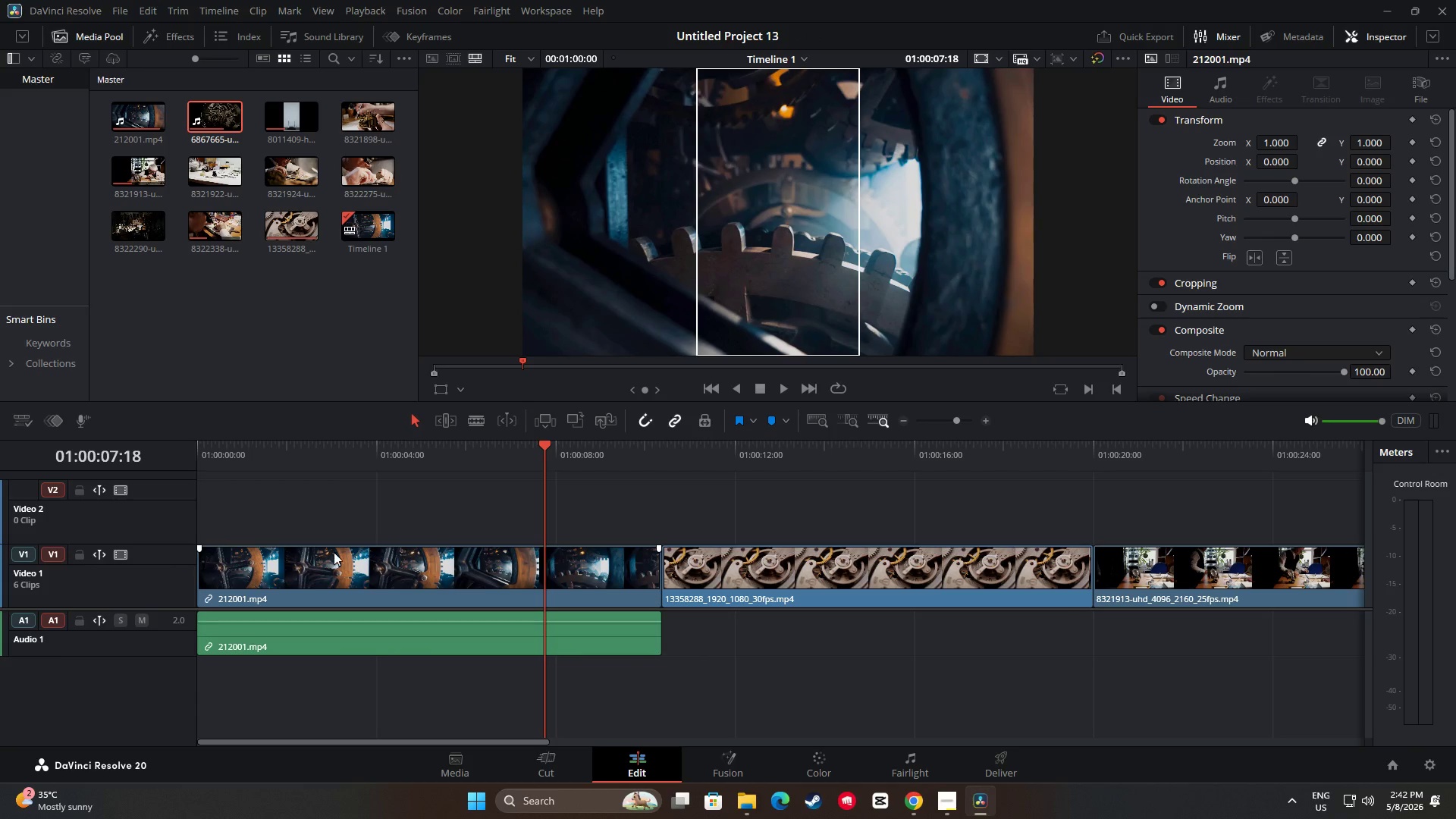 
left_click_drag(start_coordinate=[543, 451], to_coordinate=[422, 451])
 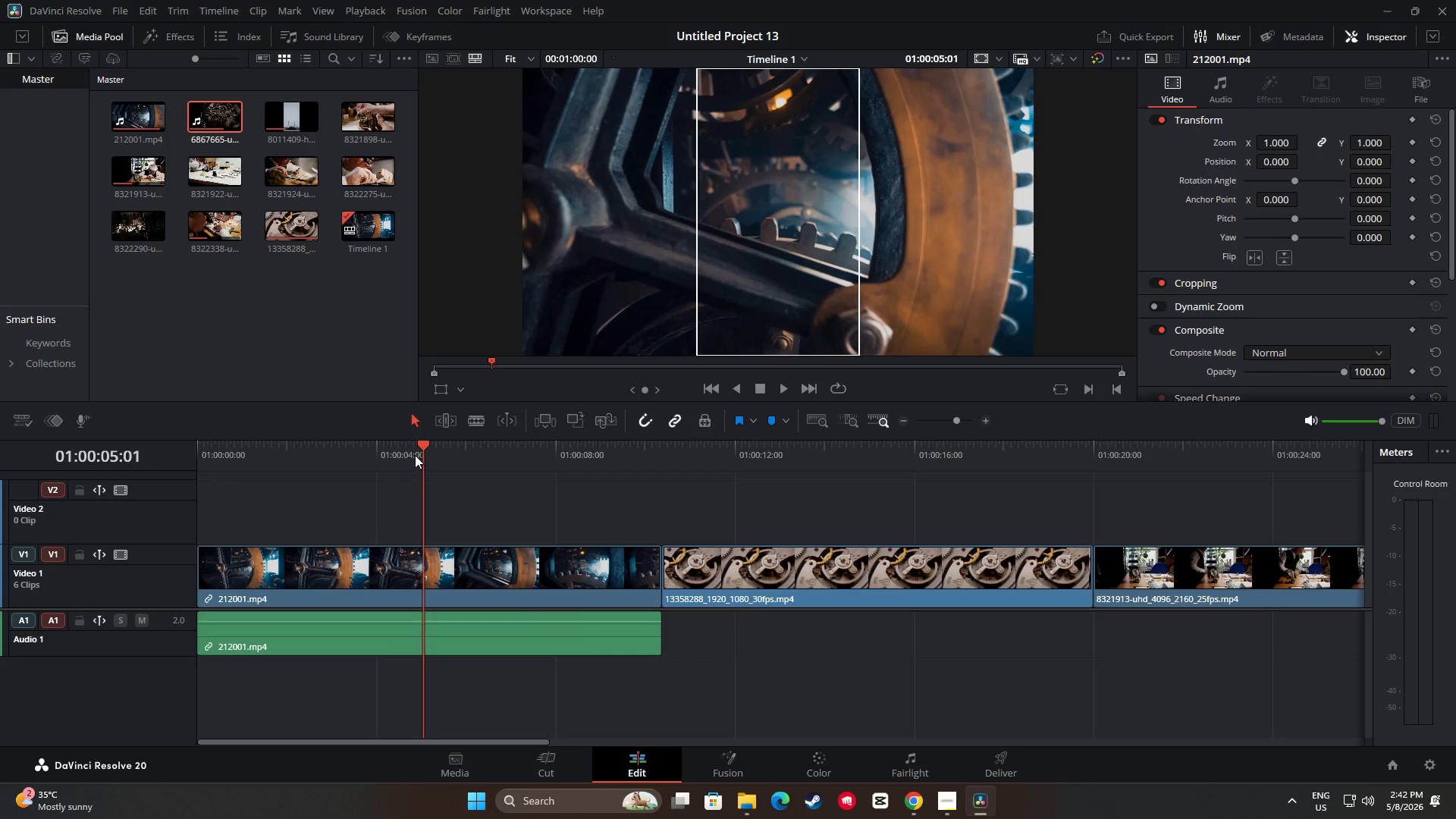 
left_click_drag(start_coordinate=[416, 451], to_coordinate=[421, 452])
 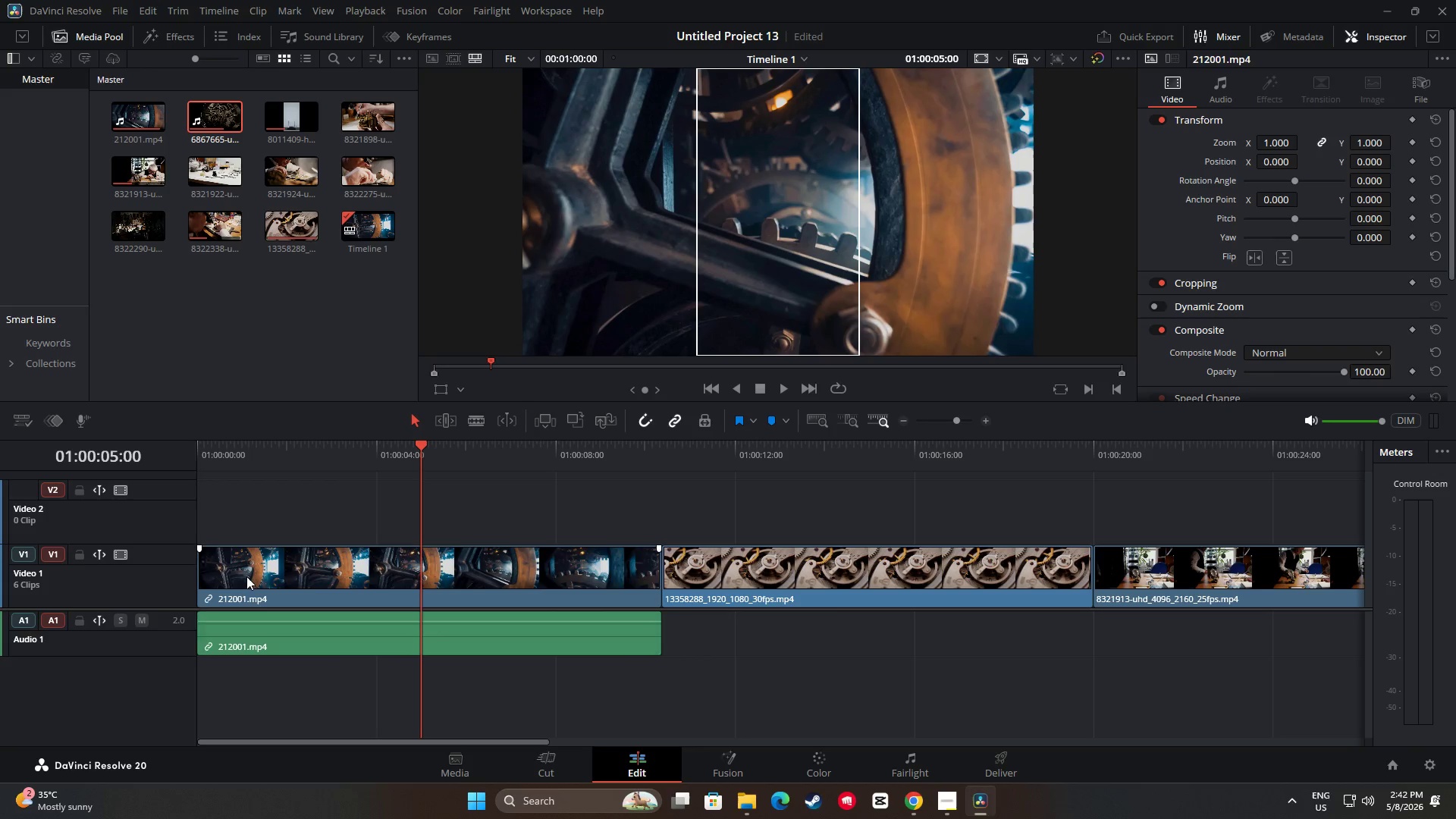 
left_click([246, 576])
 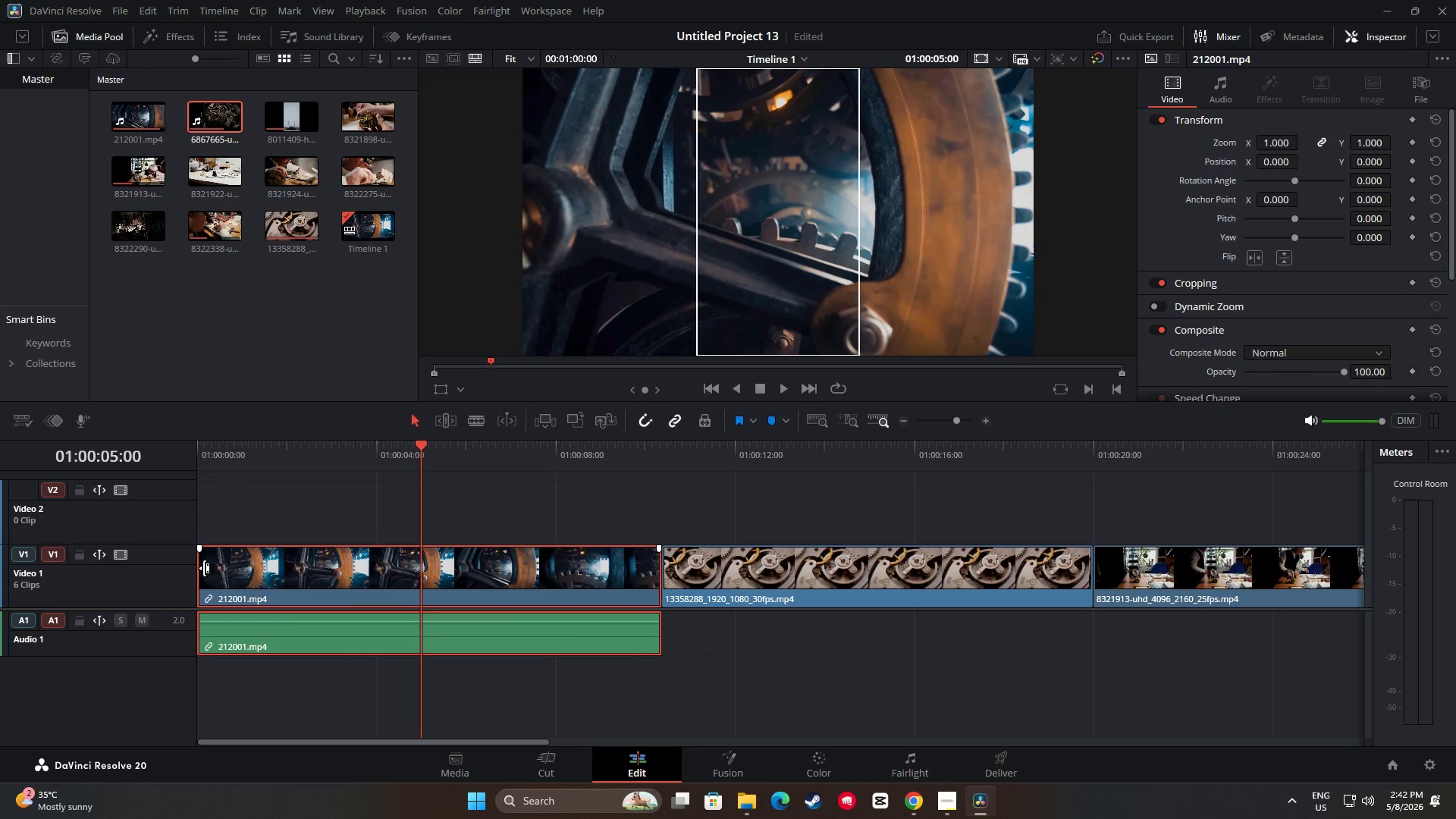 
left_click_drag(start_coordinate=[204, 568], to_coordinate=[426, 576])
 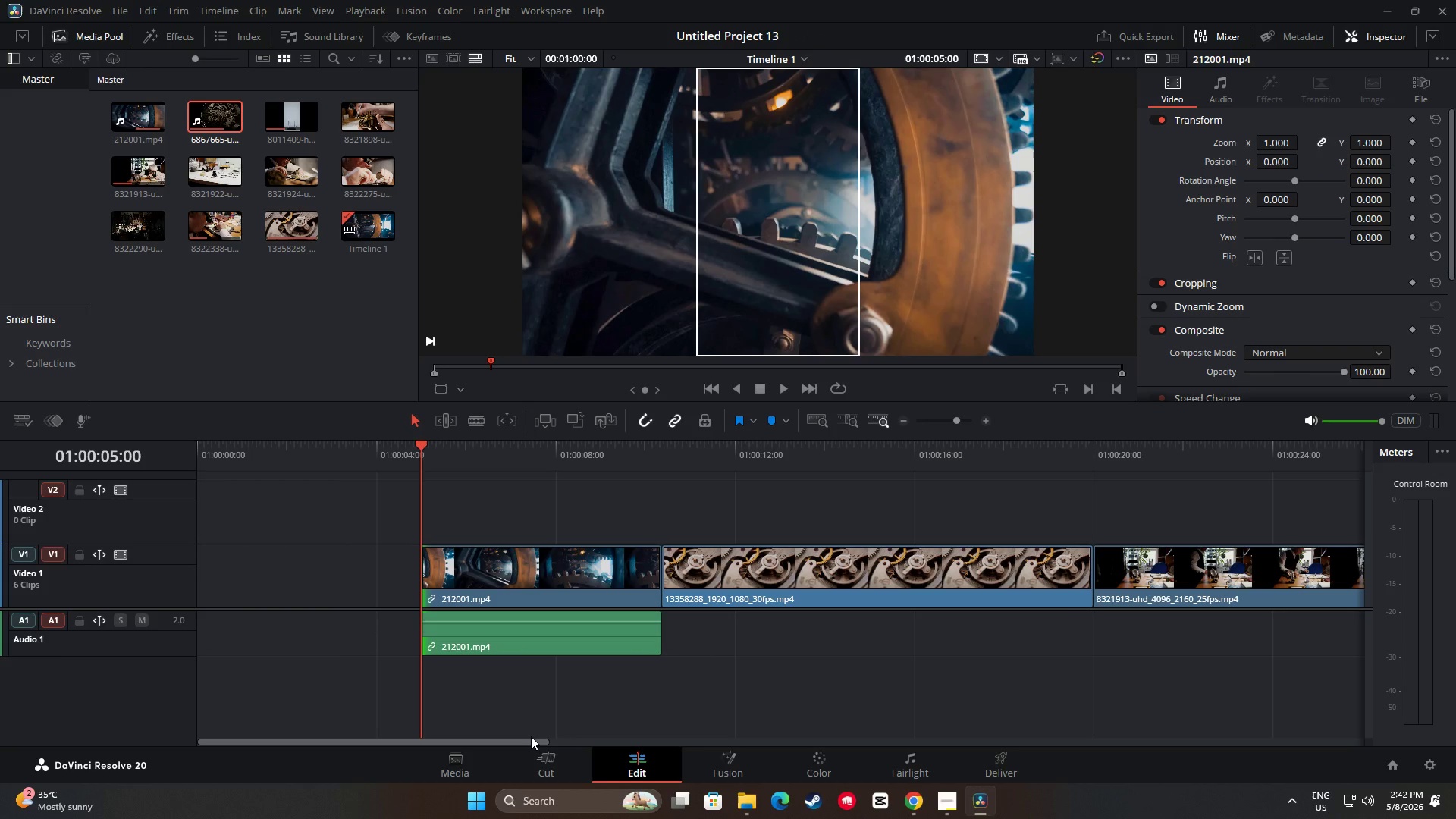 
left_click_drag(start_coordinate=[531, 741], to_coordinate=[585, 737])
 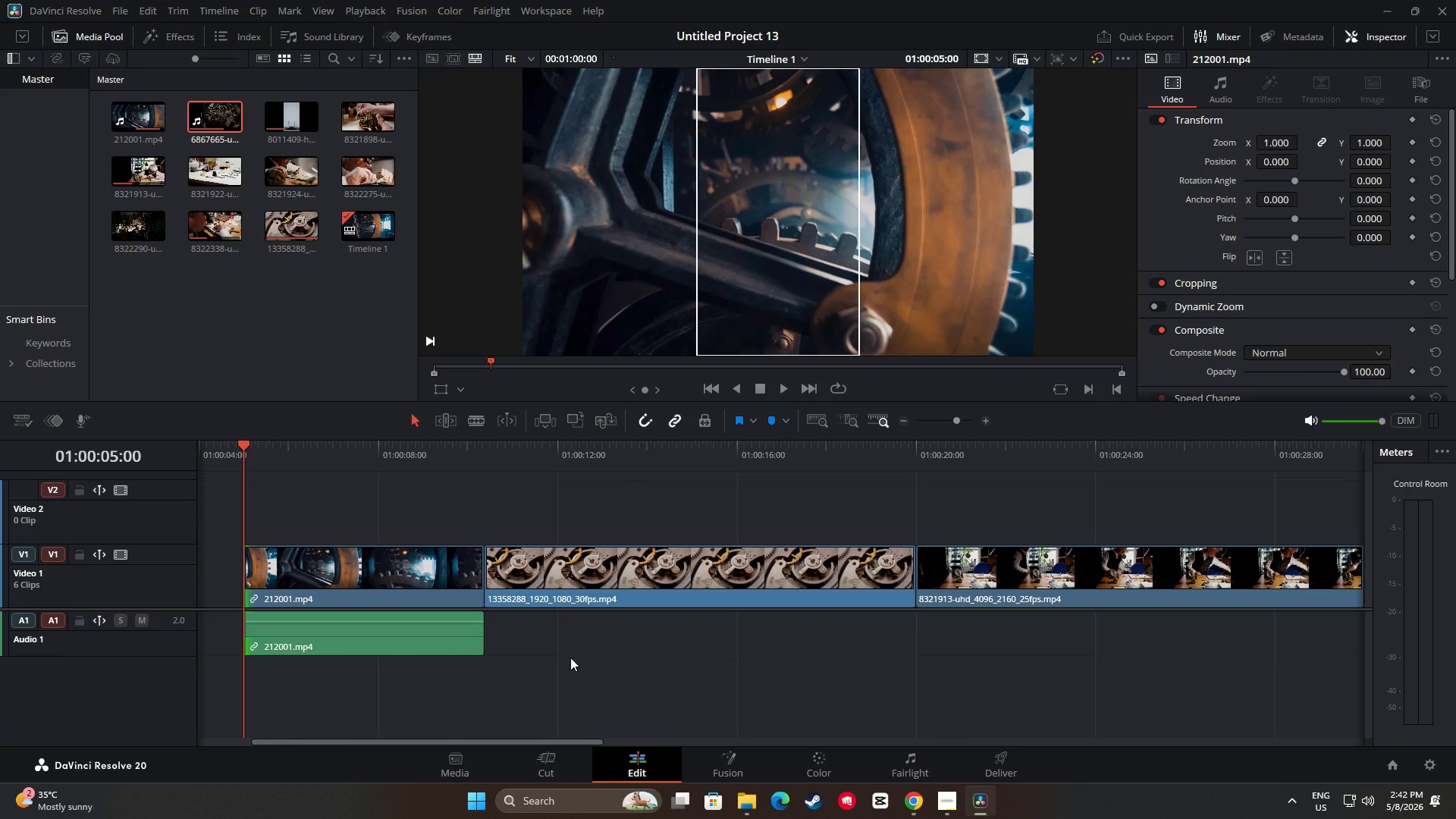 
wait(6.86)
 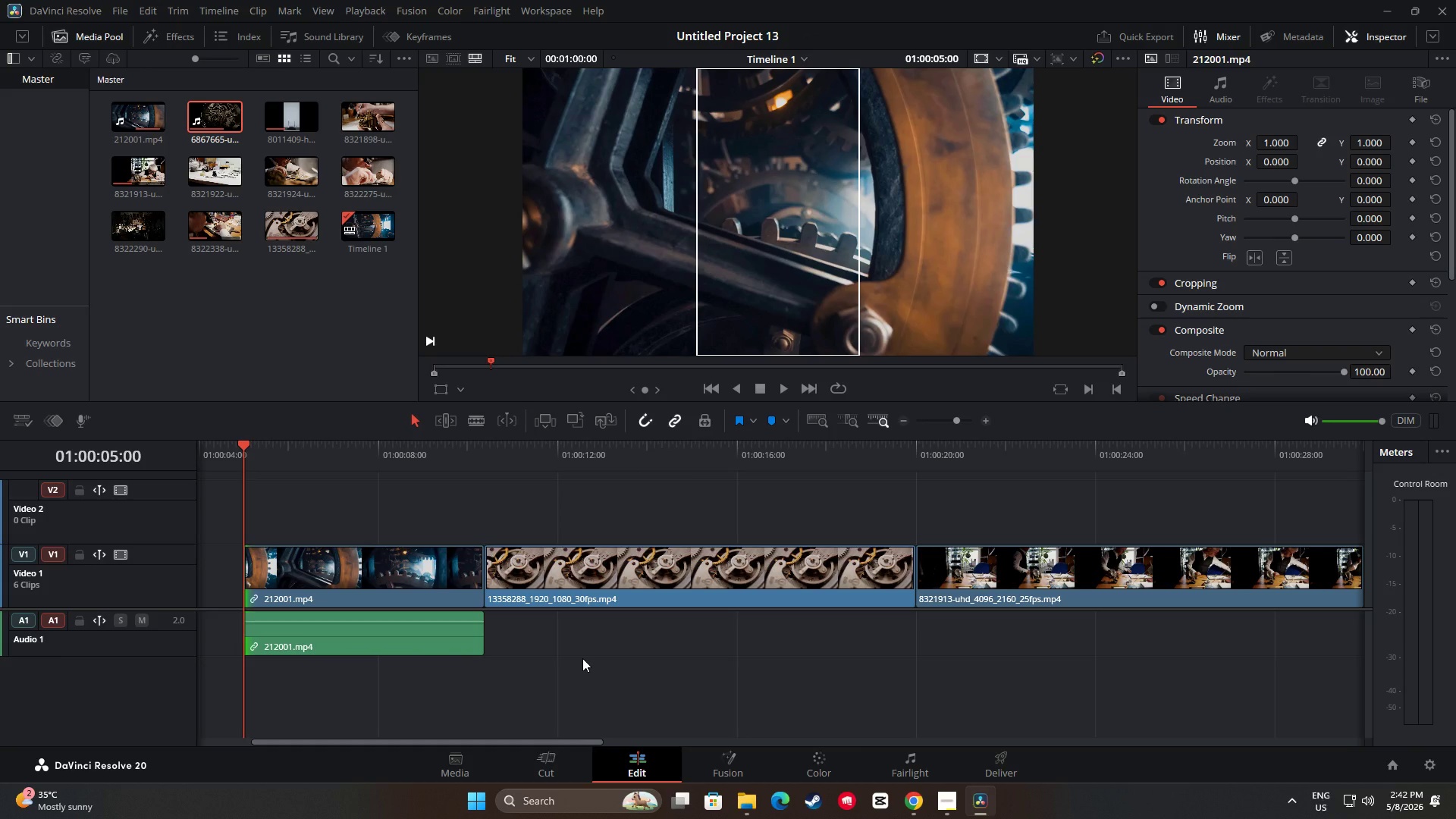 
left_click_drag(start_coordinate=[245, 446], to_coordinate=[785, 472])
 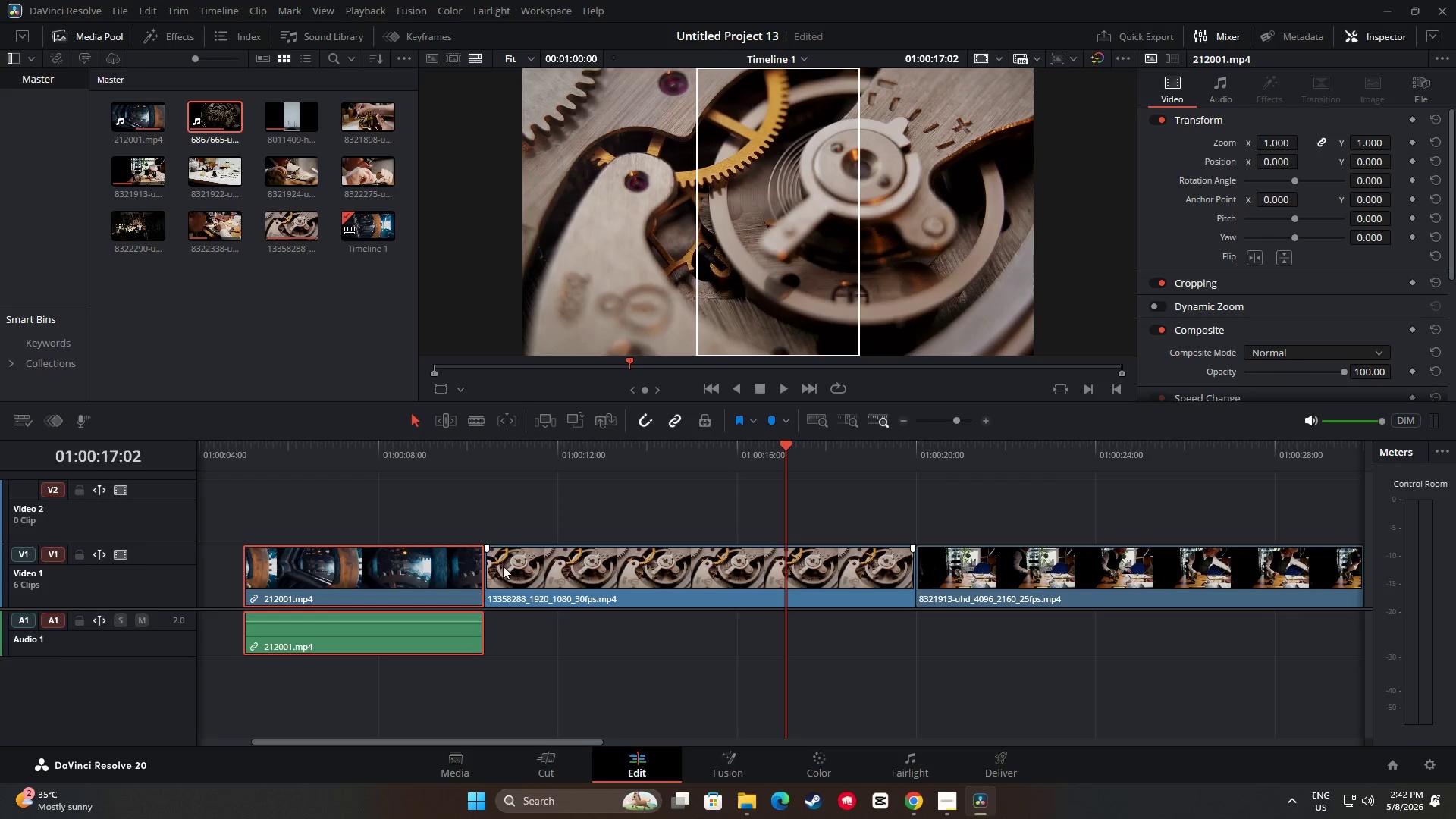 
wait(5.84)
 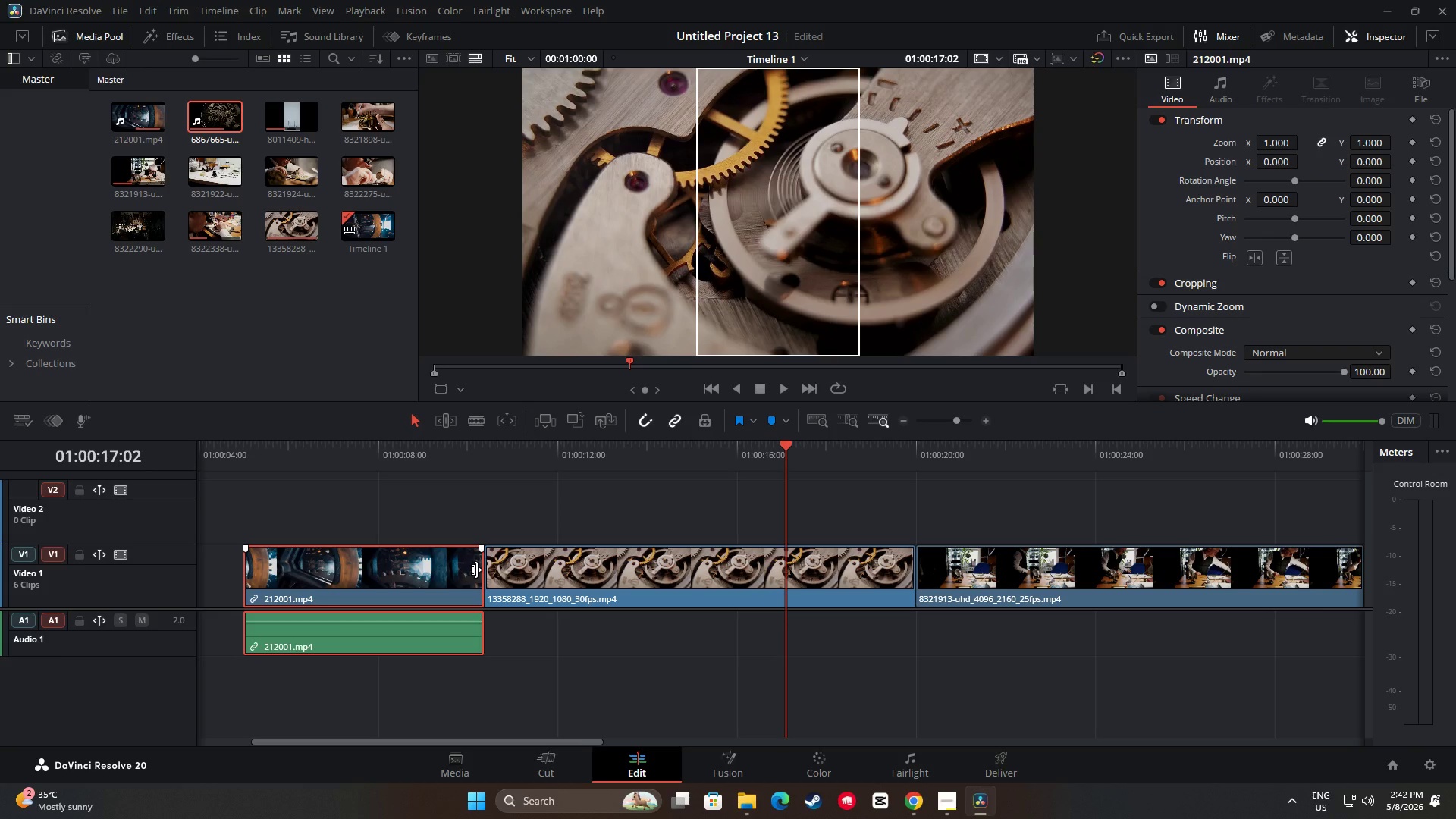 
left_click([475, 573])
 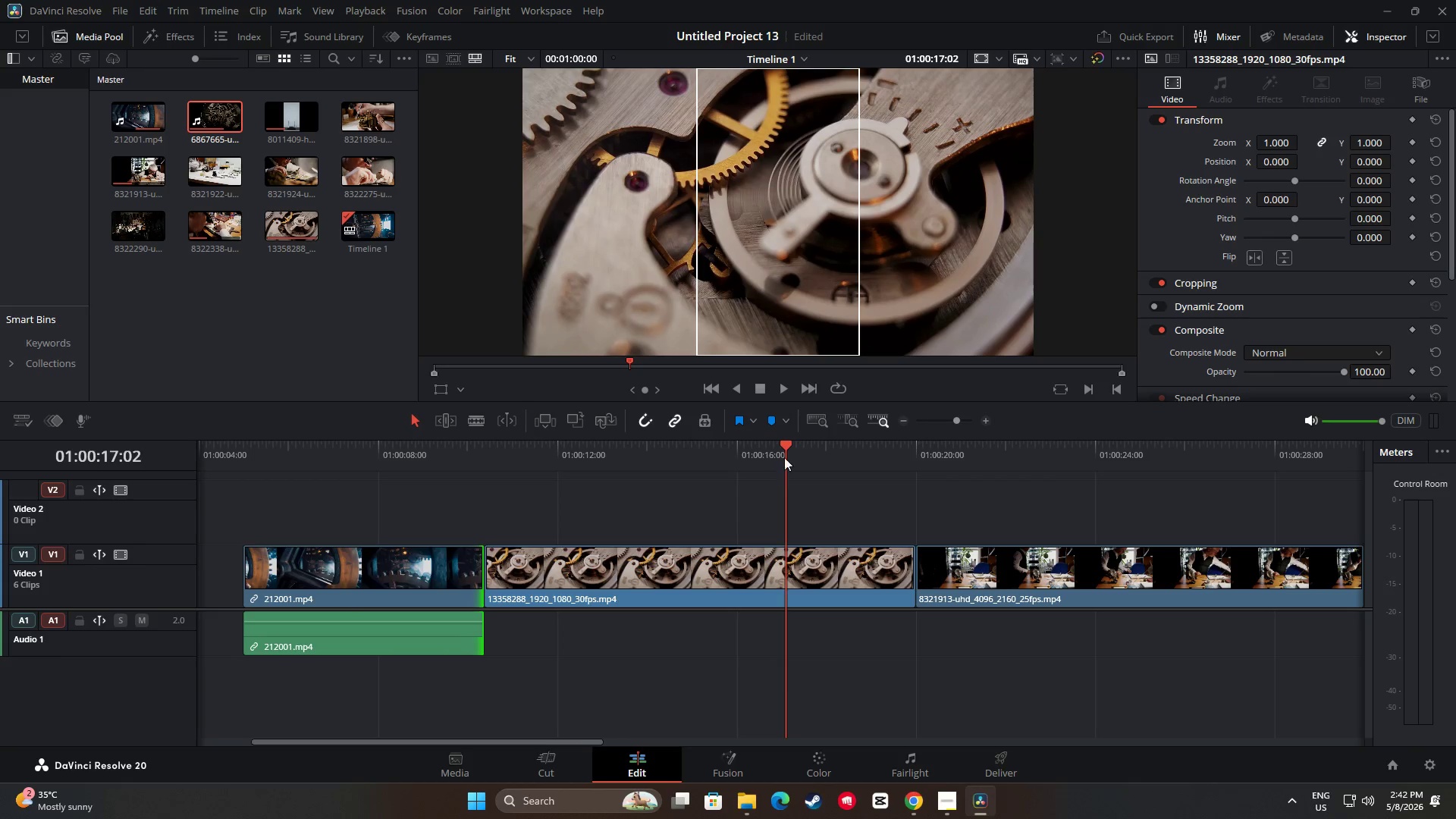 
left_click_drag(start_coordinate=[789, 447], to_coordinate=[595, 499])
 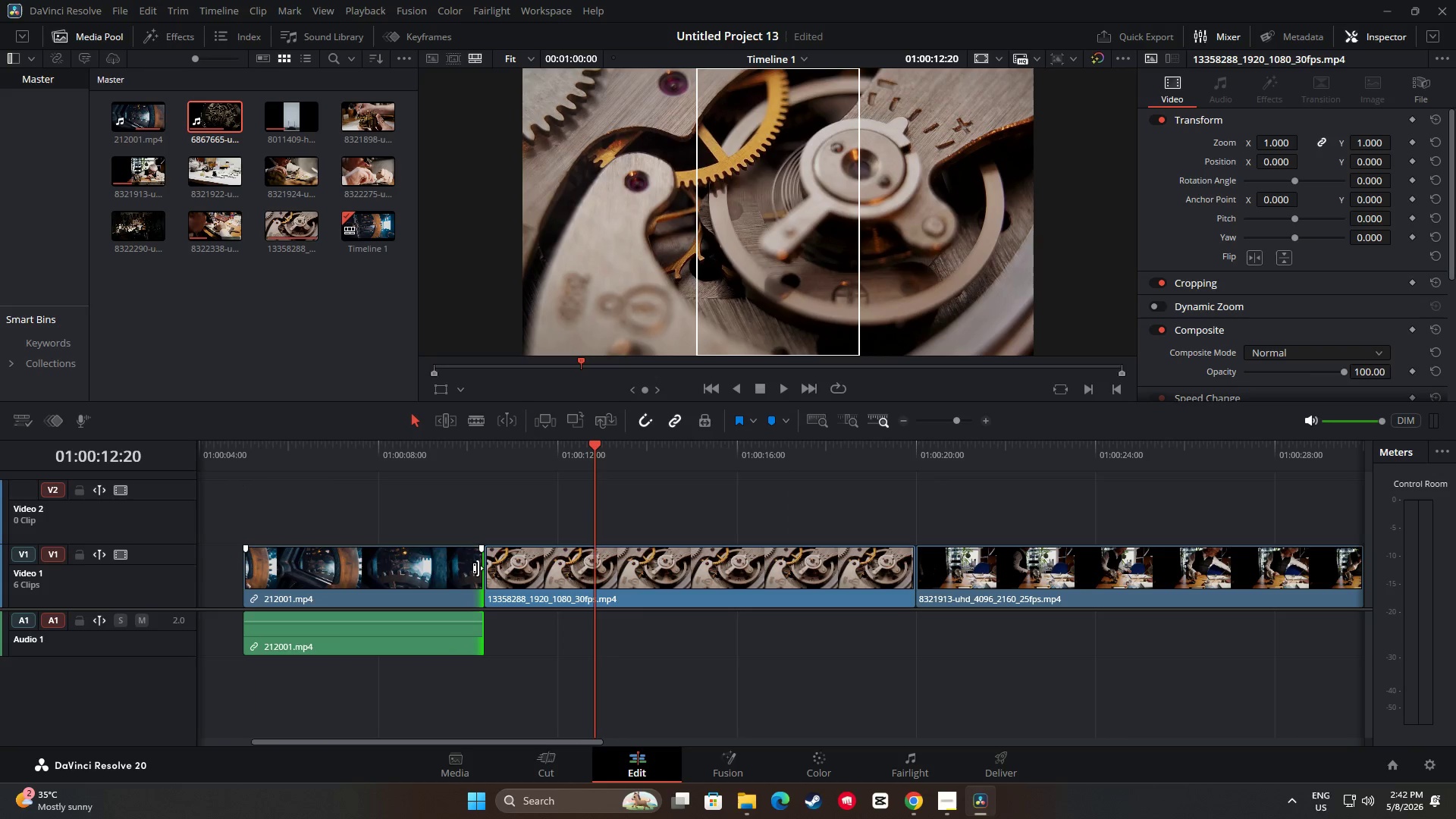 
left_click_drag(start_coordinate=[477, 568], to_coordinate=[558, 570])
 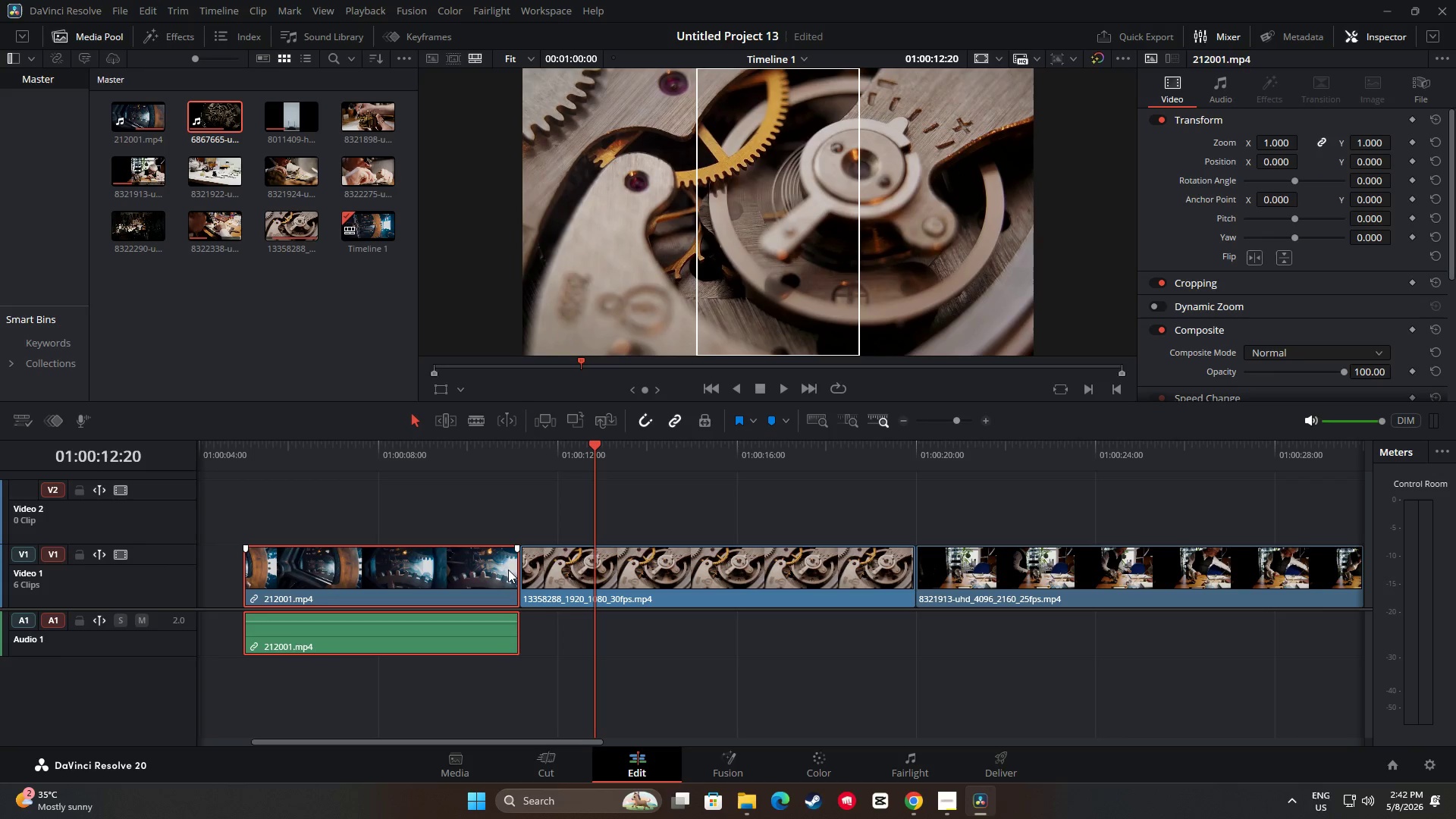 
left_click_drag(start_coordinate=[512, 570], to_coordinate=[579, 570])
 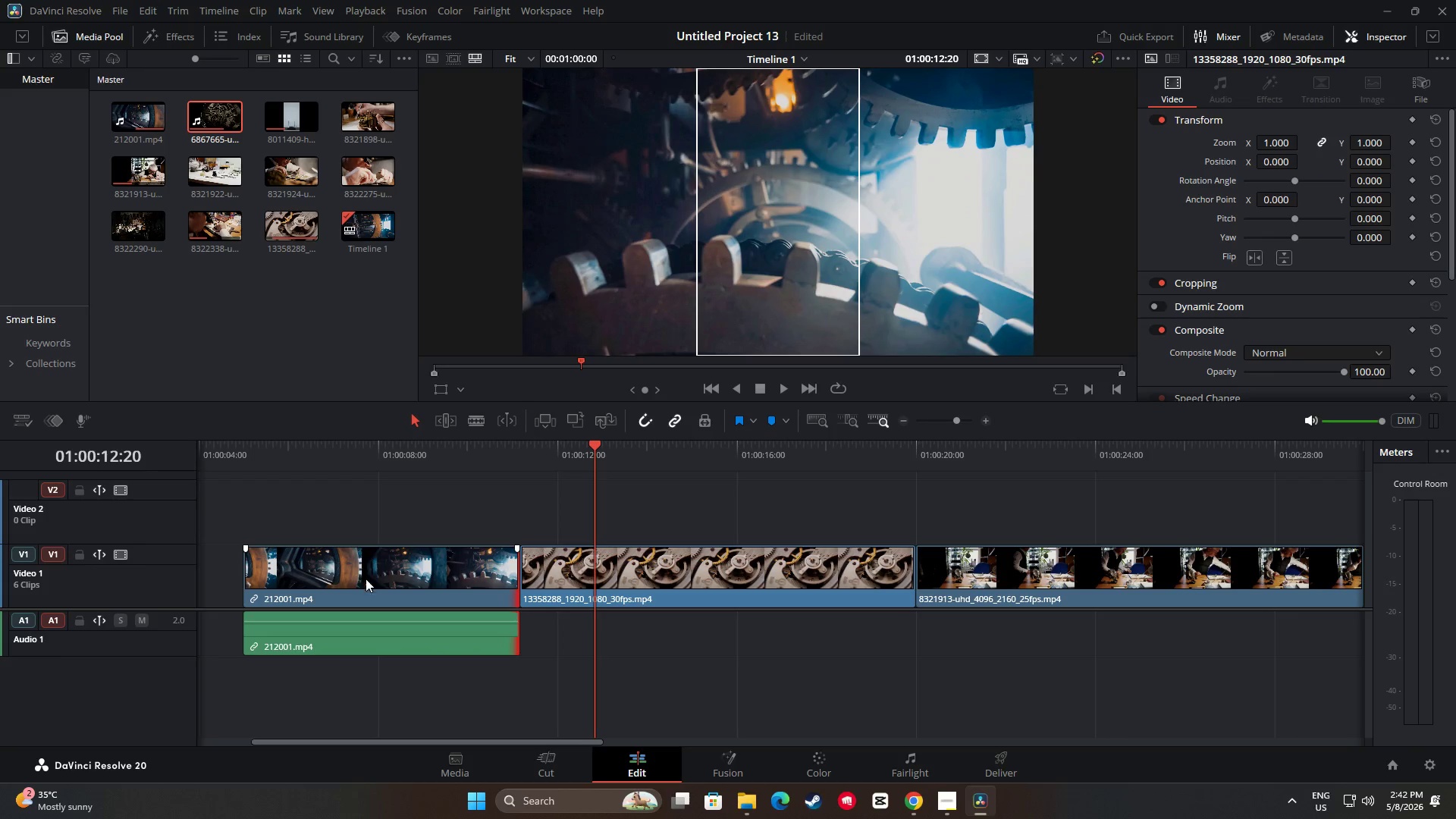 
left_click_drag(start_coordinate=[381, 580], to_coordinate=[454, 579])
 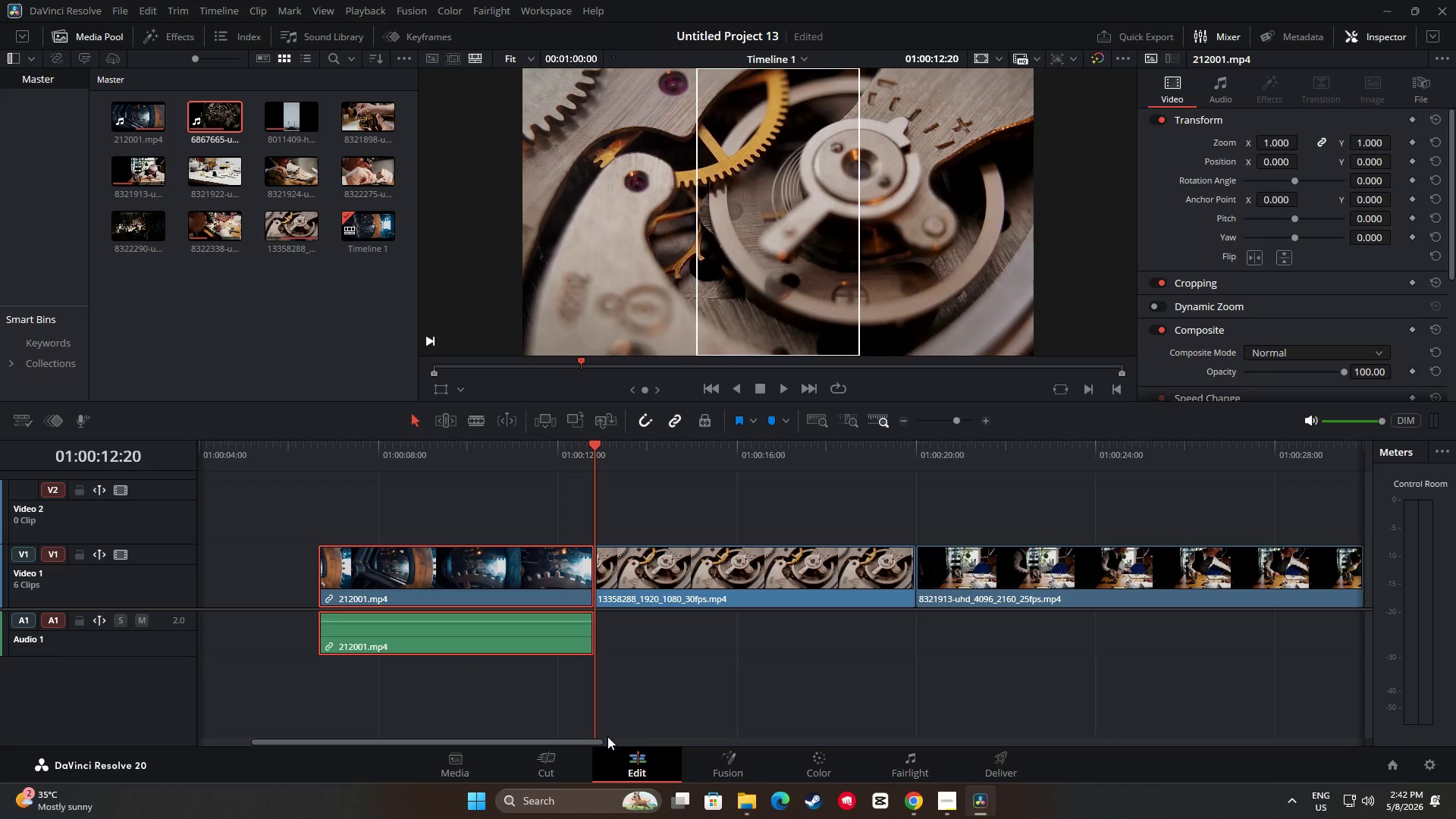 
left_click_drag(start_coordinate=[578, 739], to_coordinate=[557, 742])
 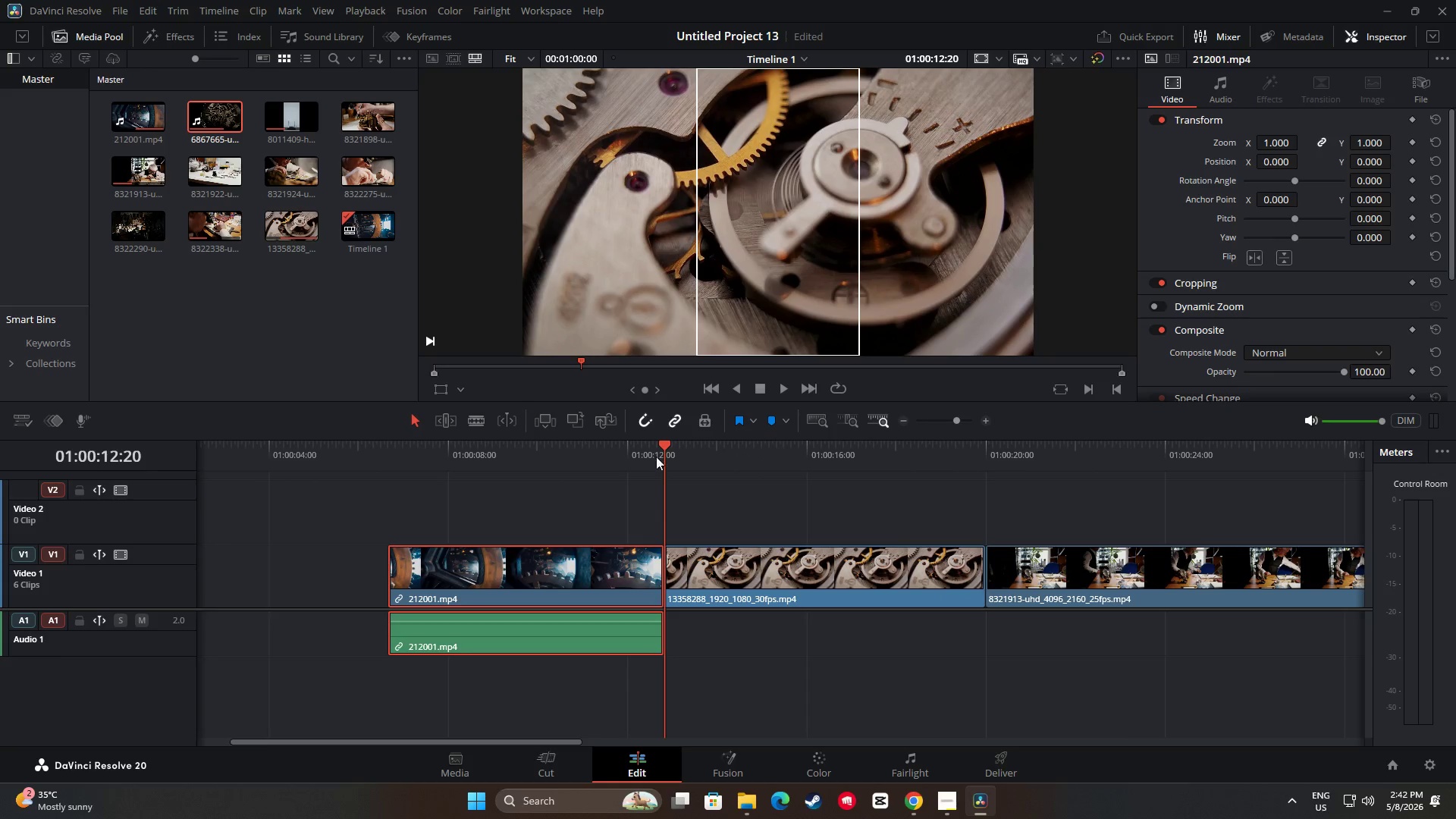 
left_click_drag(start_coordinate=[662, 441], to_coordinate=[314, 453])
 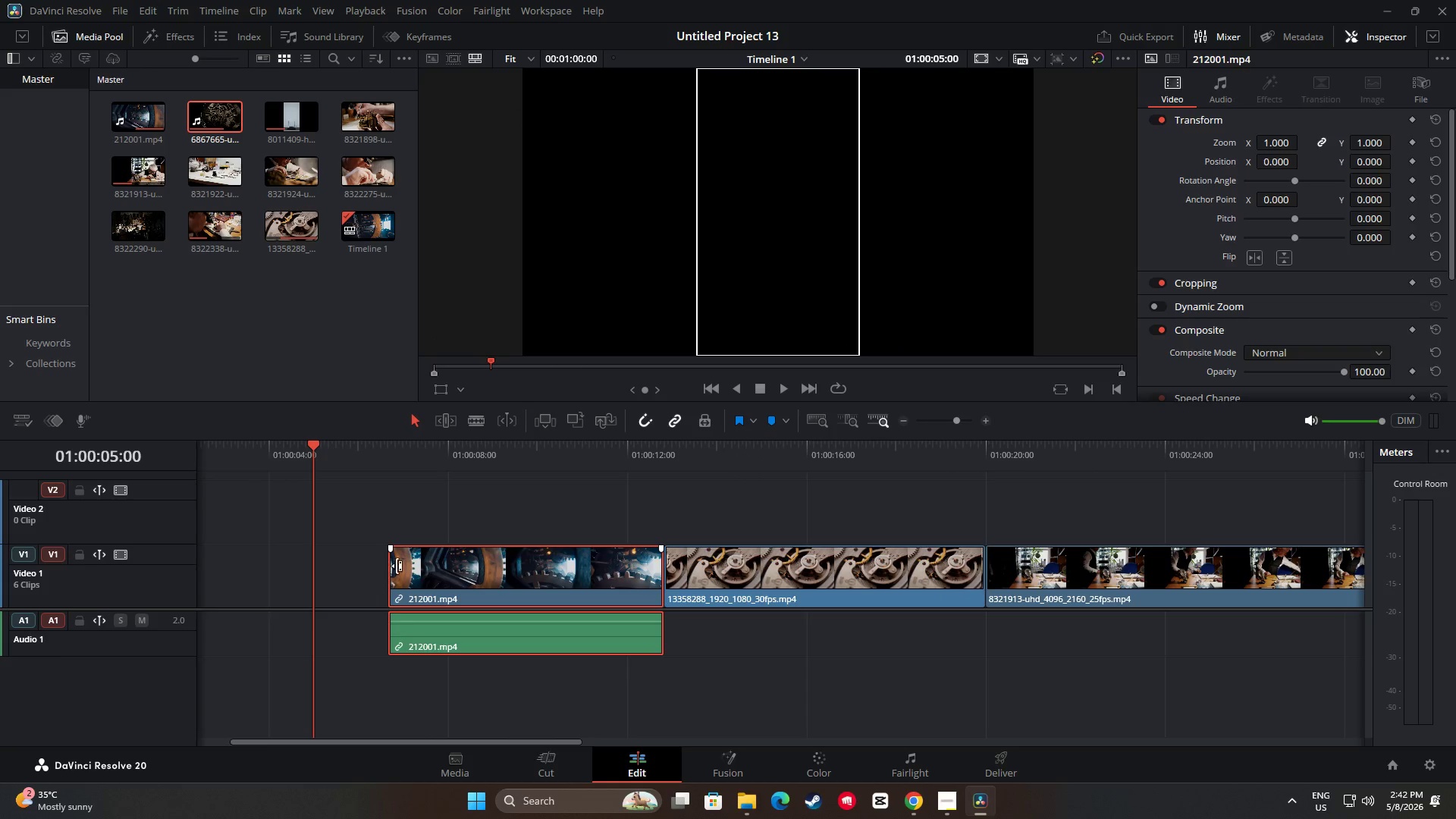 
left_click_drag(start_coordinate=[397, 566], to_coordinate=[322, 562])
 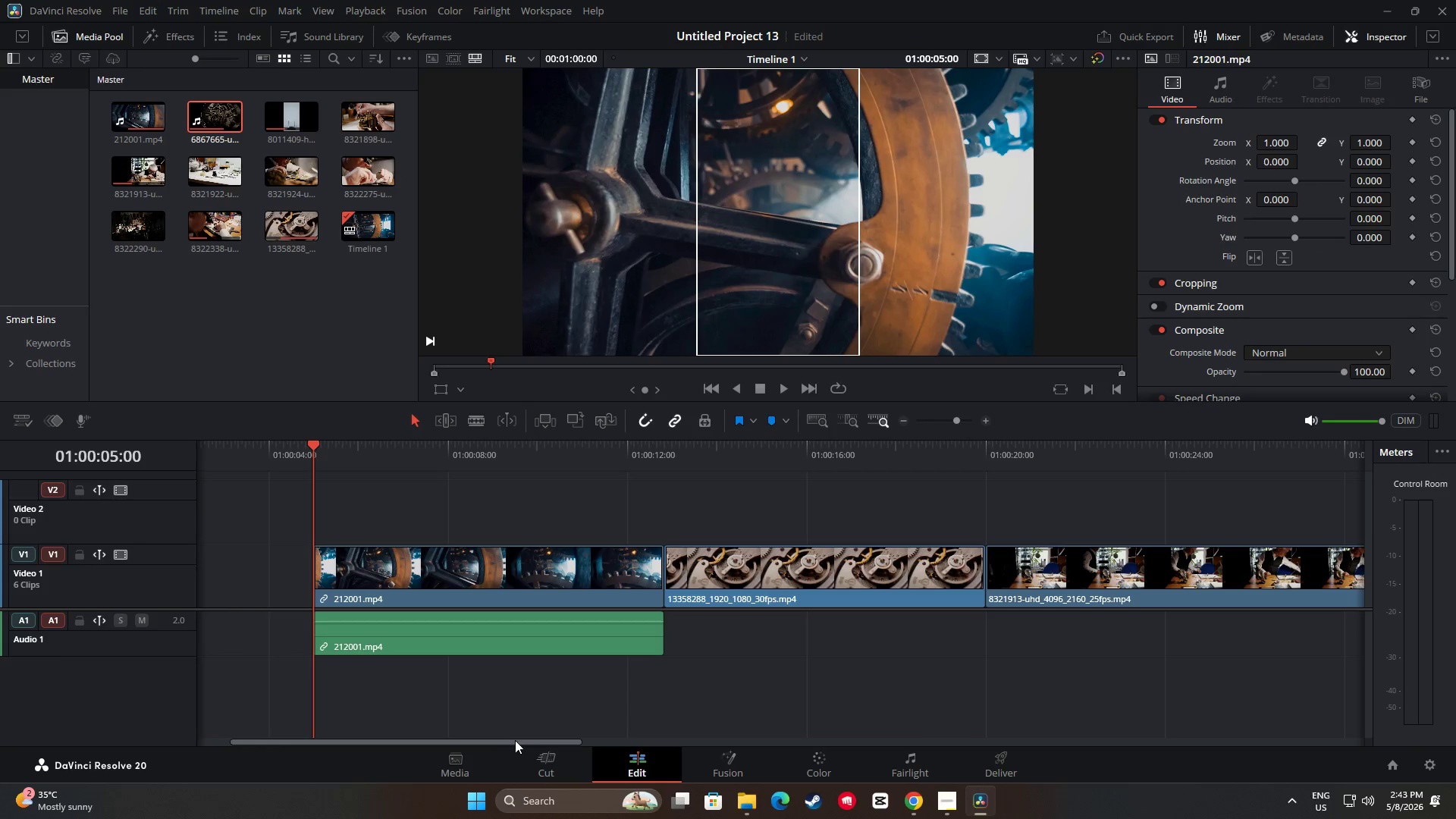 
key(Space)
 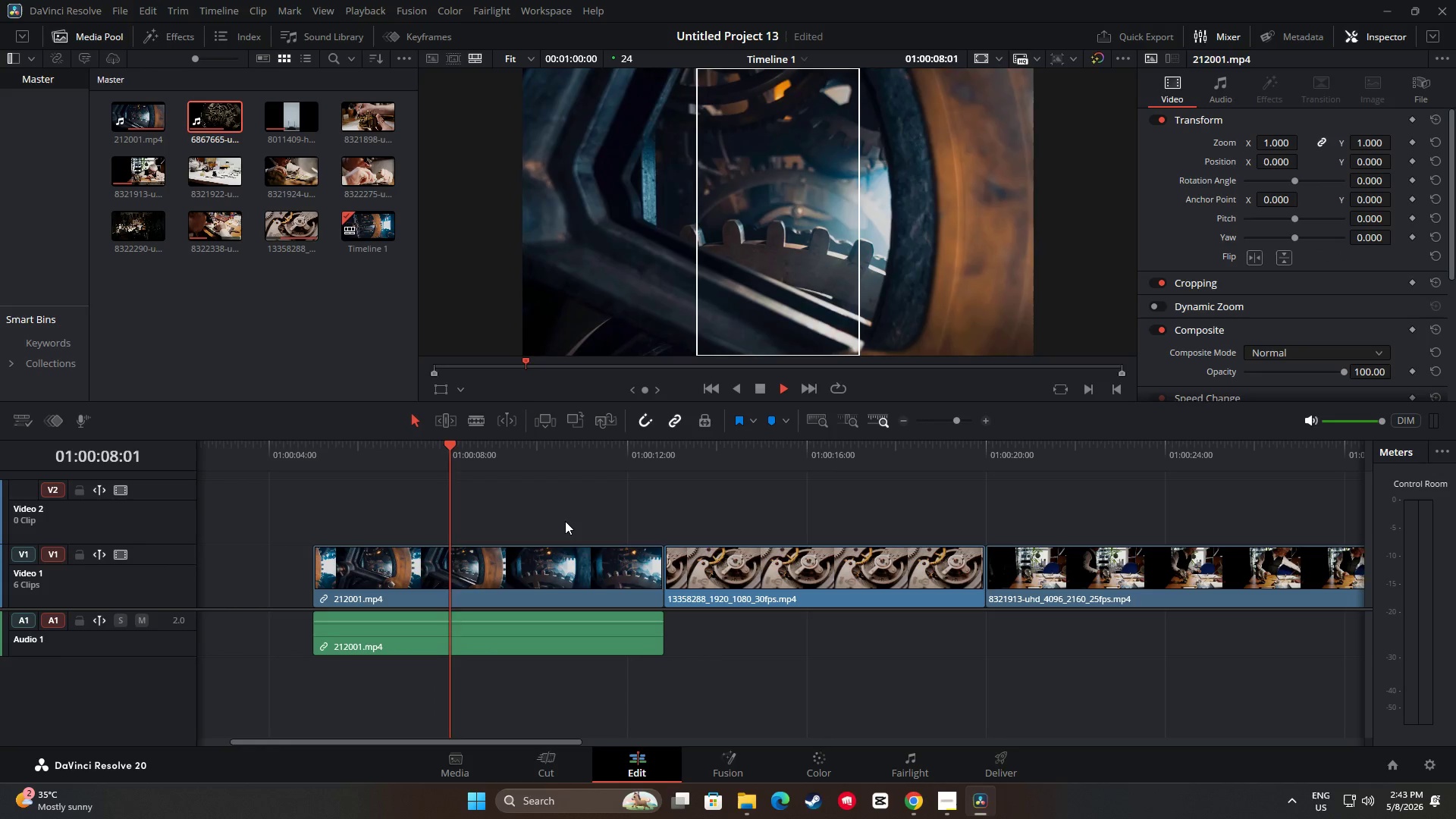 
left_click_drag(start_coordinate=[568, 740], to_coordinate=[645, 736])
 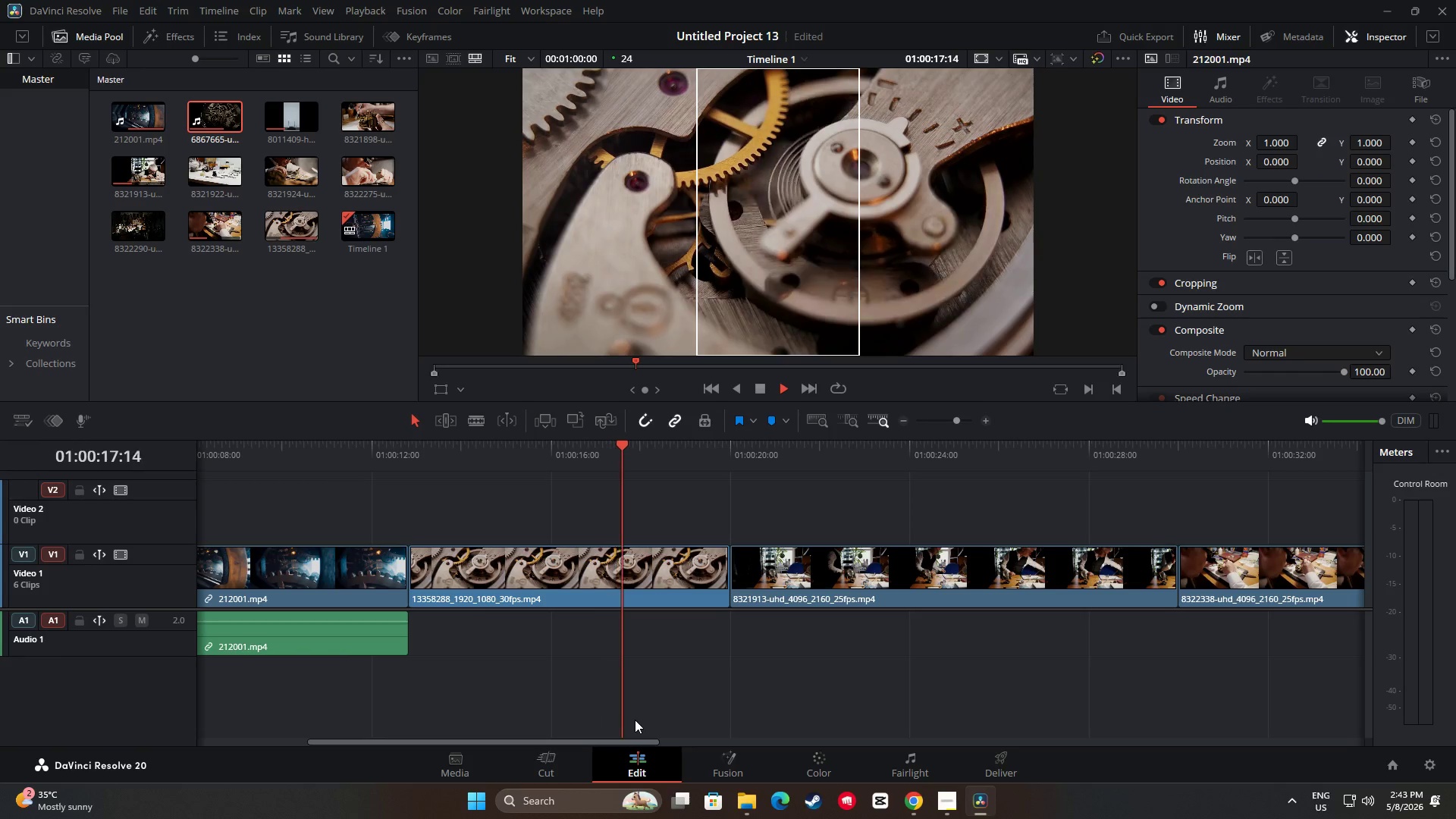 
wait(12.69)
 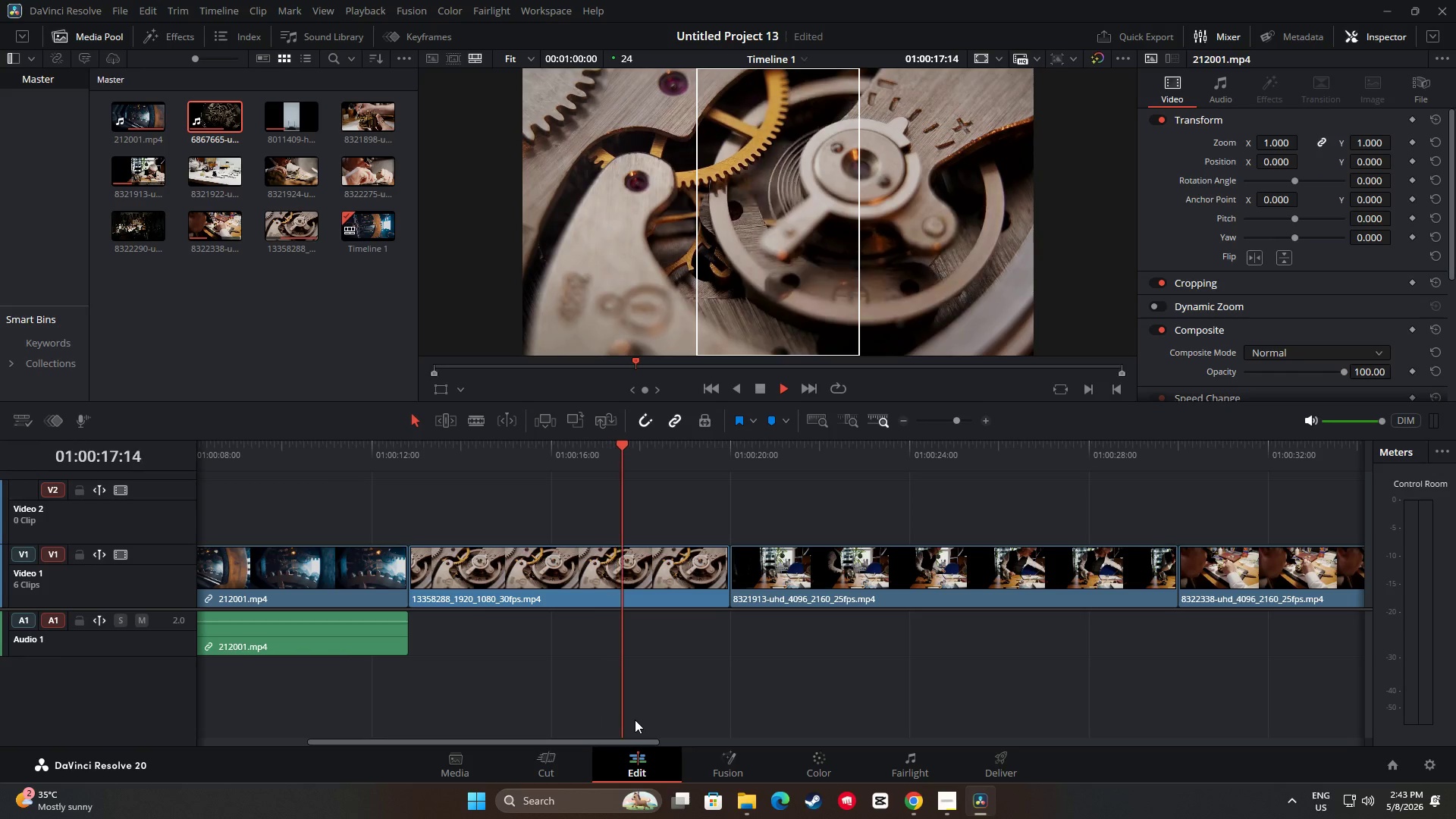 
left_click_drag(start_coordinate=[585, 743], to_coordinate=[653, 736])
 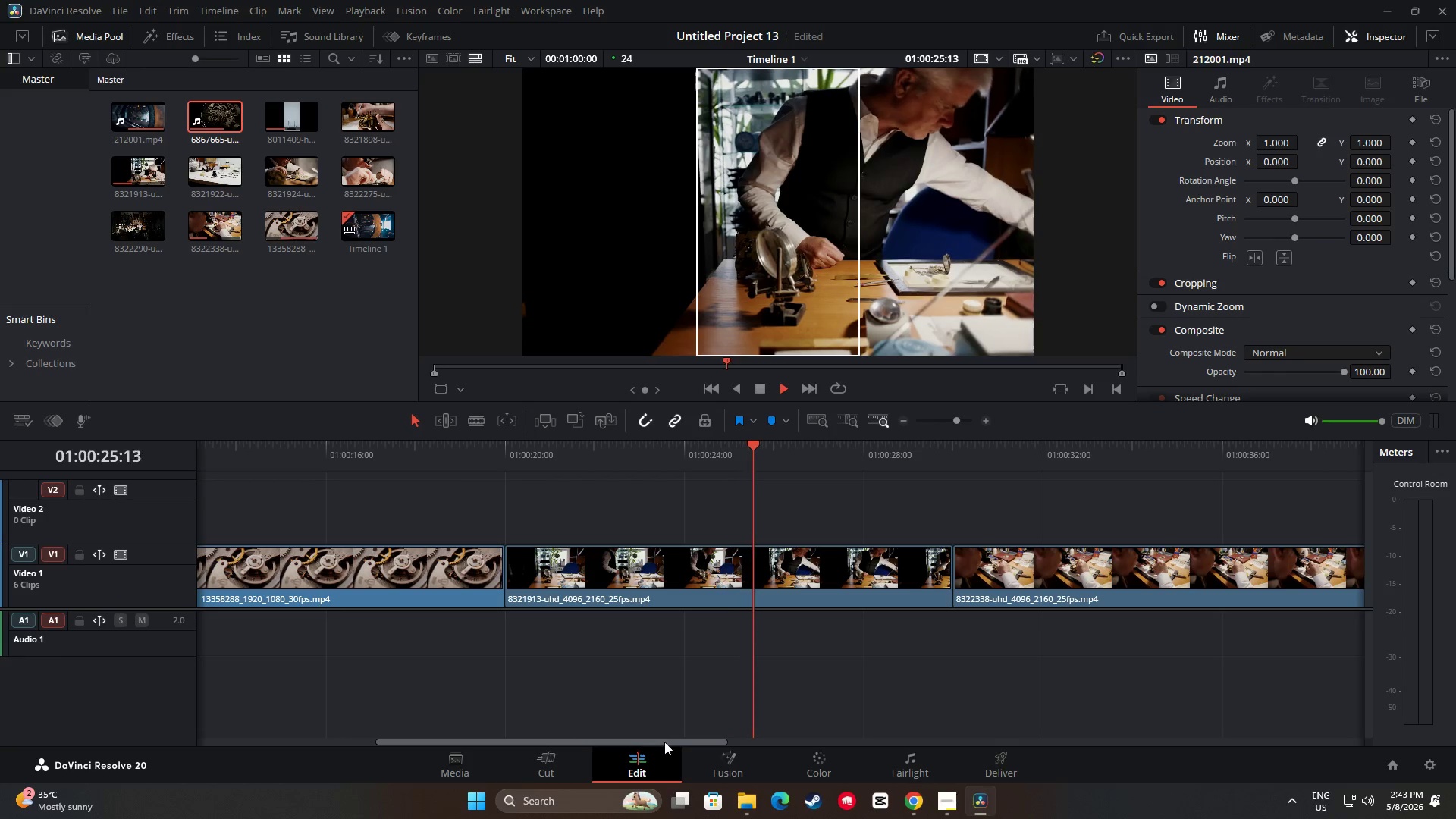 
left_click_drag(start_coordinate=[669, 738], to_coordinate=[698, 740])
 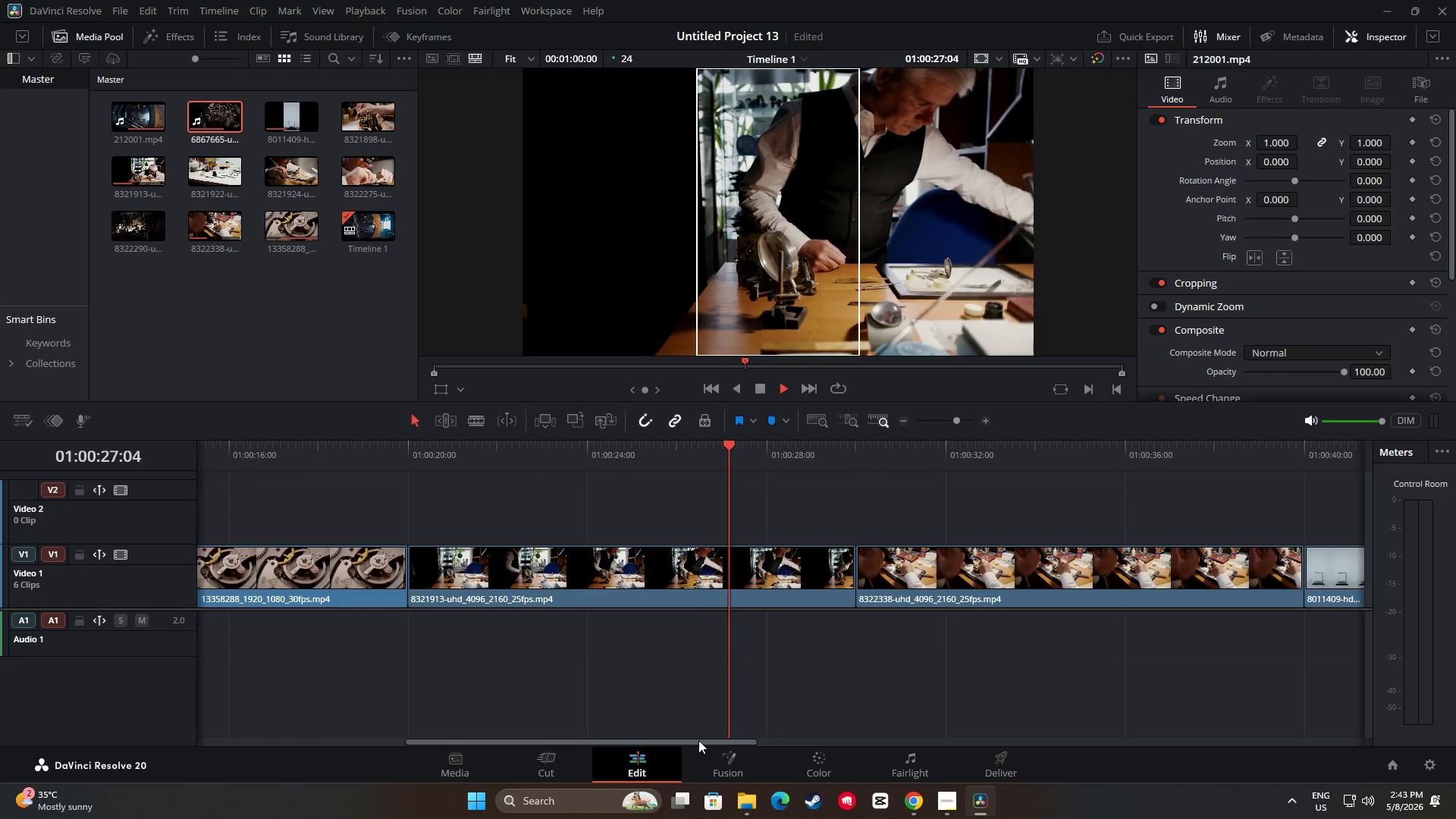 
key(Space)
 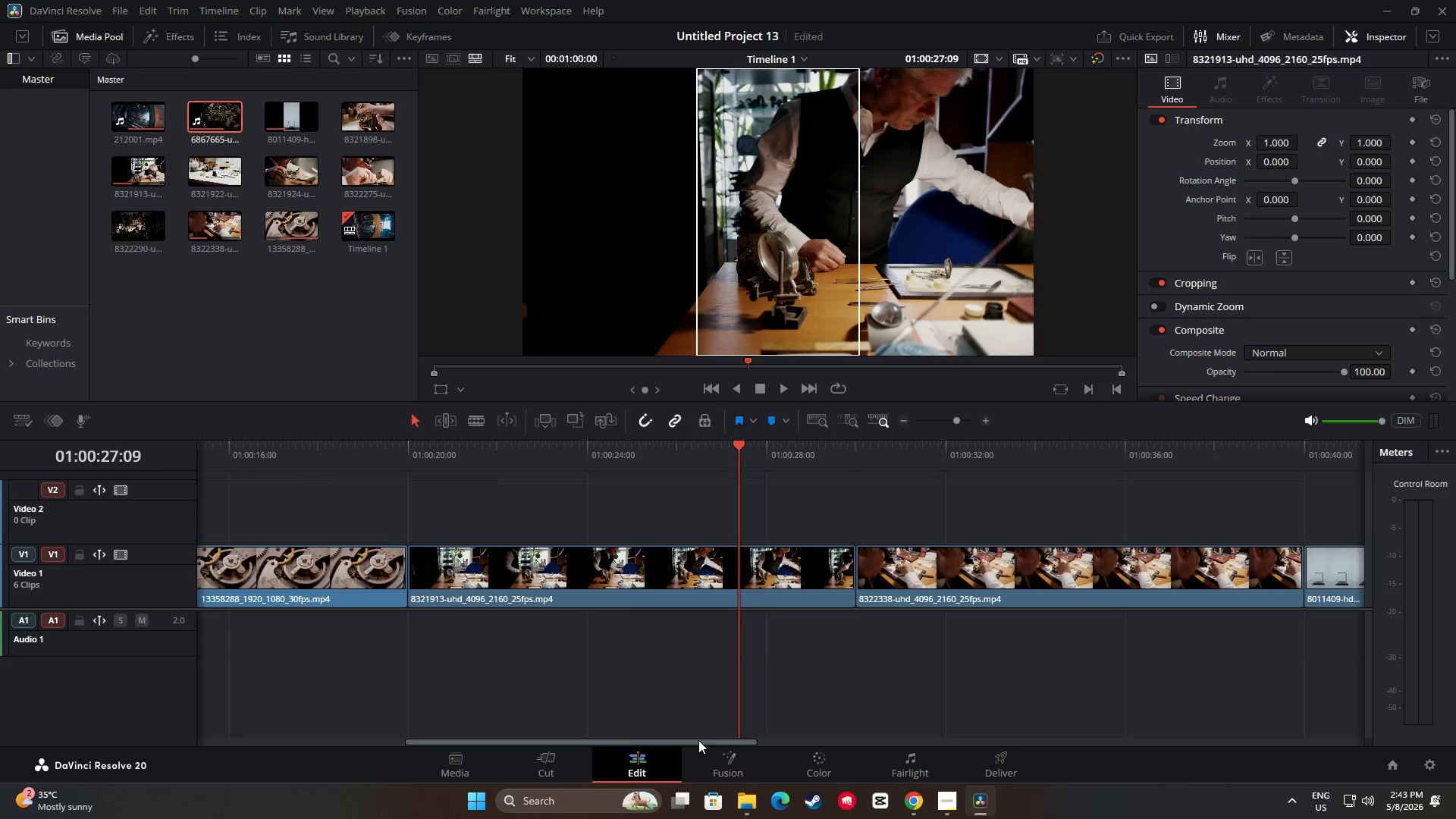 
left_click_drag(start_coordinate=[698, 740], to_coordinate=[736, 742])
 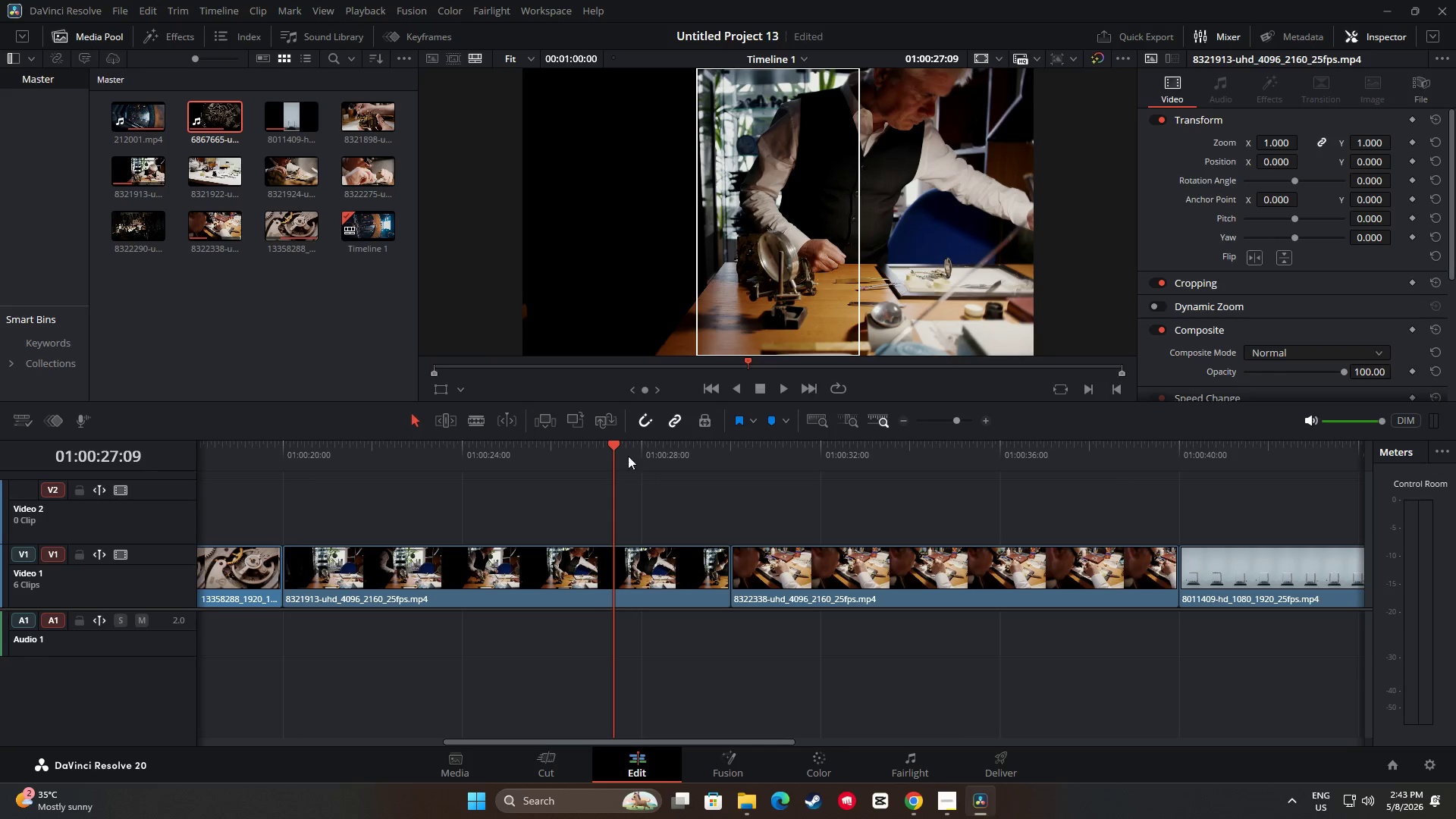 
left_click_drag(start_coordinate=[613, 445], to_coordinate=[955, 486])
 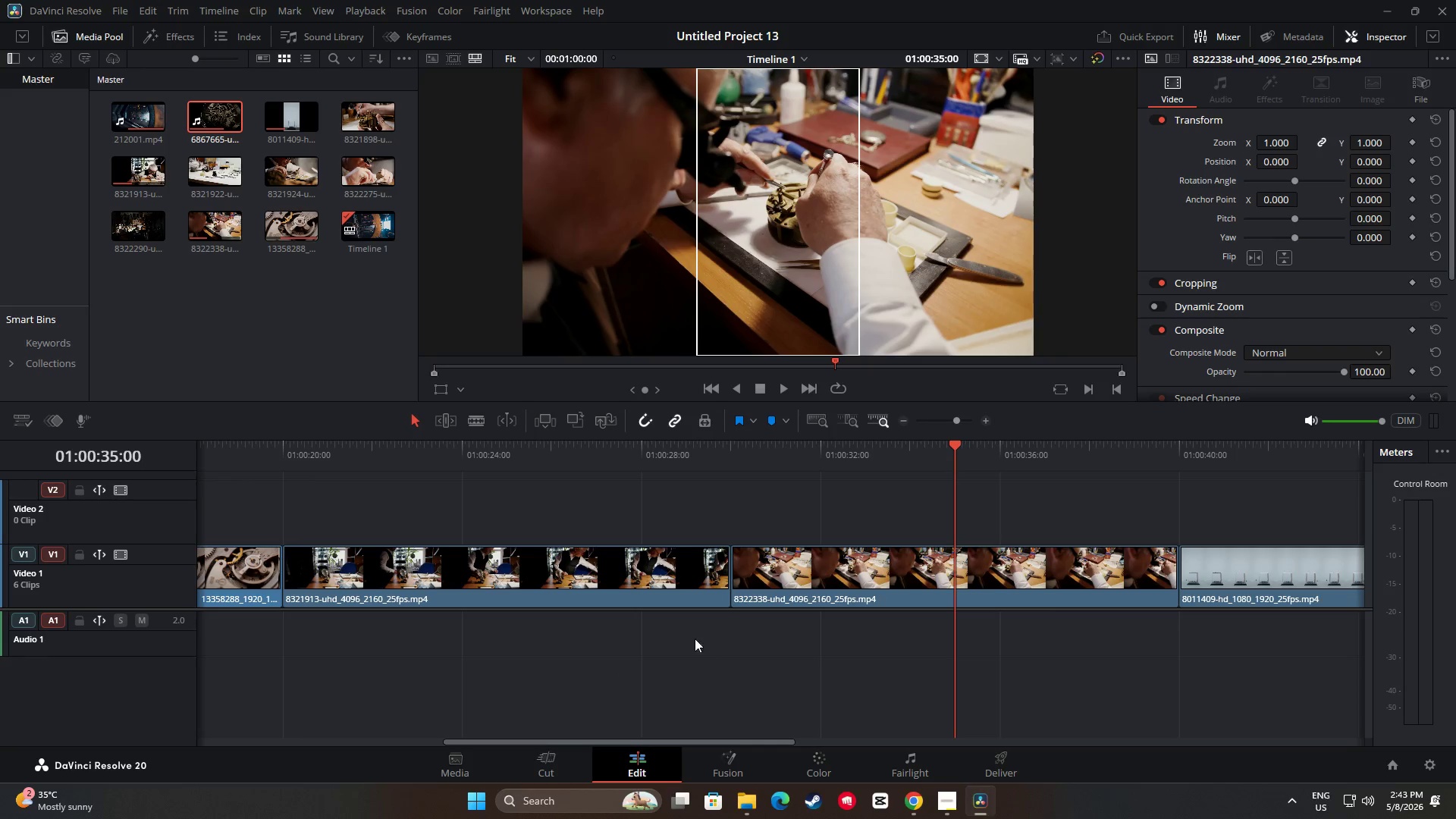 
left_click([709, 573])
 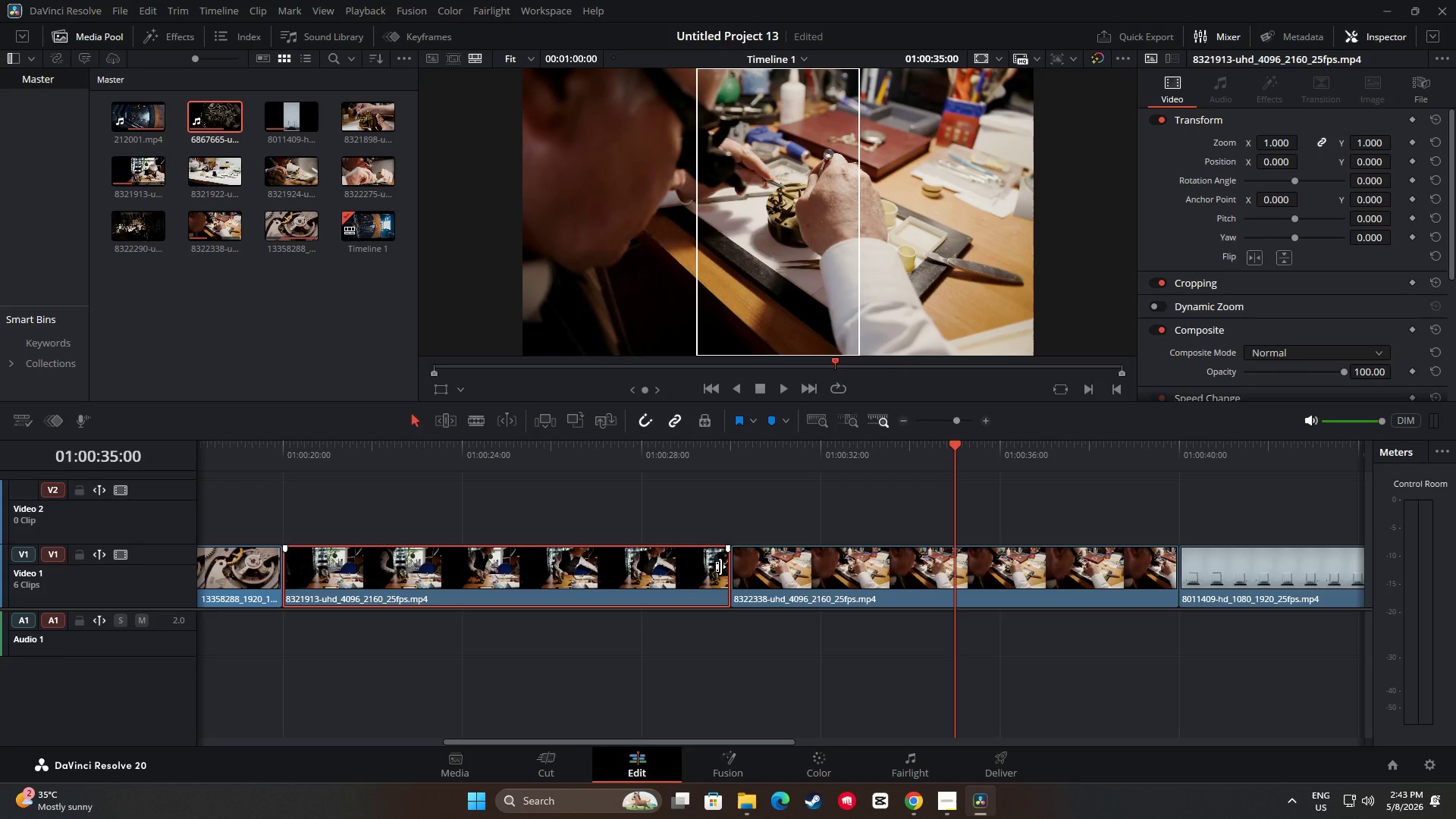 
wait(8.14)
 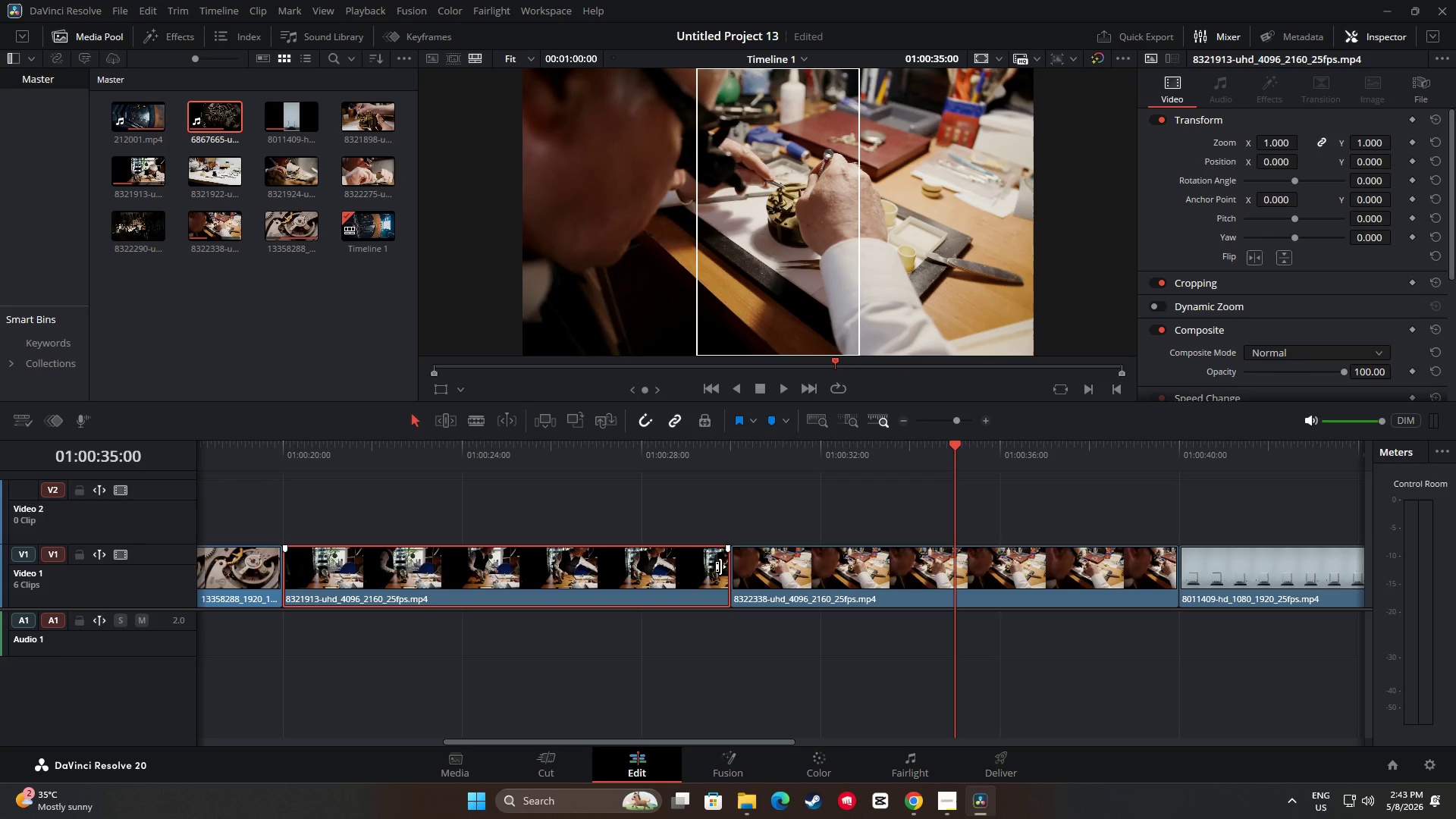 
left_click_drag(start_coordinate=[752, 743], to_coordinate=[745, 744])
 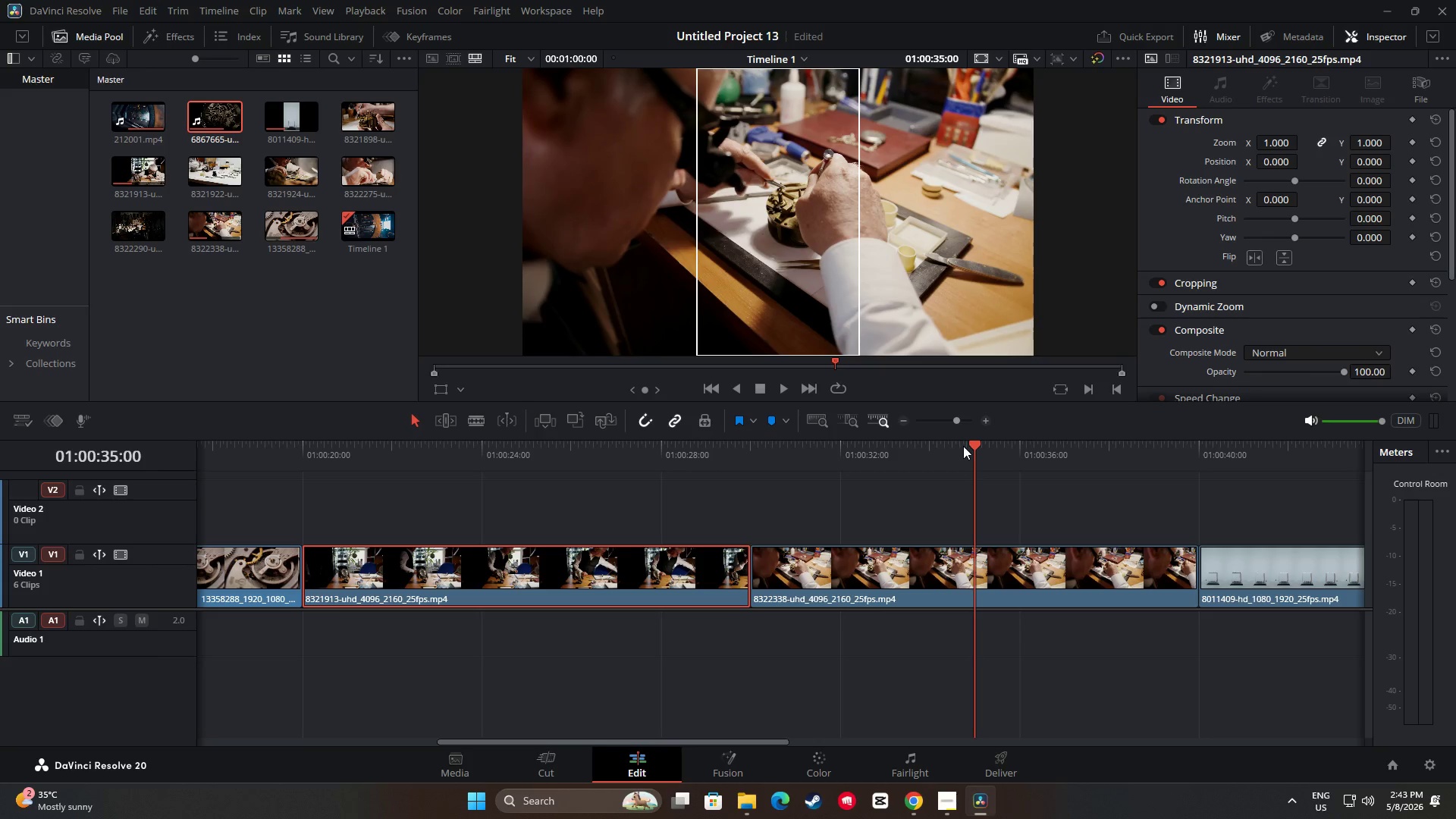 
left_click_drag(start_coordinate=[975, 447], to_coordinate=[774, 519])
 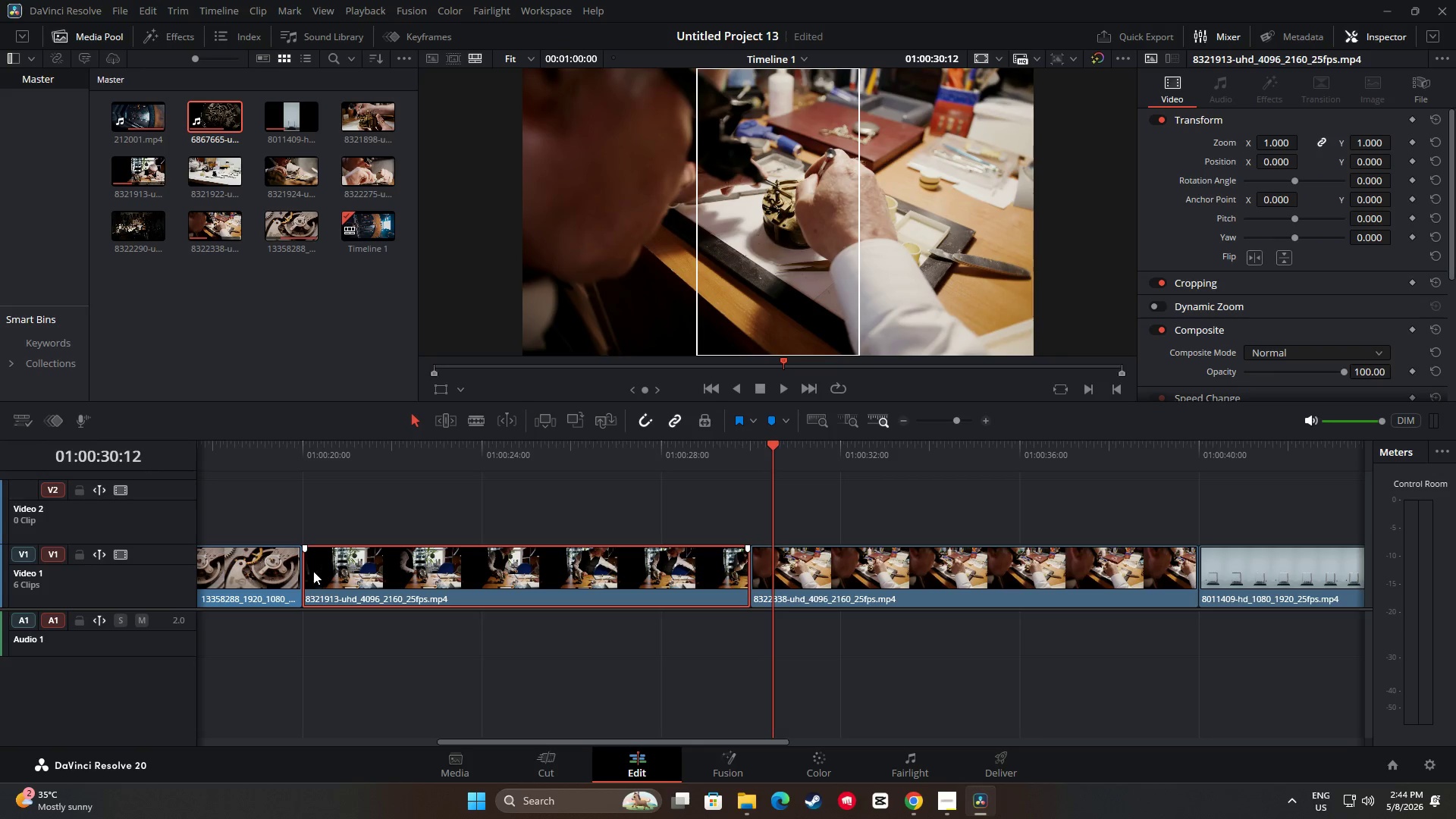 
left_click_drag(start_coordinate=[312, 571], to_coordinate=[380, 572])
 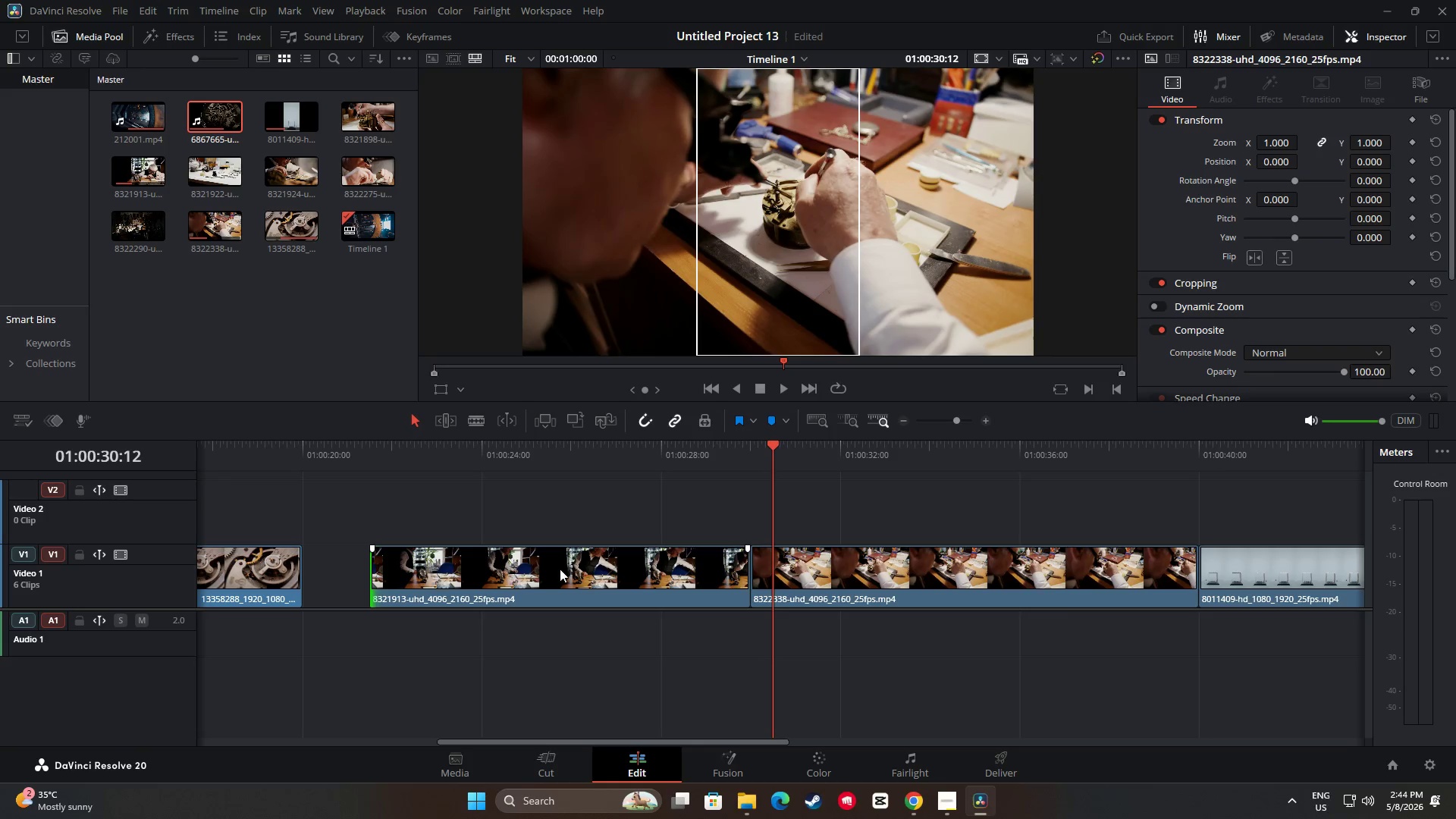 
left_click_drag(start_coordinate=[571, 567], to_coordinate=[504, 573])
 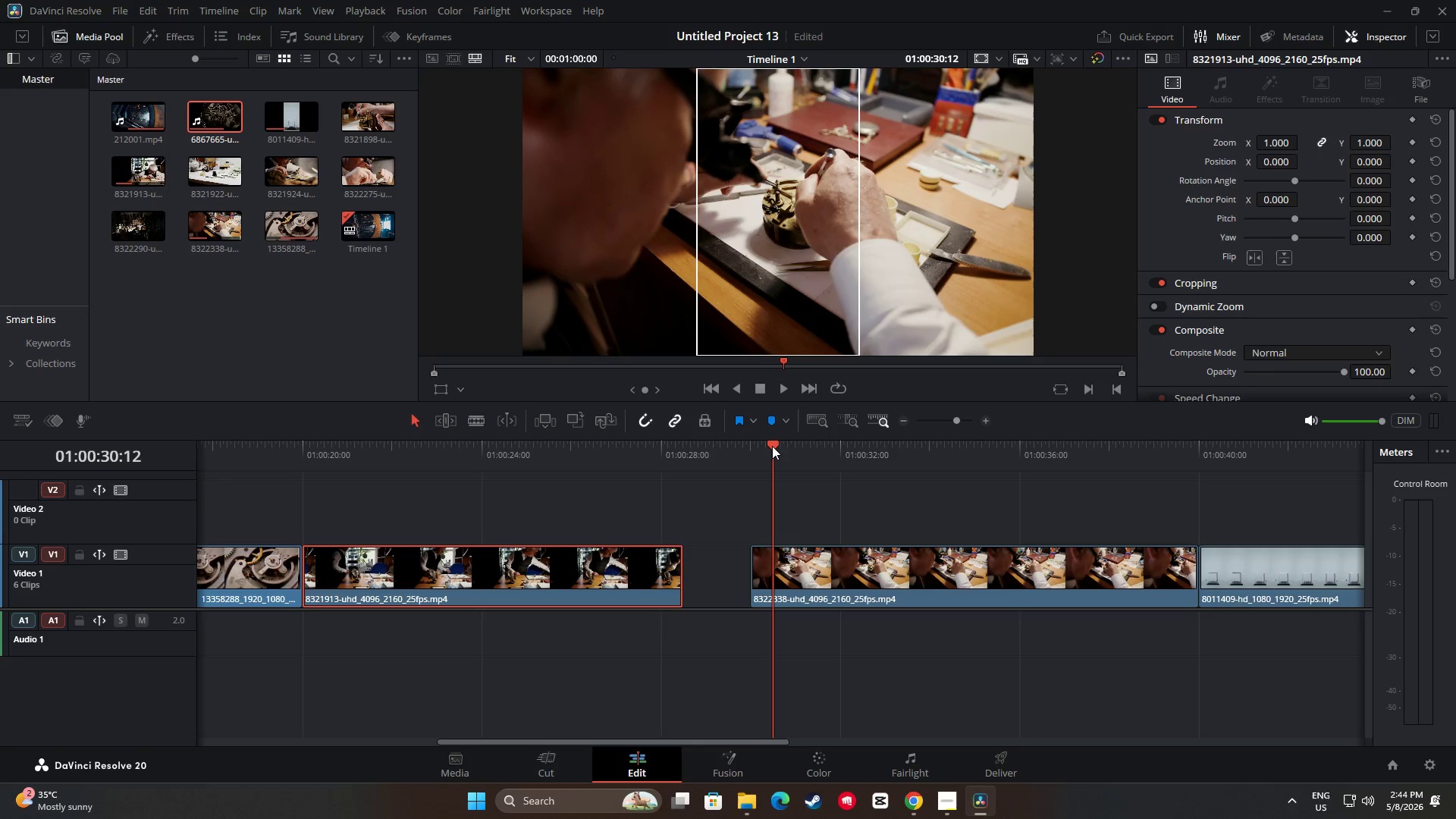 
left_click_drag(start_coordinate=[772, 449], to_coordinate=[1012, 475])
 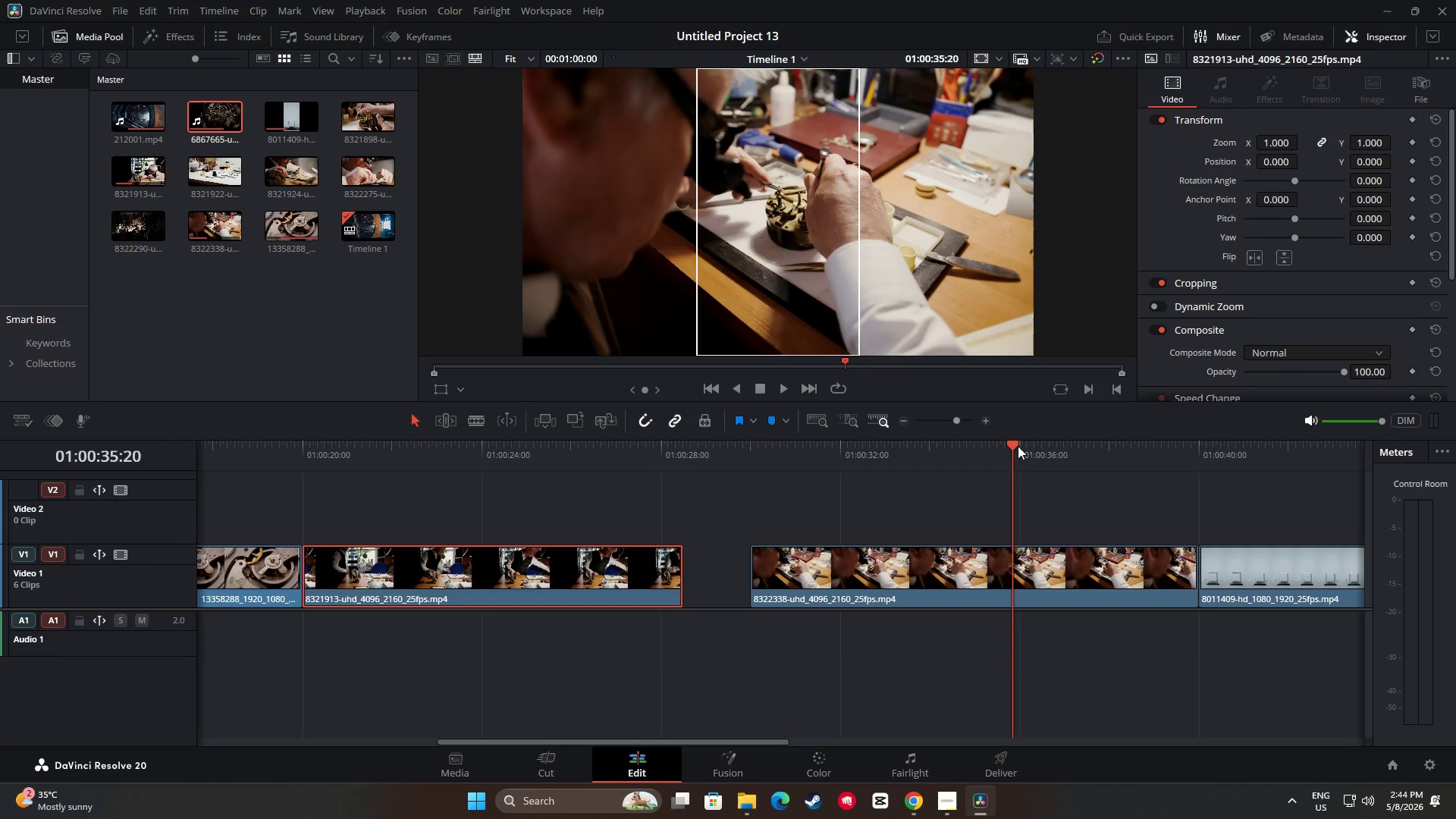 
left_click_drag(start_coordinate=[1017, 444], to_coordinate=[974, 444])
 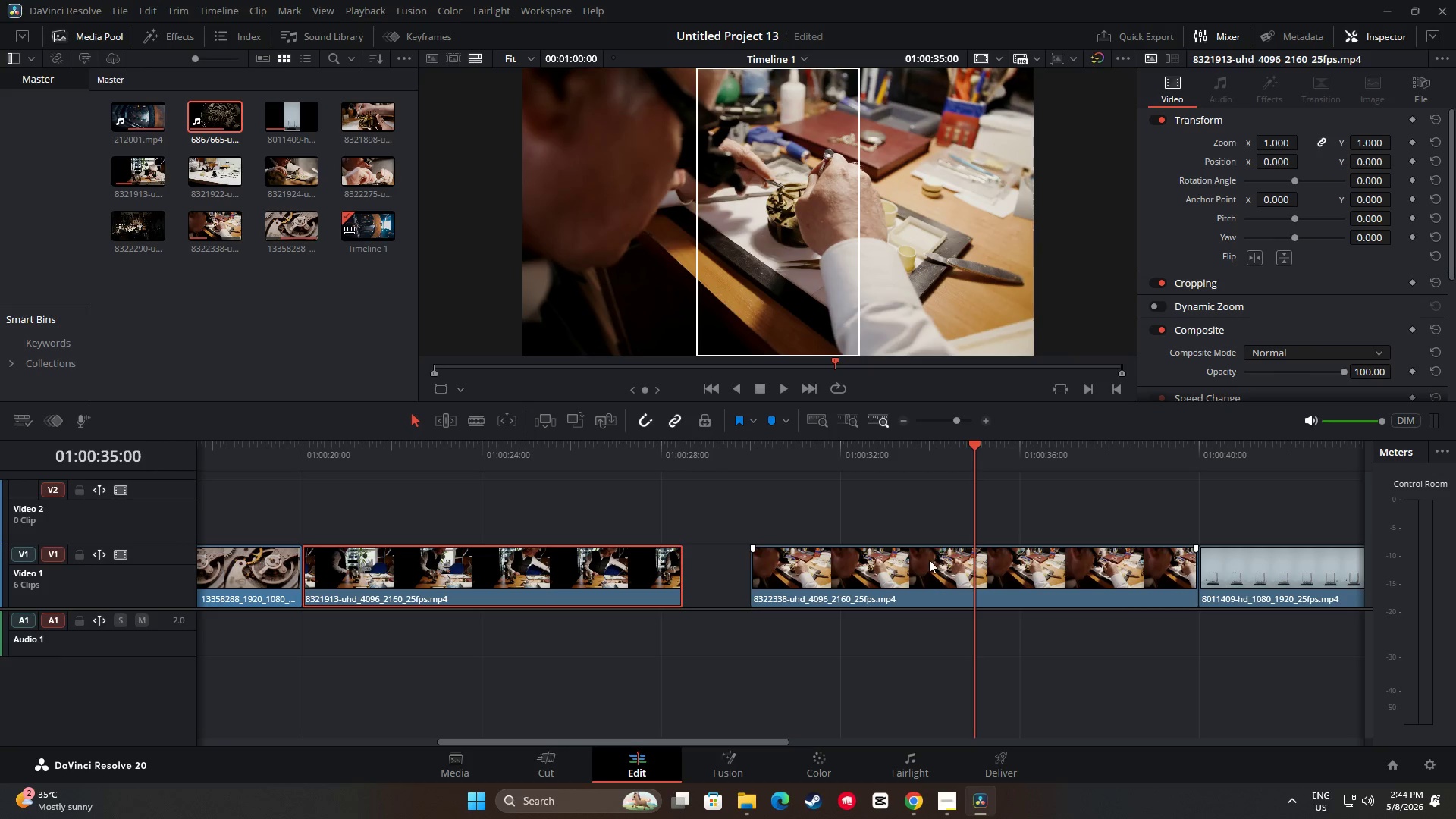 
left_click([929, 560])
 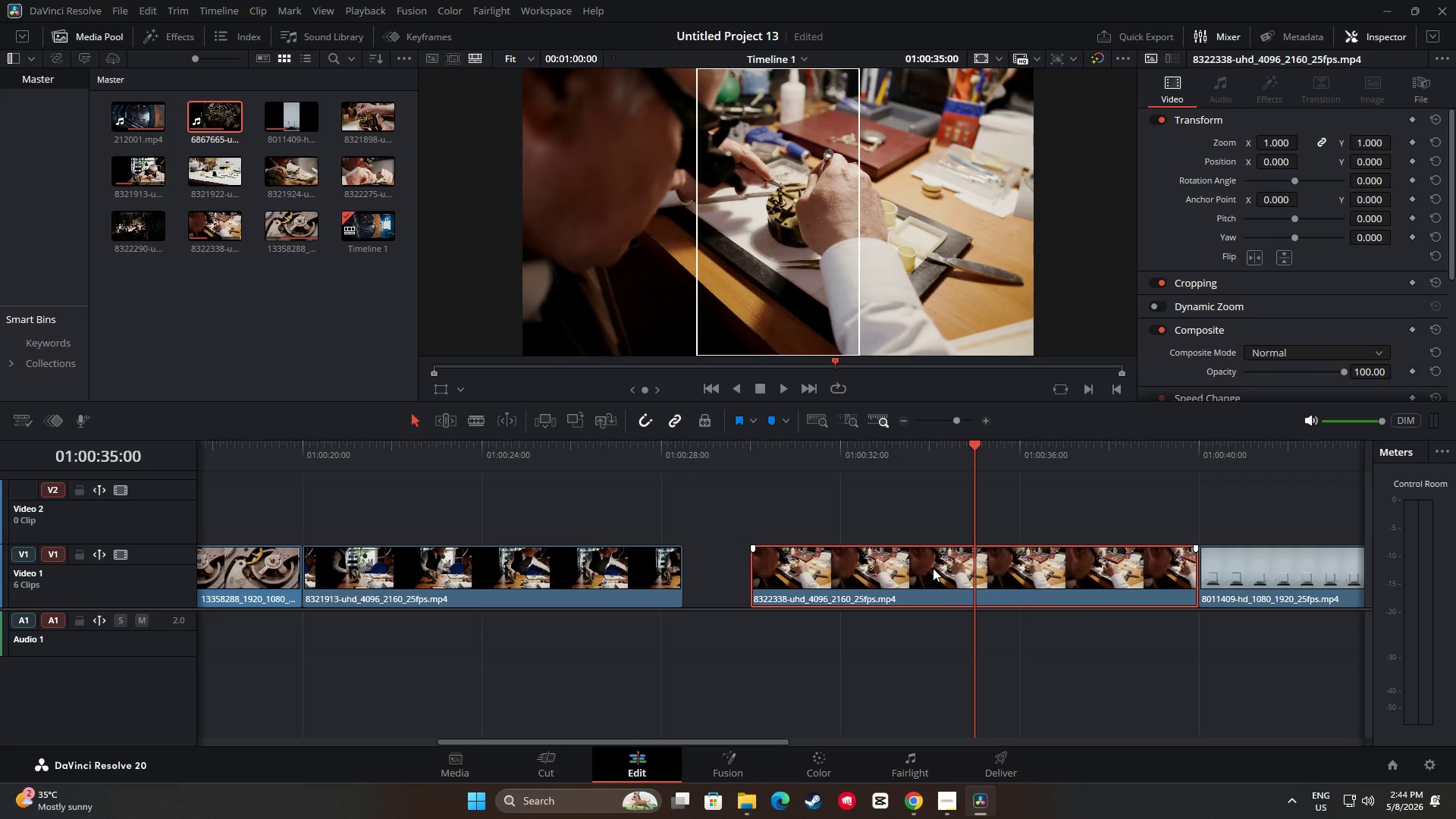 
key(Control+B)
 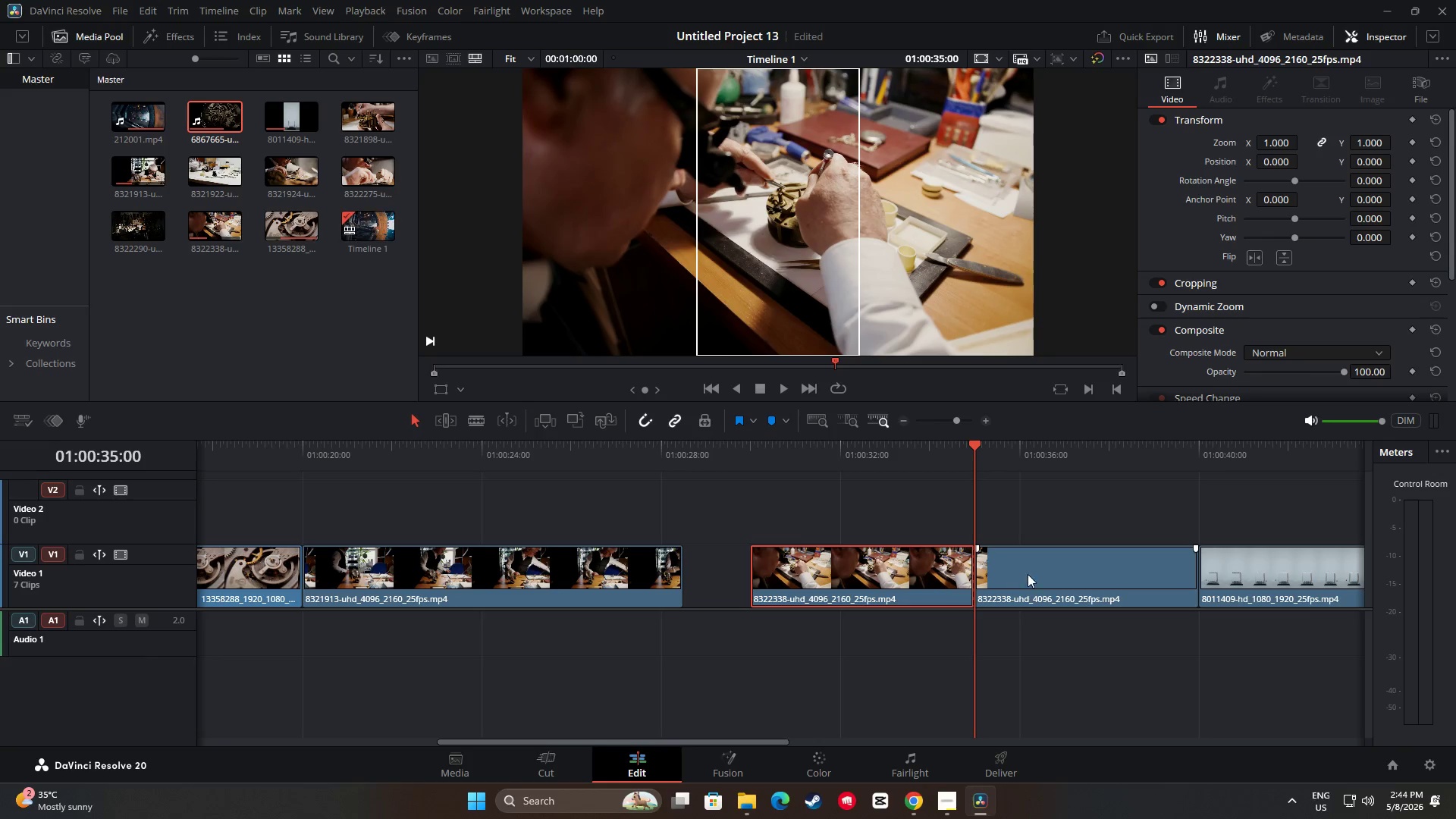 
left_click([1044, 577])
 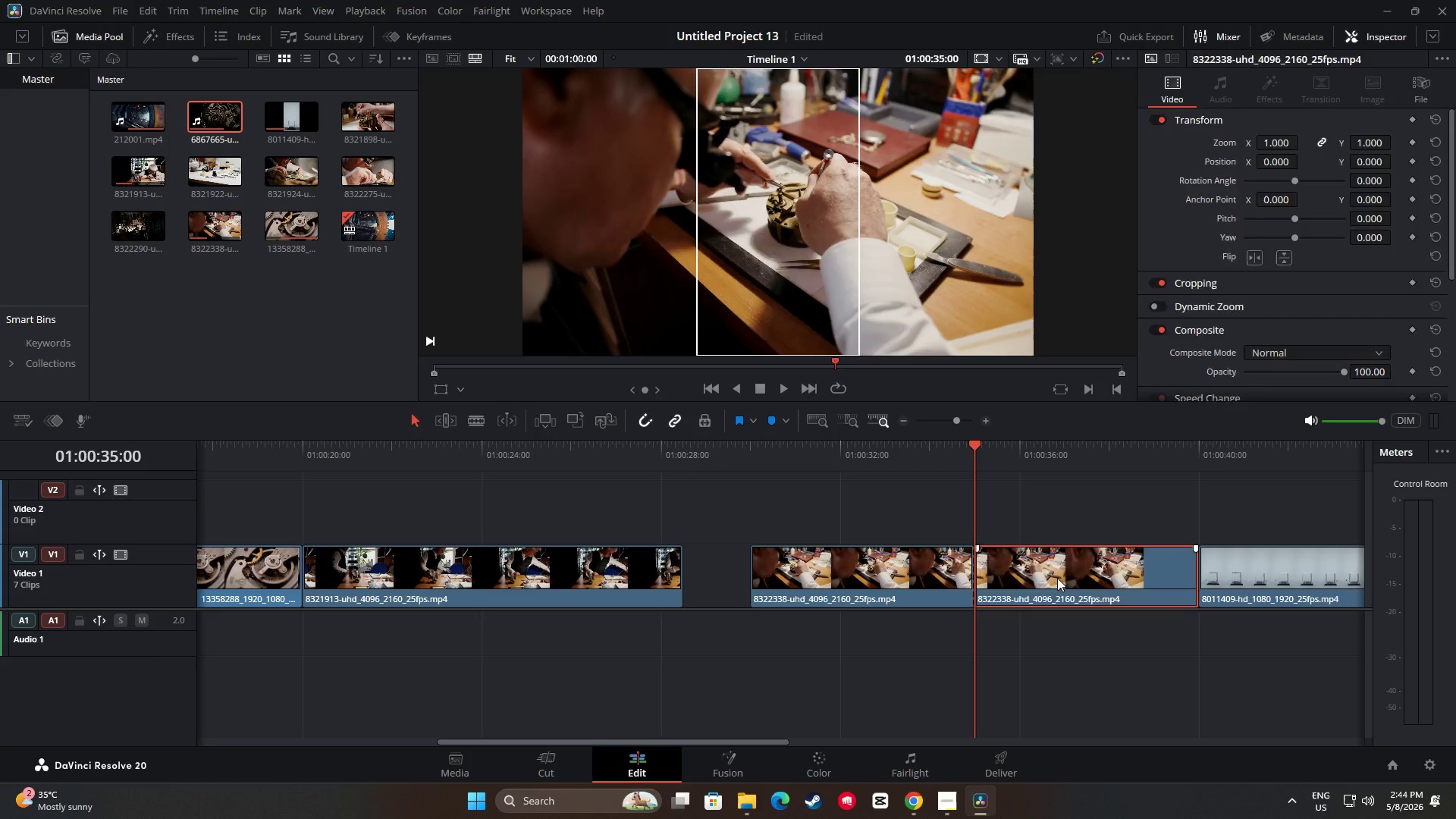 
key(Backspace)
 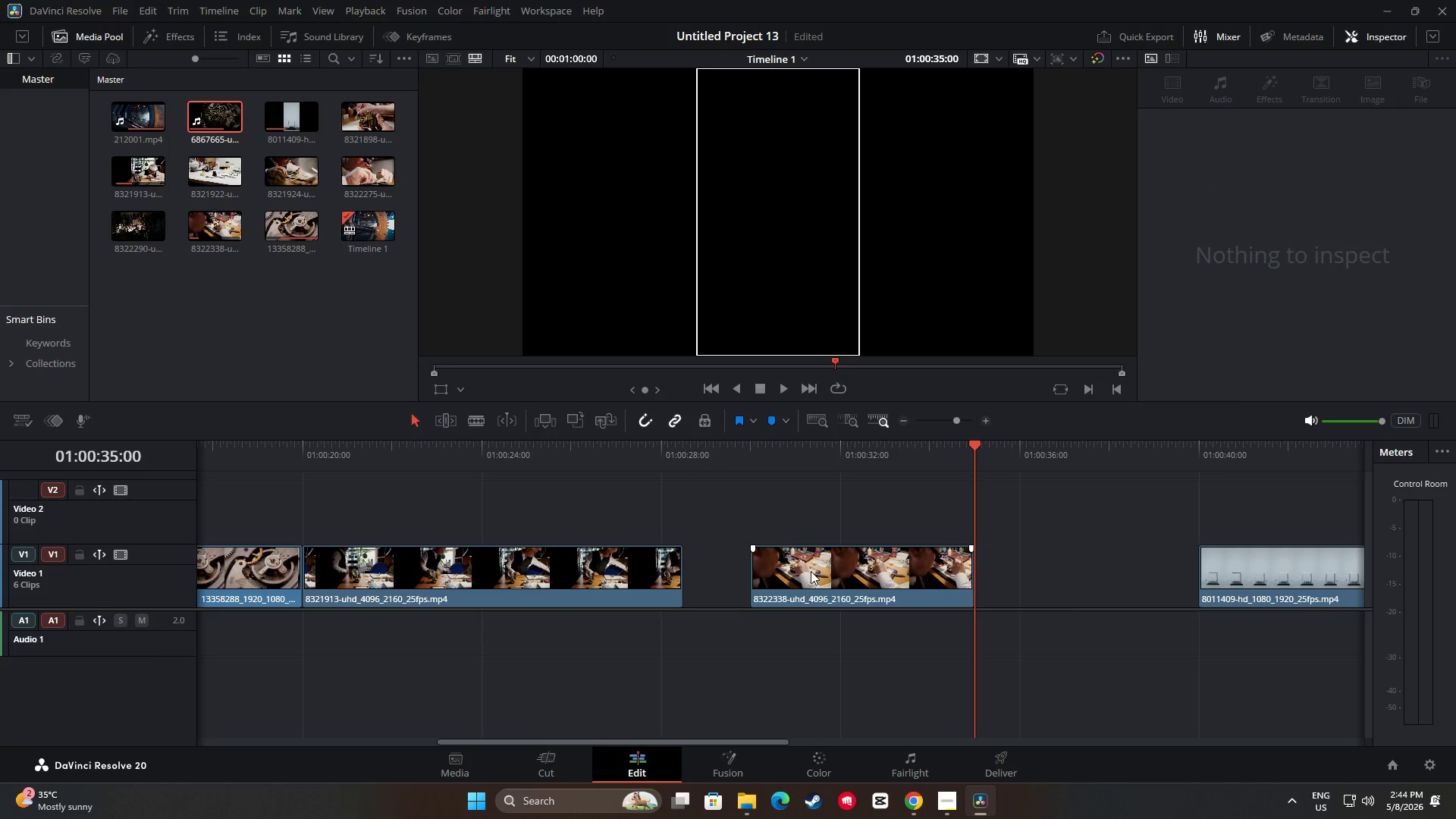 
left_click_drag(start_coordinate=[811, 571], to_coordinate=[746, 570])
 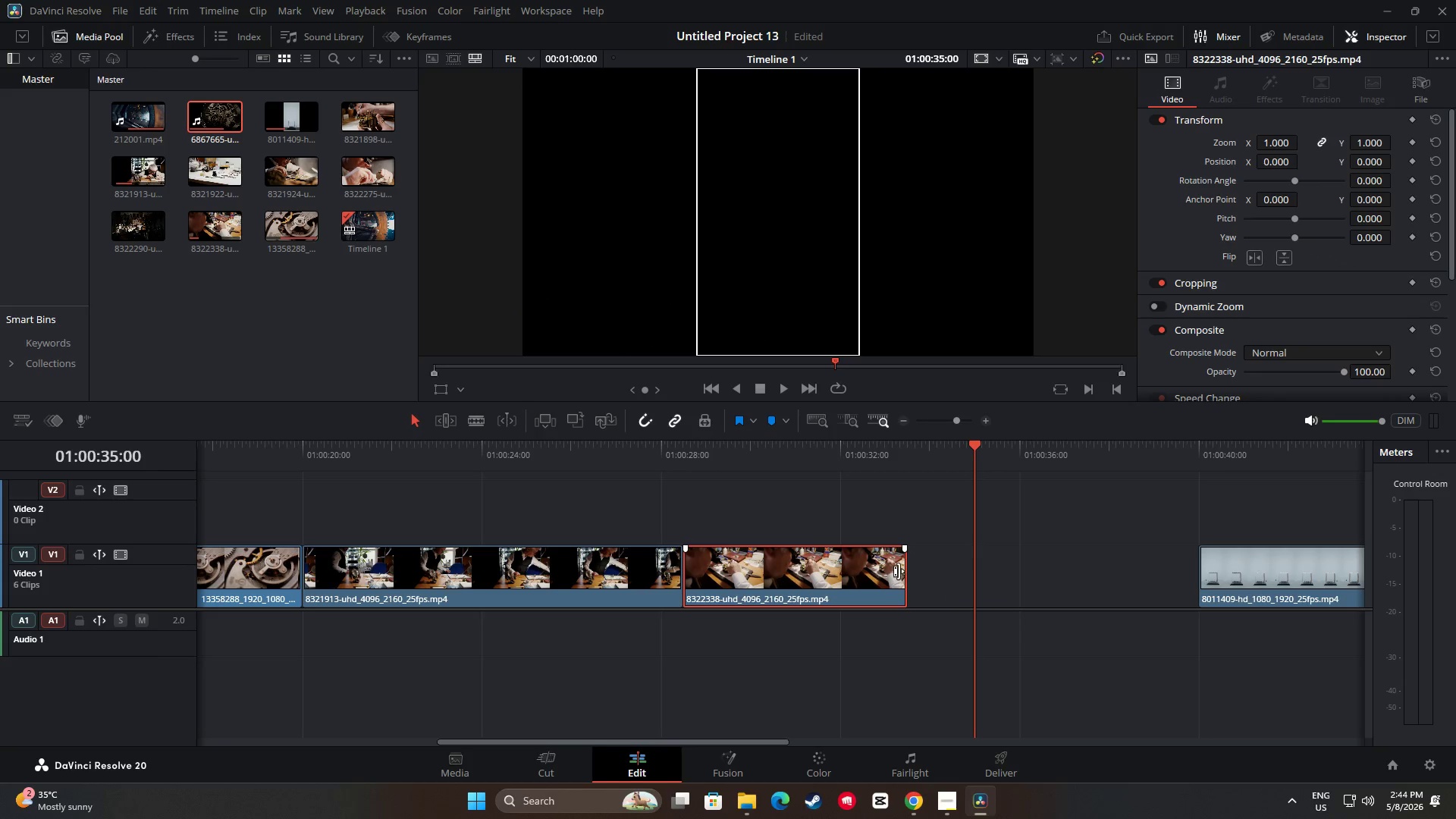 
left_click_drag(start_coordinate=[899, 571], to_coordinate=[965, 573])
 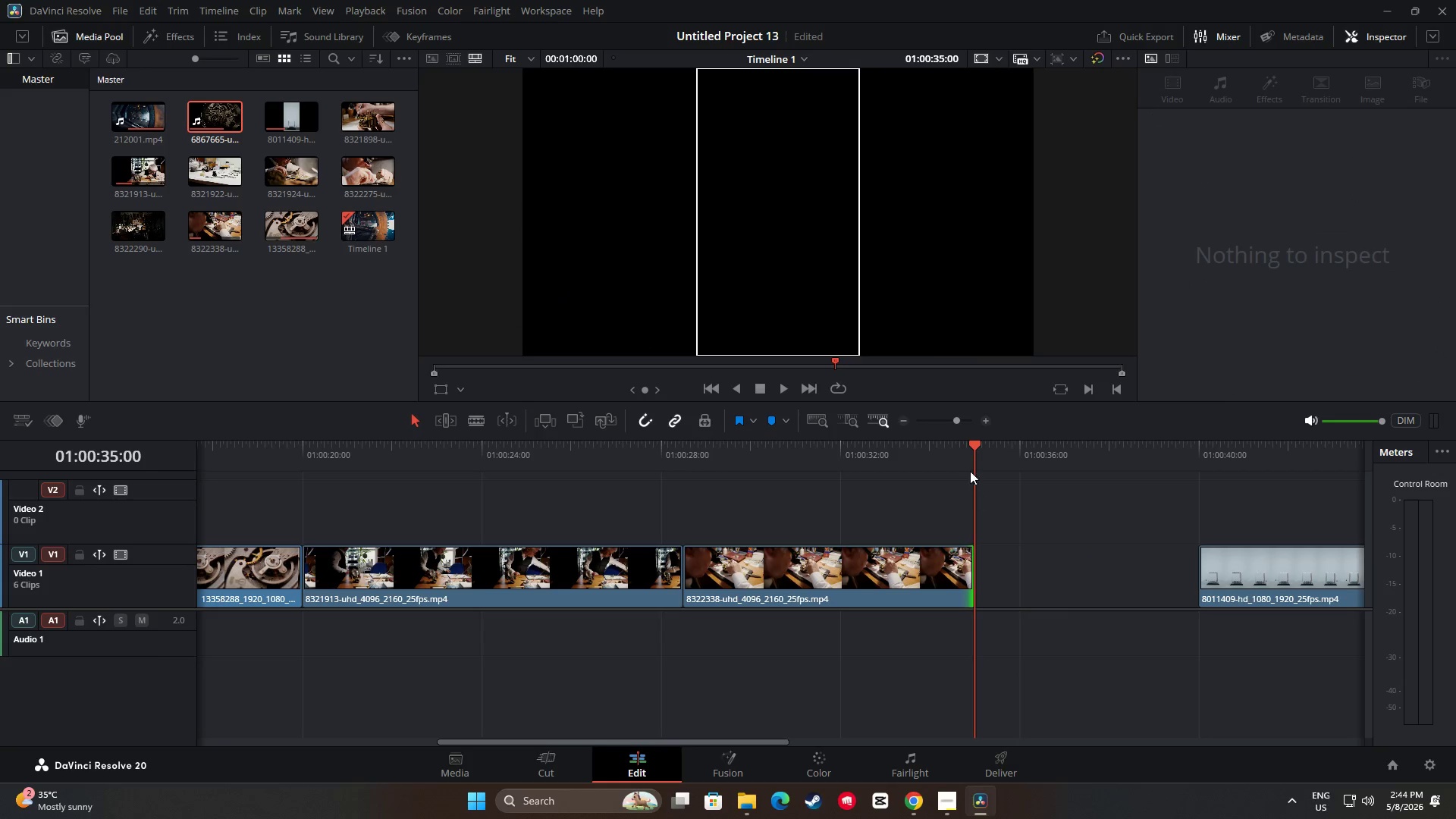 
left_click_drag(start_coordinate=[972, 446], to_coordinate=[345, 482])
 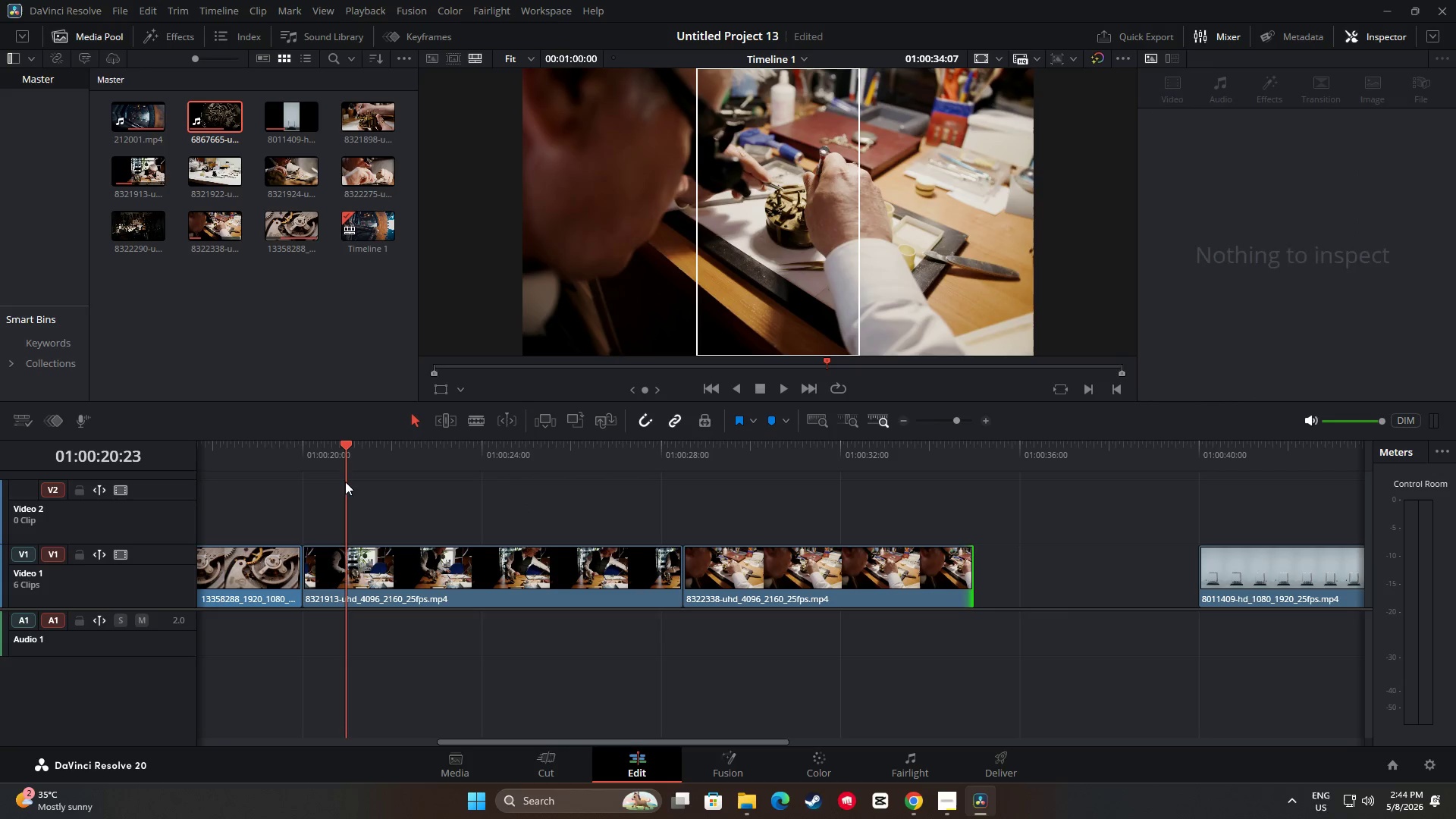 
key(Space)
 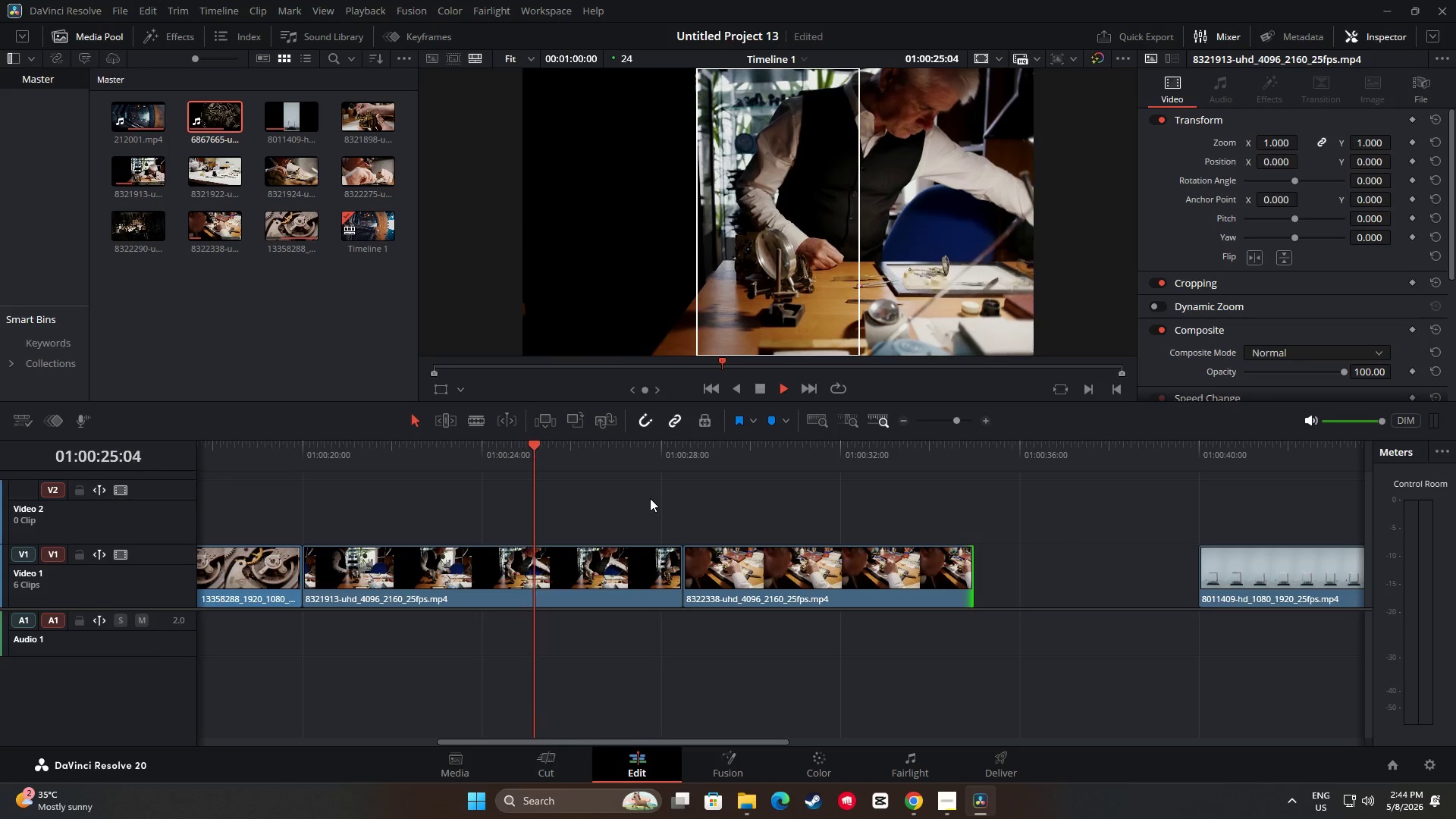 
wait(9.69)
 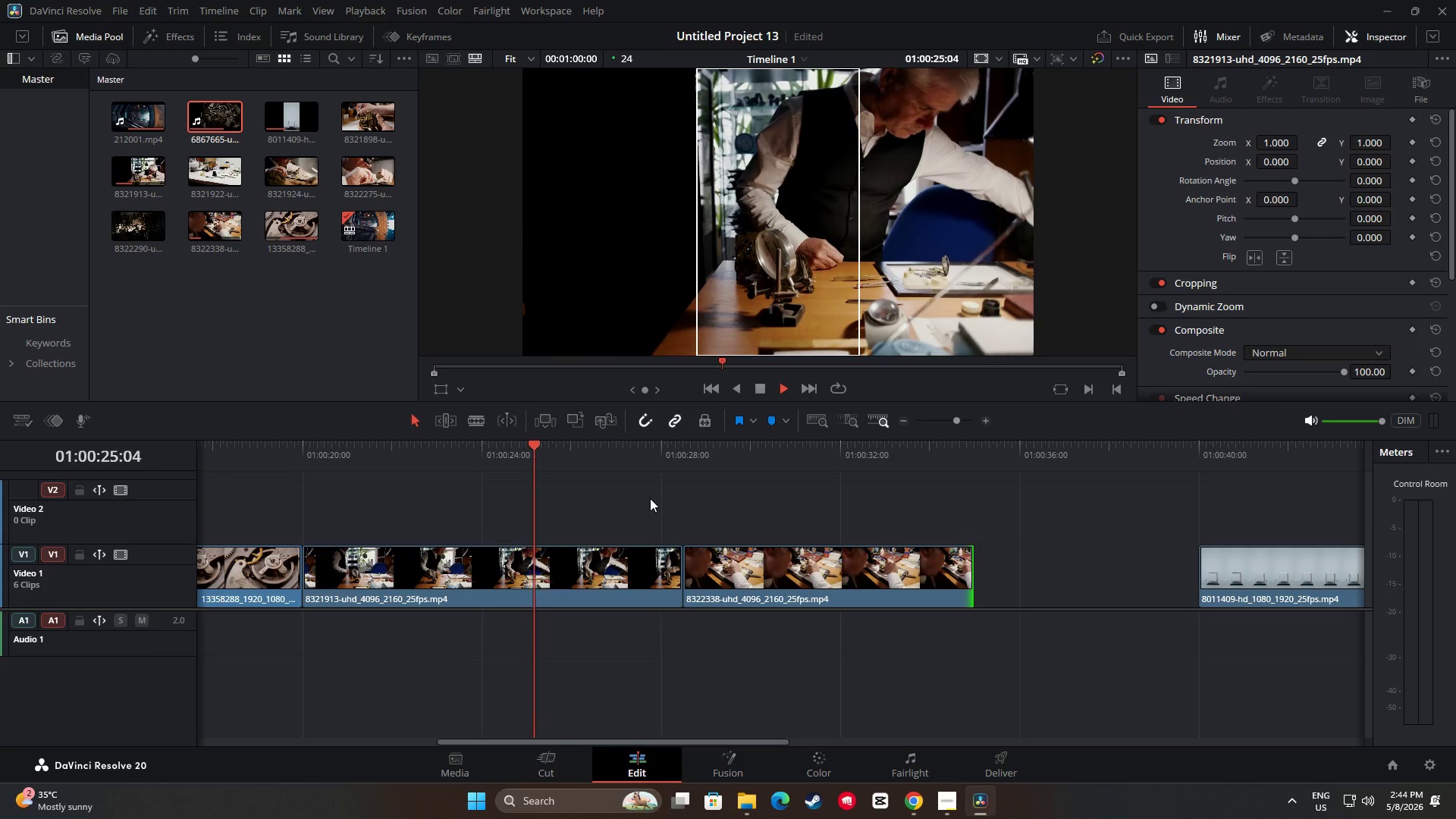 
key(Space)
 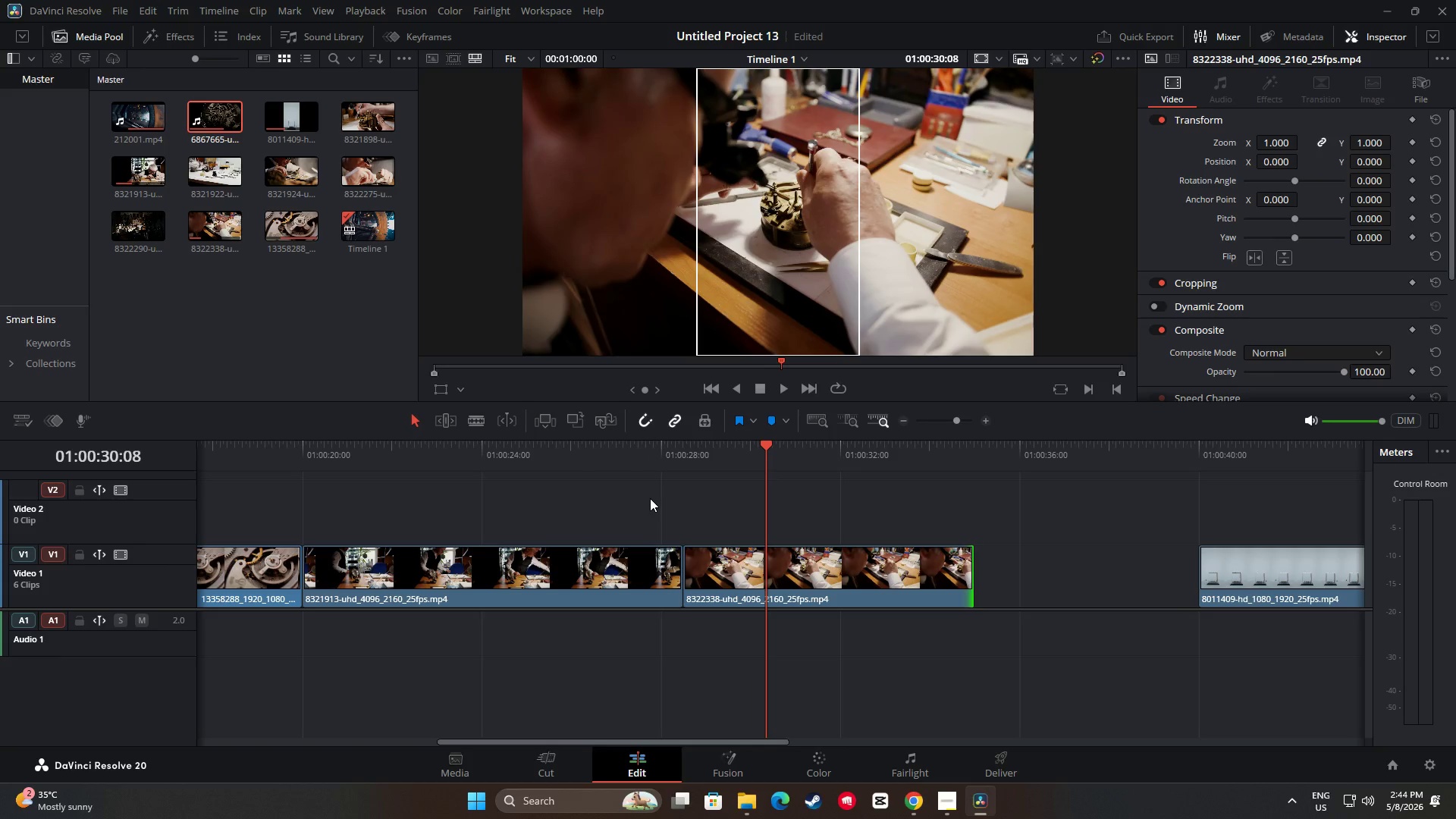 
key(Space)
 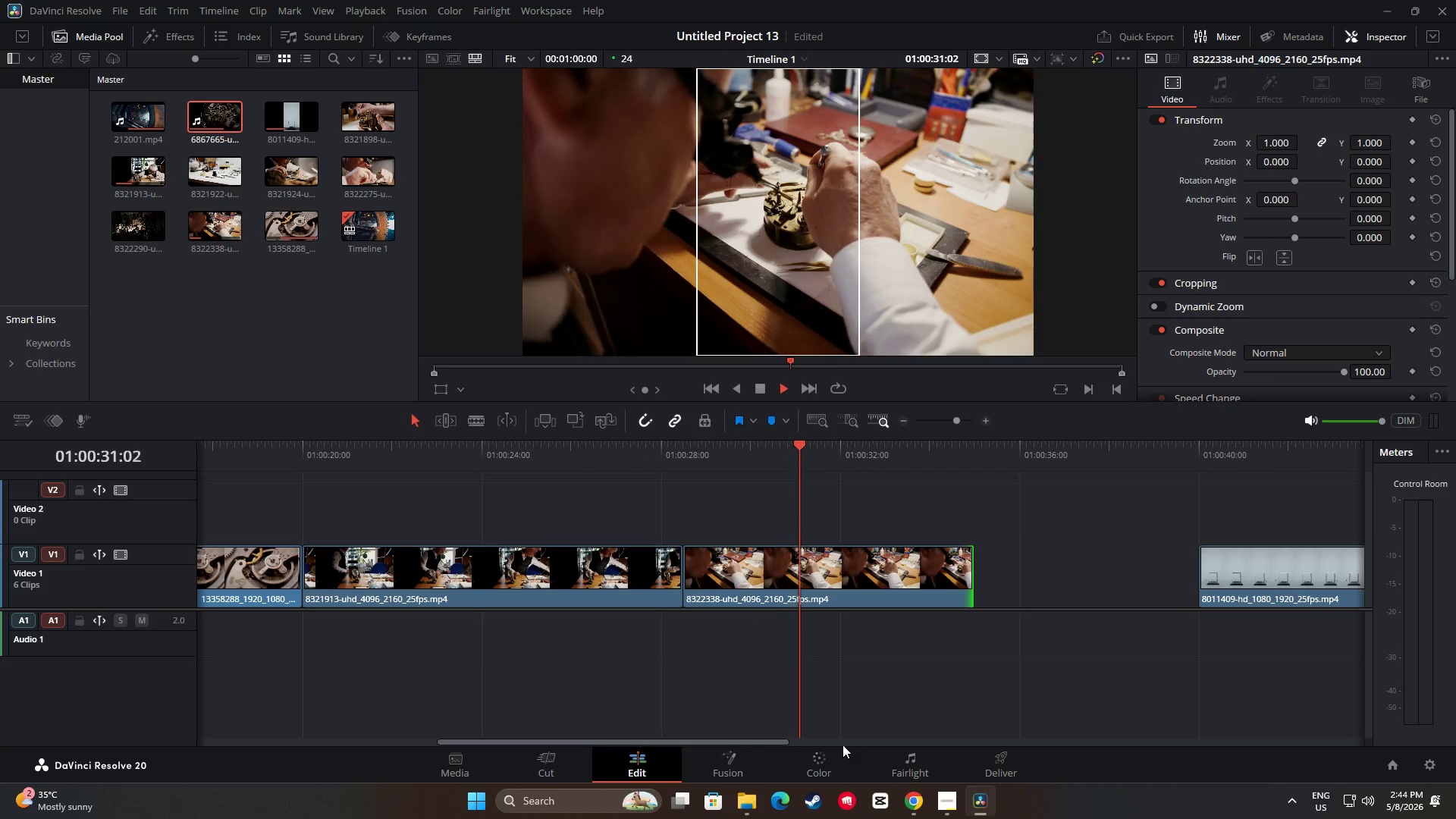 
key(Space)
 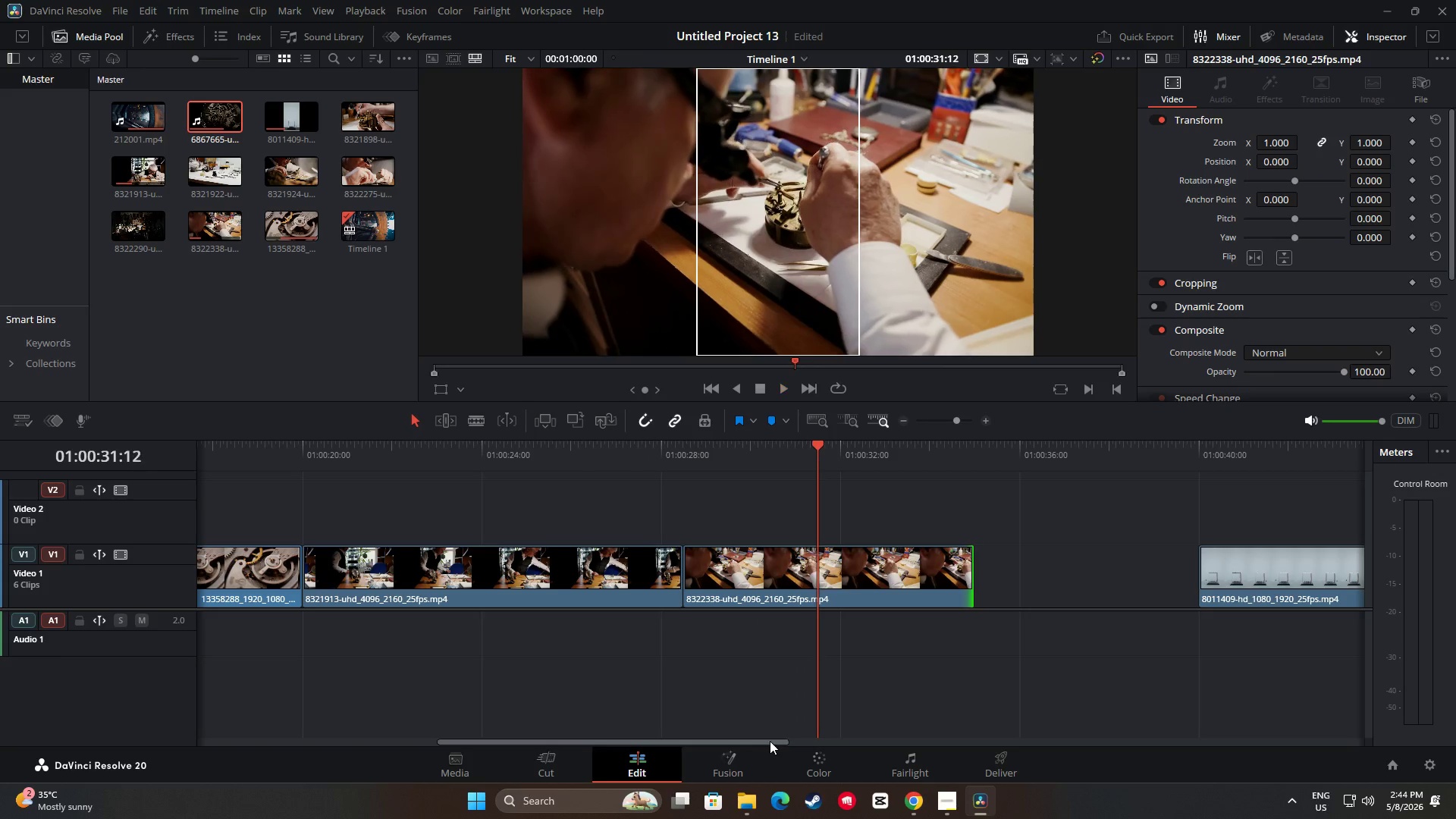 
left_click_drag(start_coordinate=[770, 741], to_coordinate=[884, 739])
 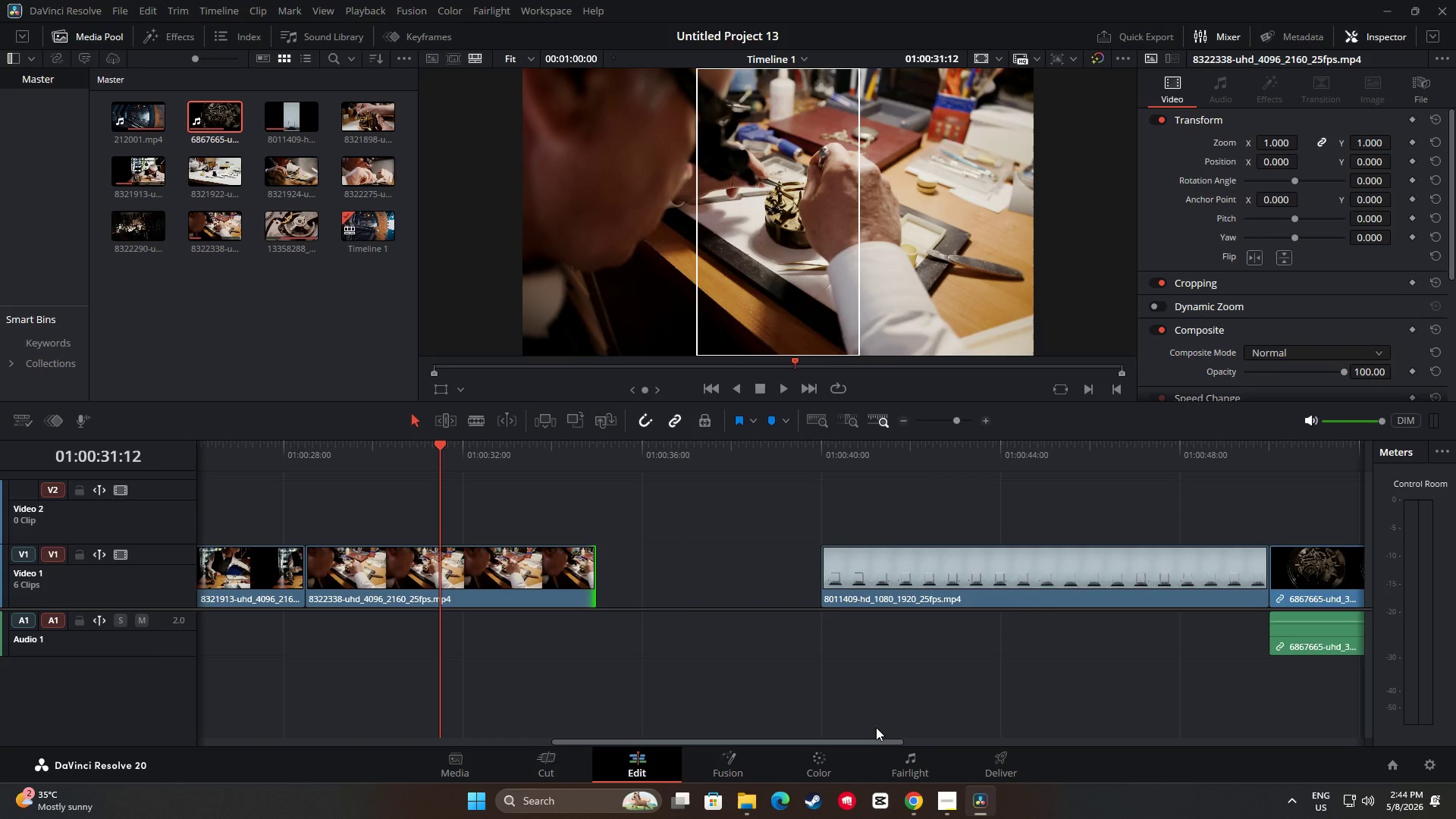 
left_click_drag(start_coordinate=[1050, 568], to_coordinate=[821, 566])
 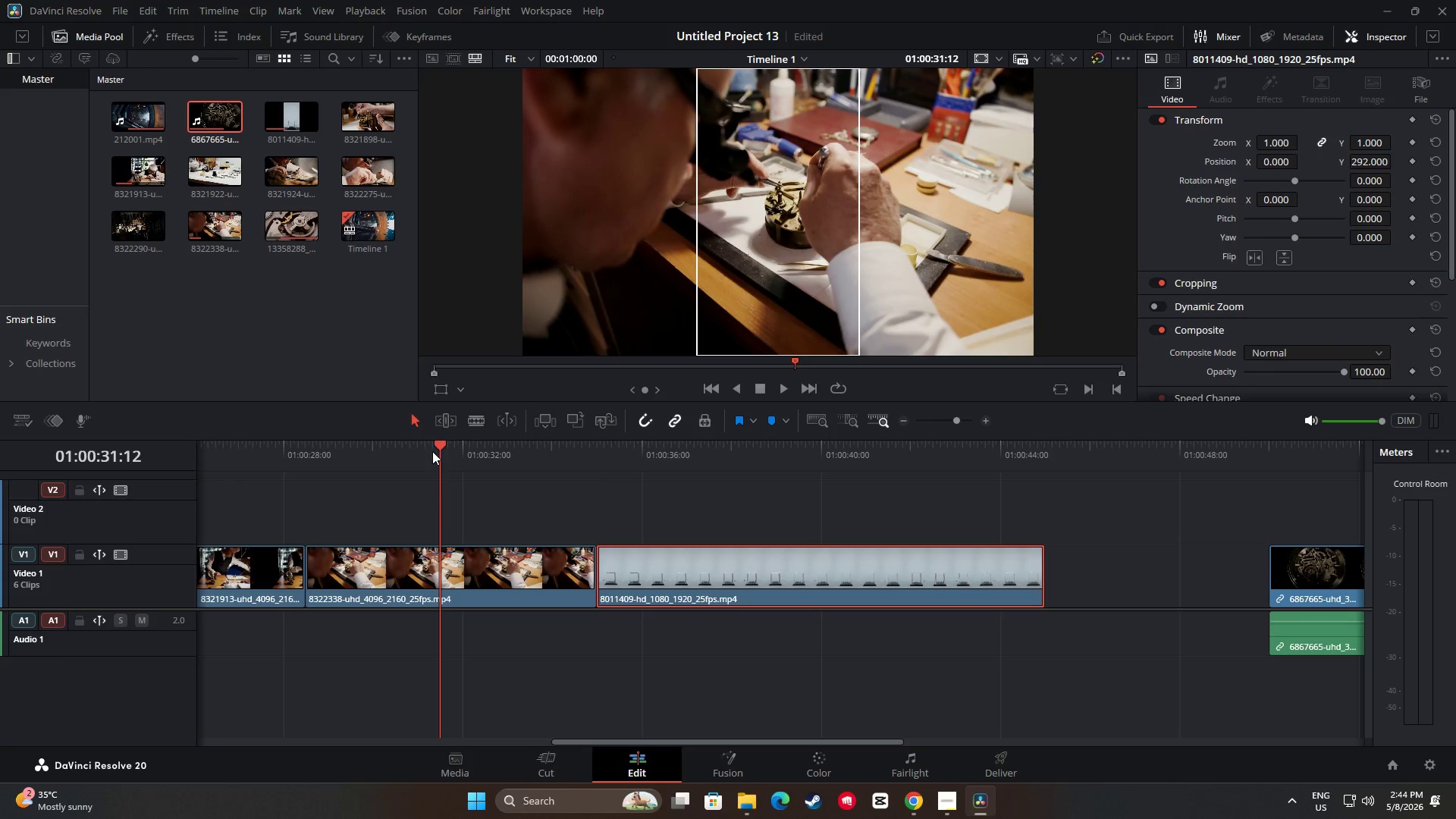 
left_click_drag(start_coordinate=[436, 449], to_coordinate=[1040, 497])
 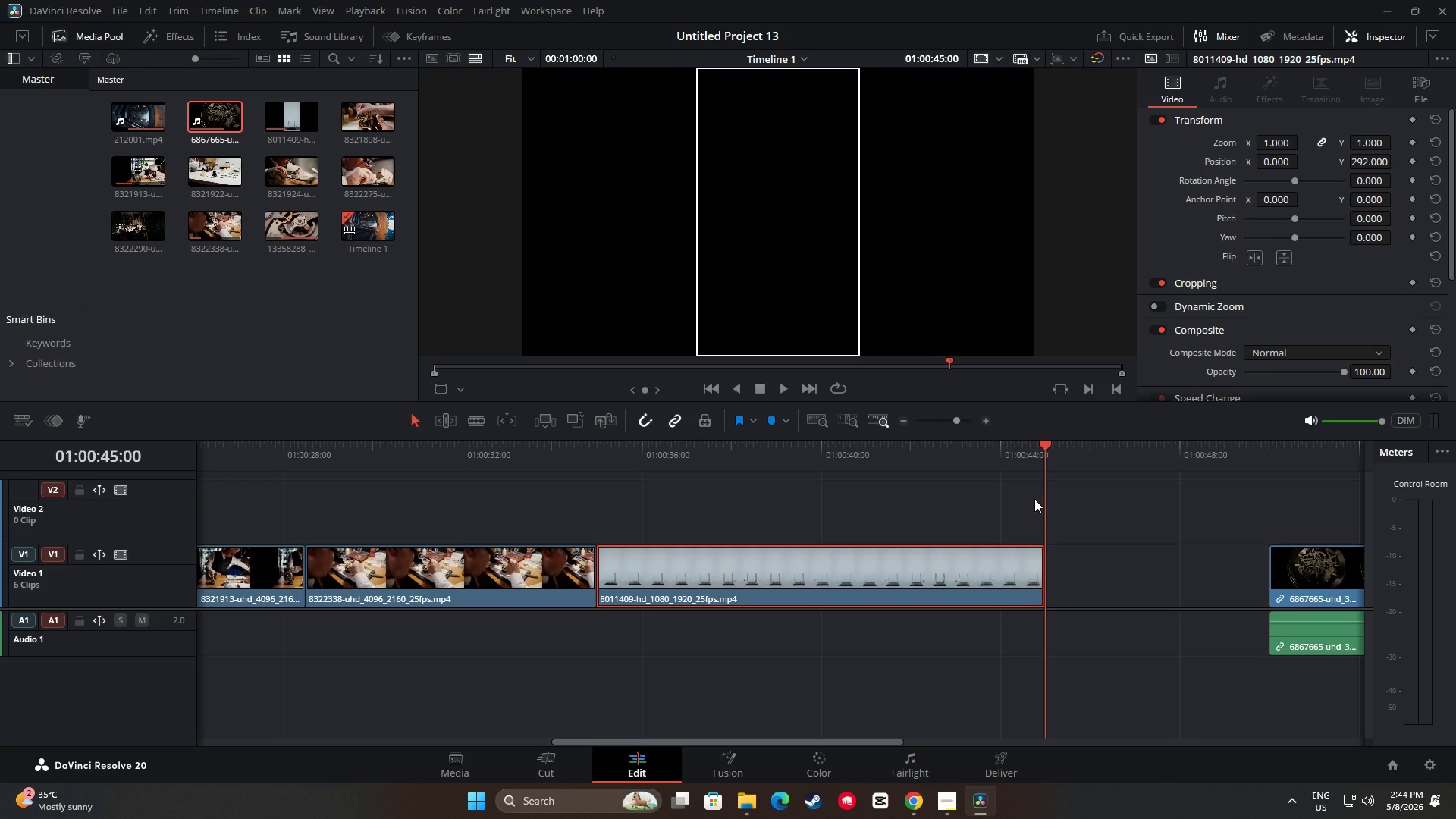 
left_click_drag(start_coordinate=[1043, 450], to_coordinate=[491, 473])
 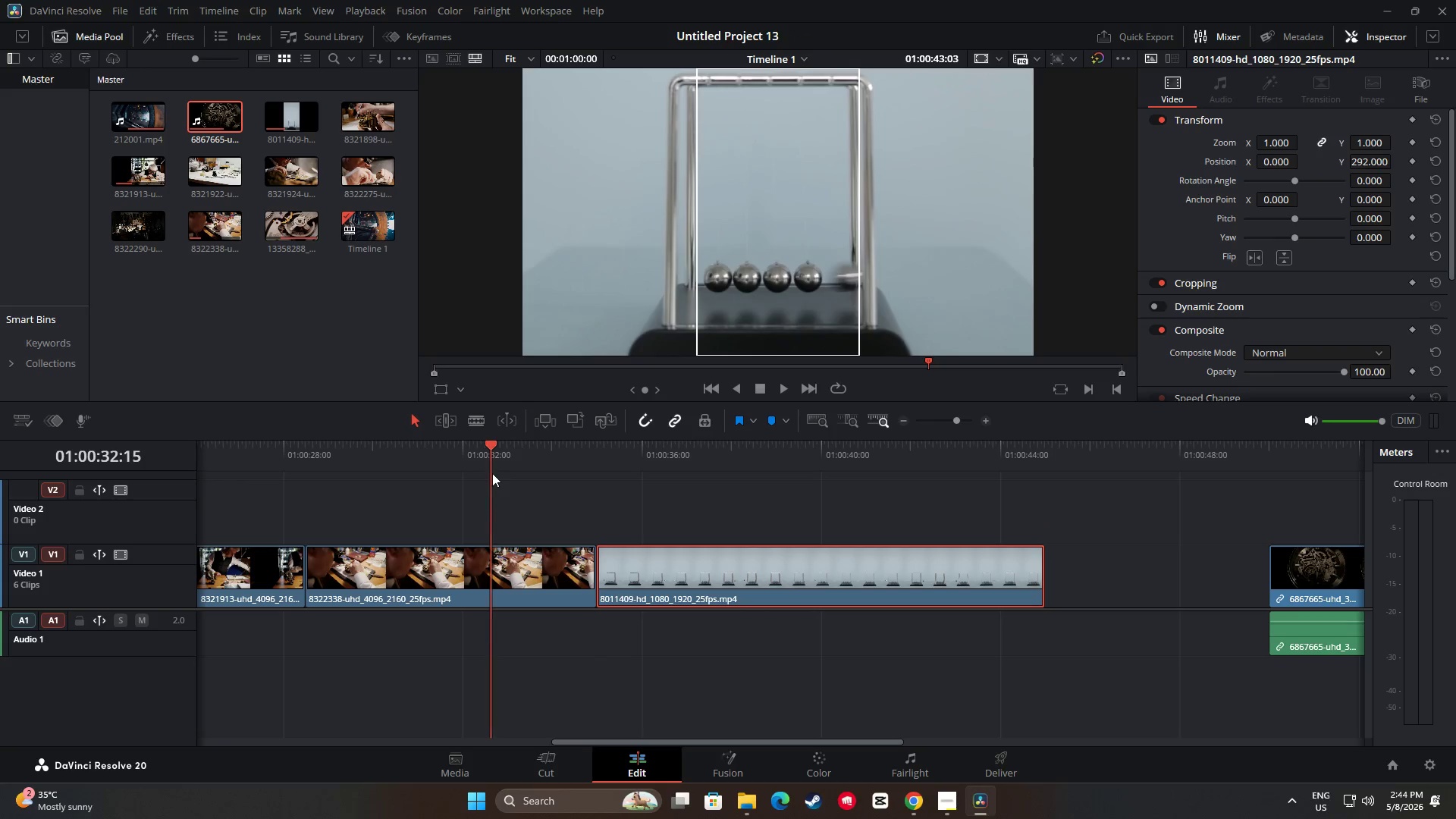 
key(Space)
 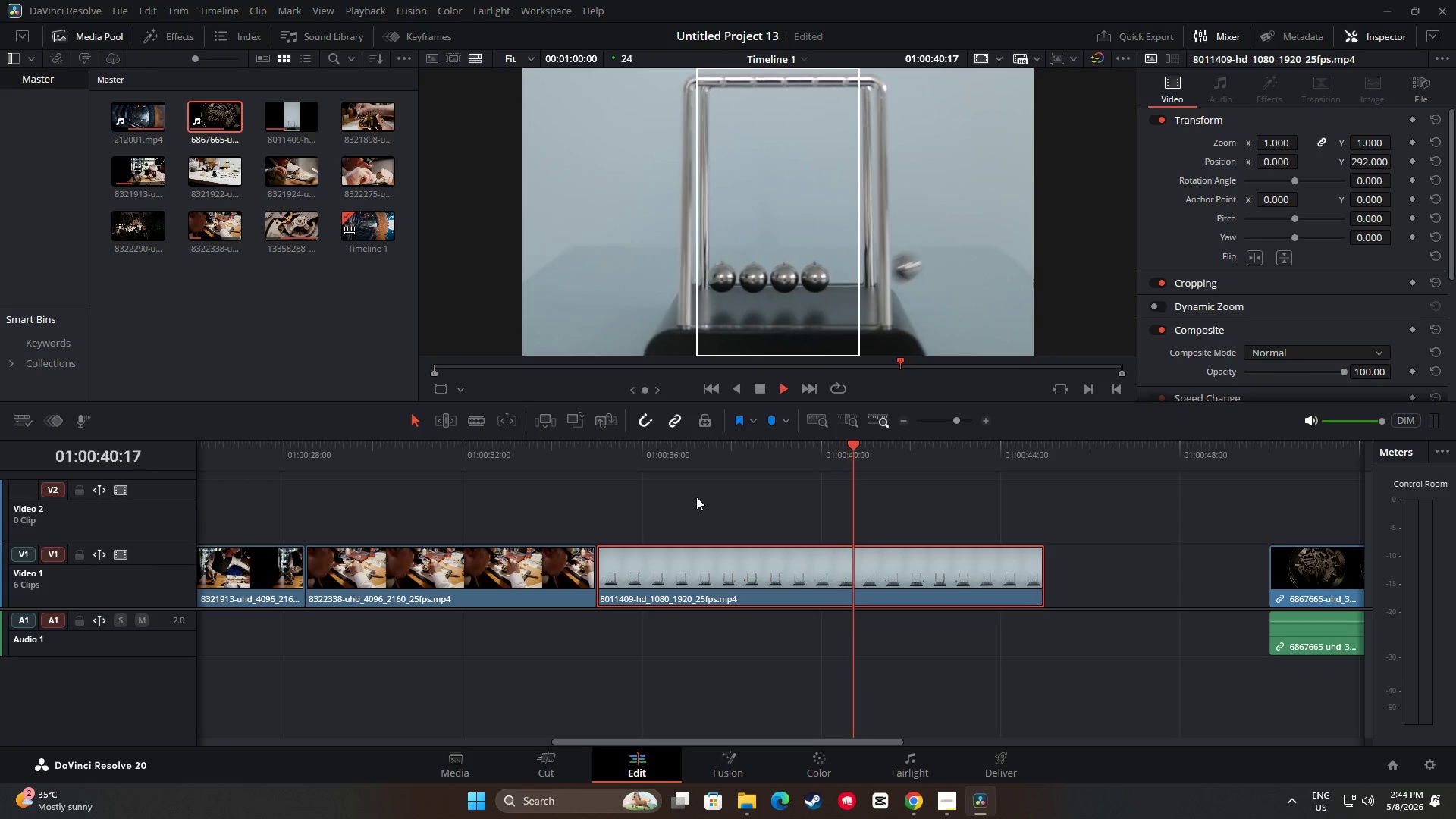 
wait(13.45)
 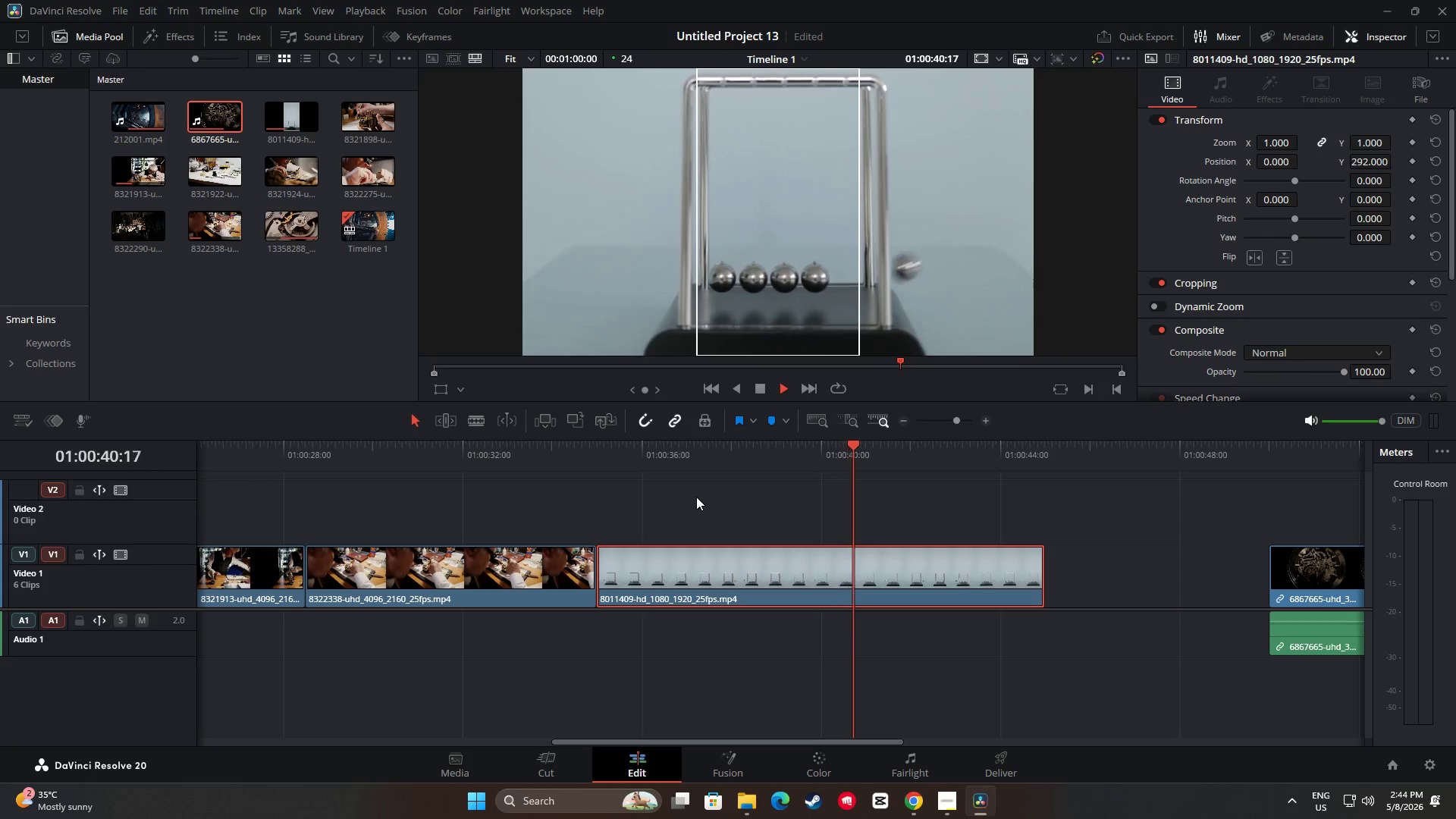 
key(Space)
 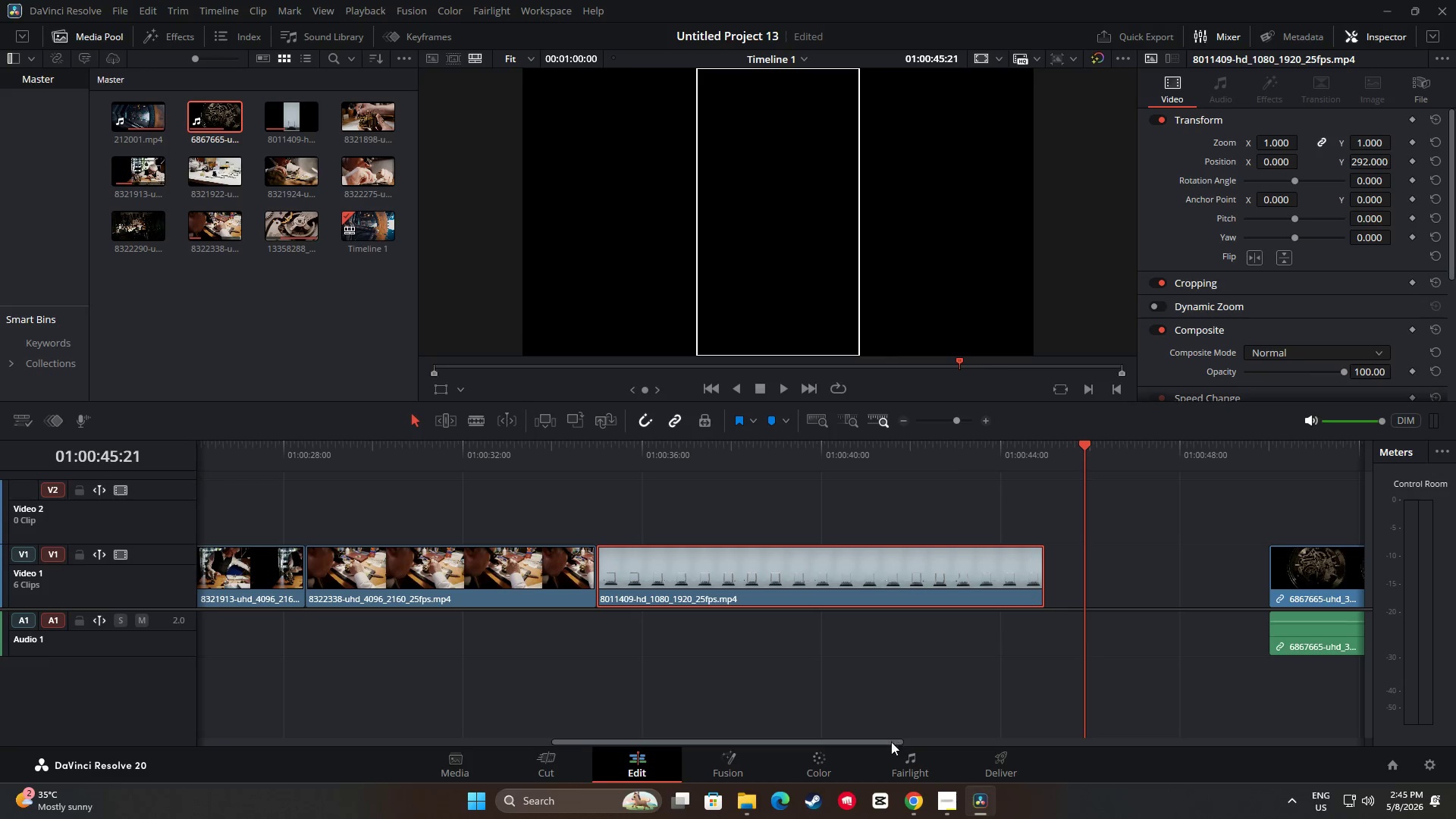 
left_click_drag(start_coordinate=[892, 745], to_coordinate=[1028, 743])
 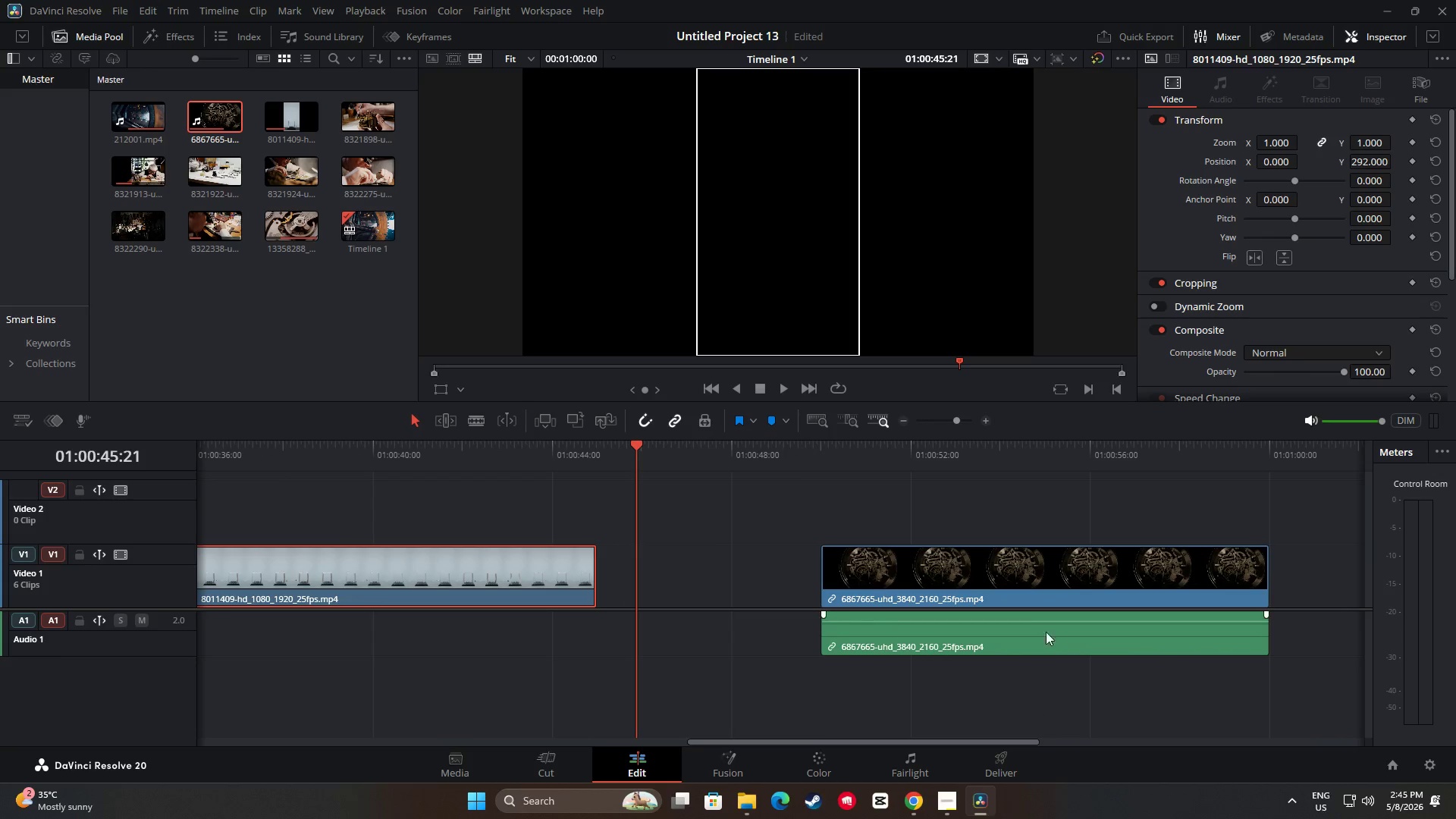 
left_click_drag(start_coordinate=[1042, 625], to_coordinate=[817, 610])
 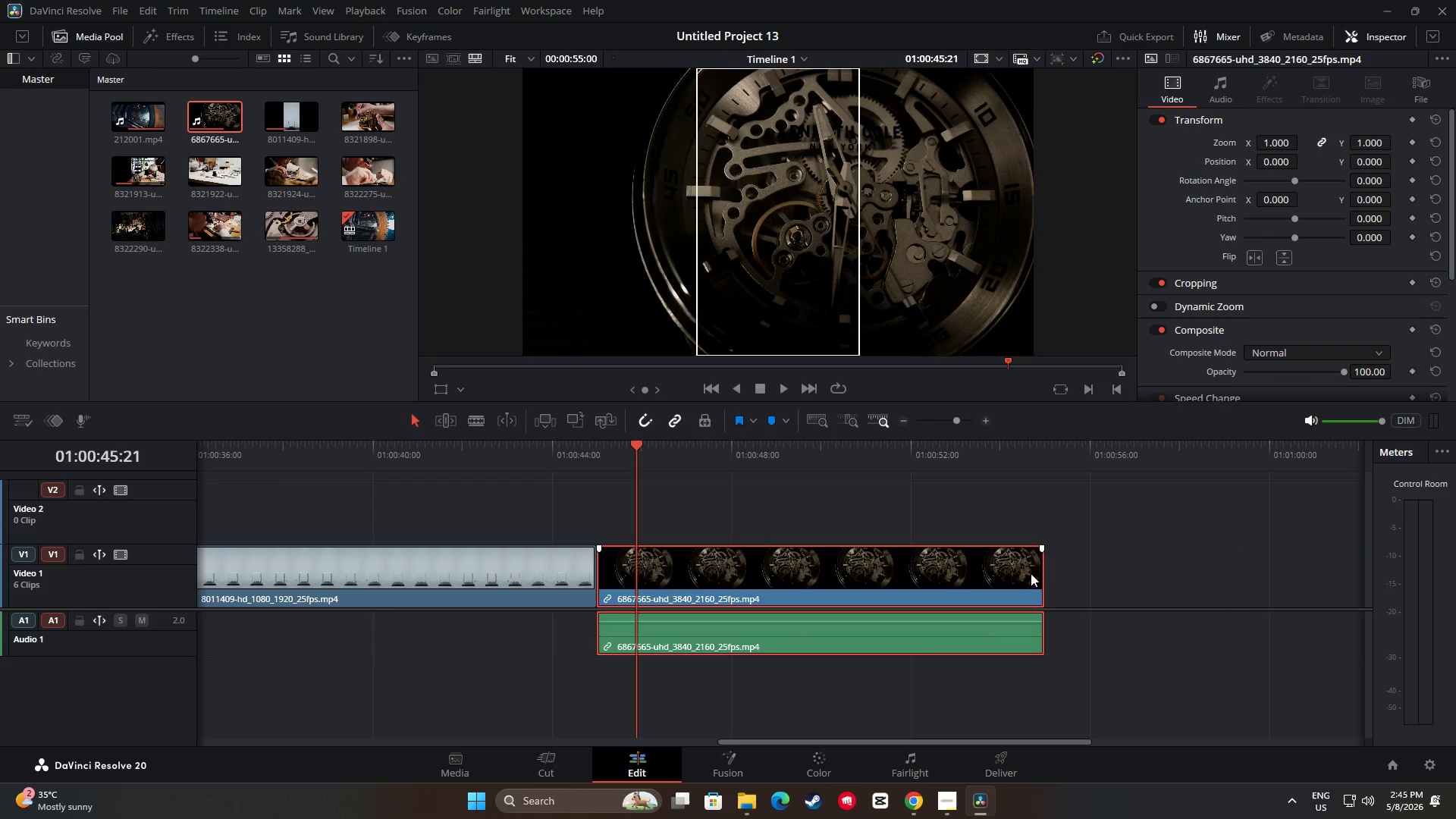 
wait(8.0)
 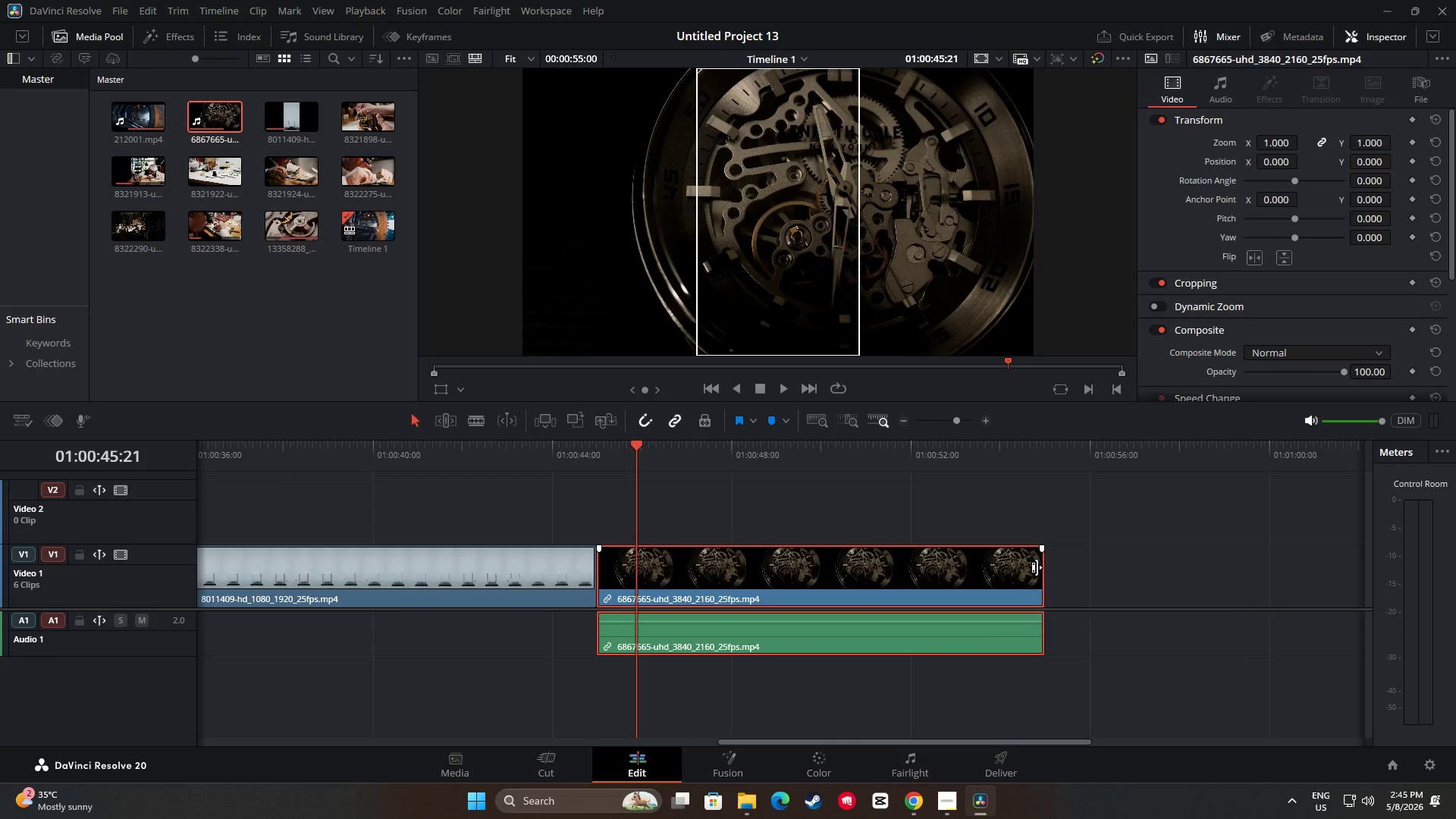 
left_click_drag(start_coordinate=[634, 444], to_coordinate=[1179, 495])
 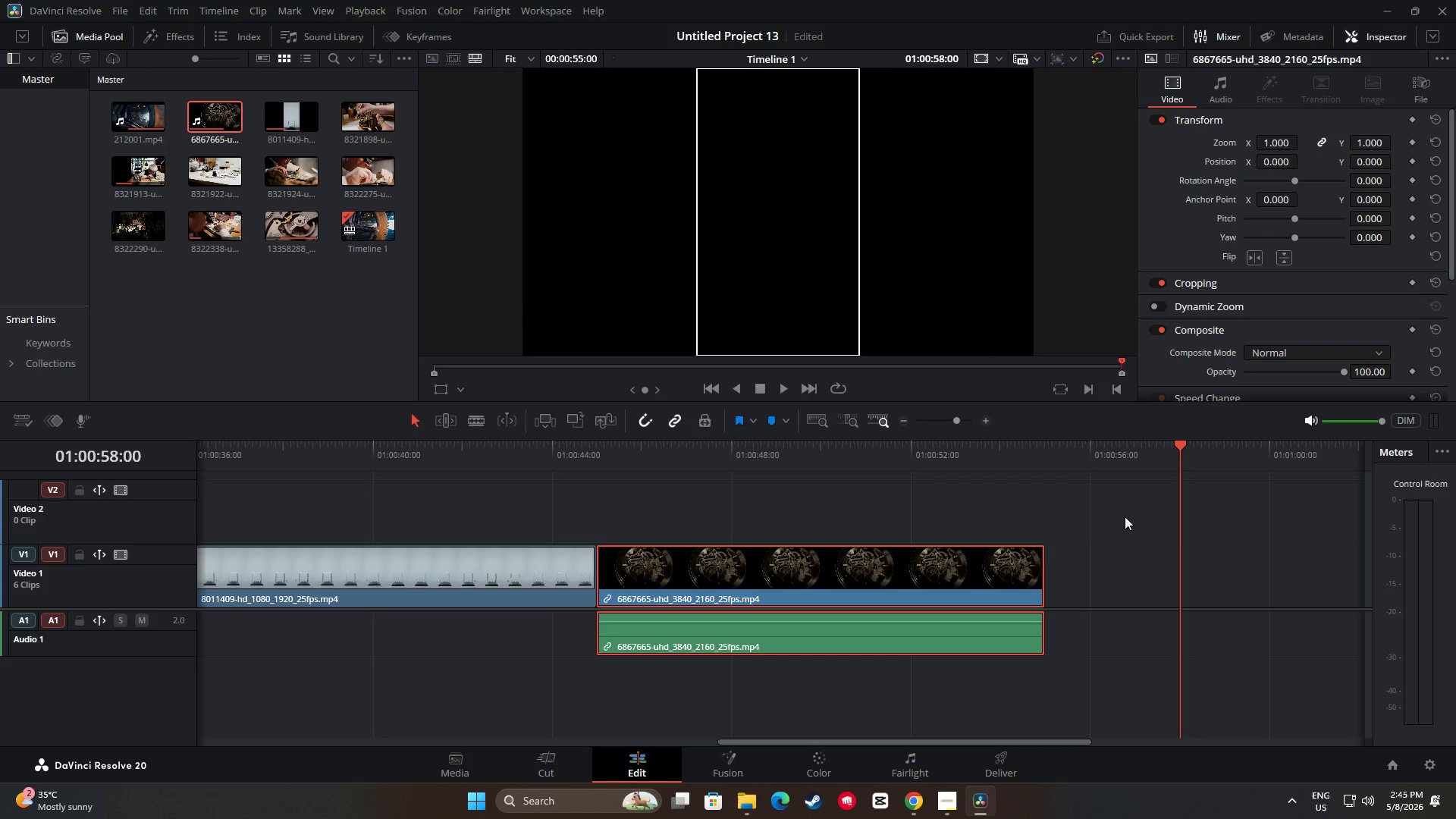 
left_click_drag(start_coordinate=[1039, 568], to_coordinate=[1172, 577])
 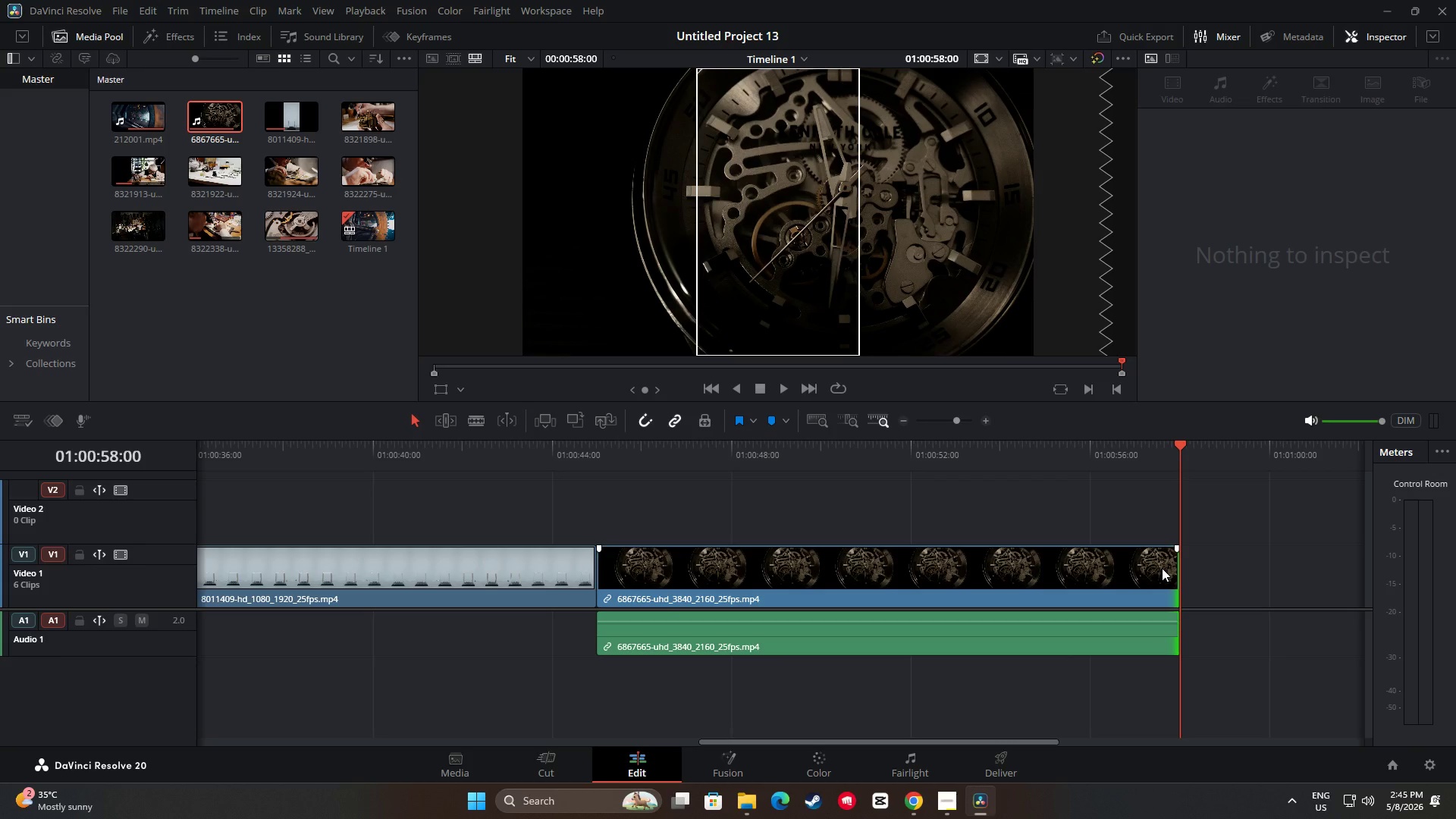 
wait(19.02)
 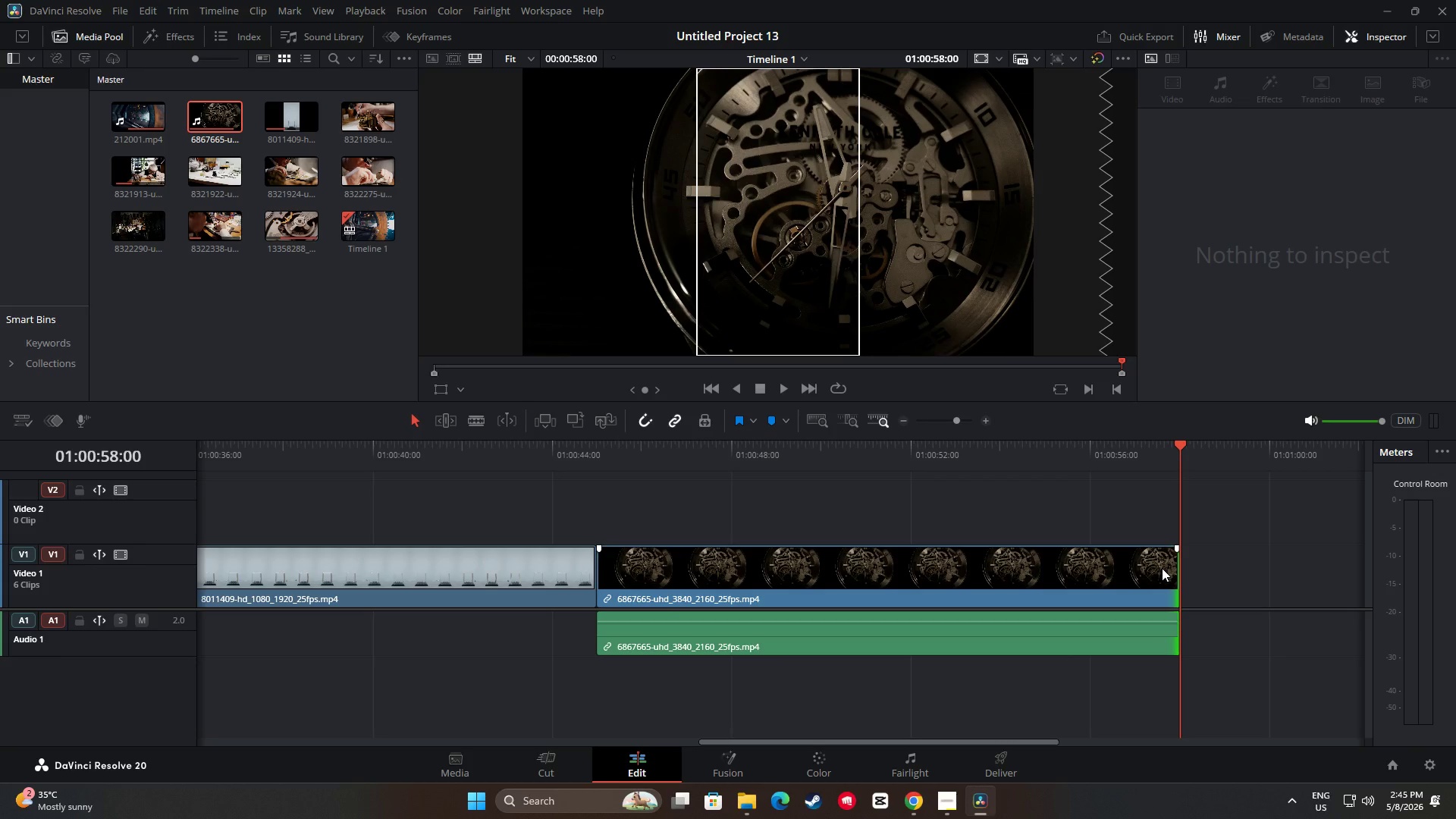 
left_click([1222, 562])
 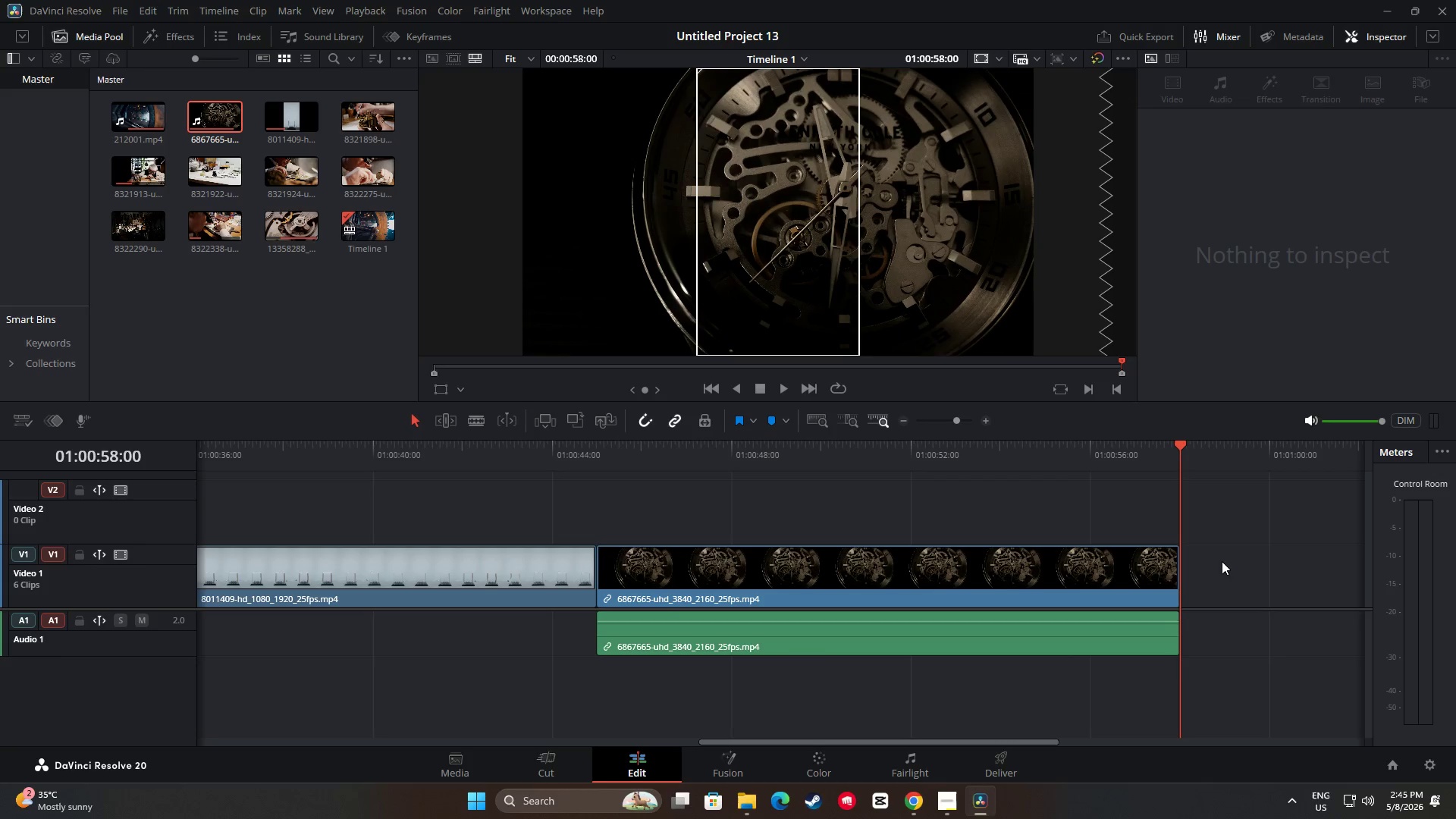 
left_click_drag(start_coordinate=[1185, 462], to_coordinate=[1150, 461])
 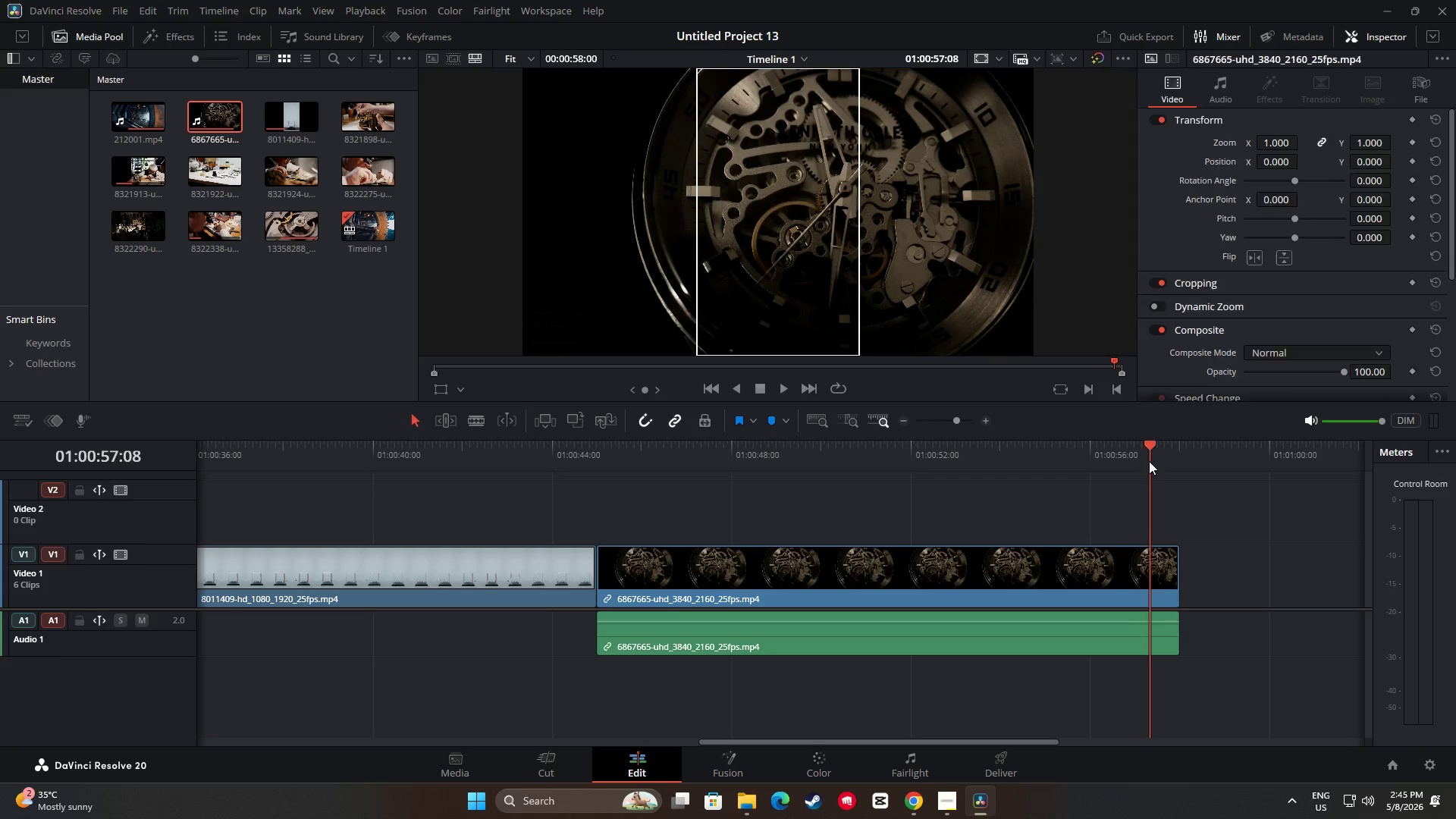 
key(Space)
 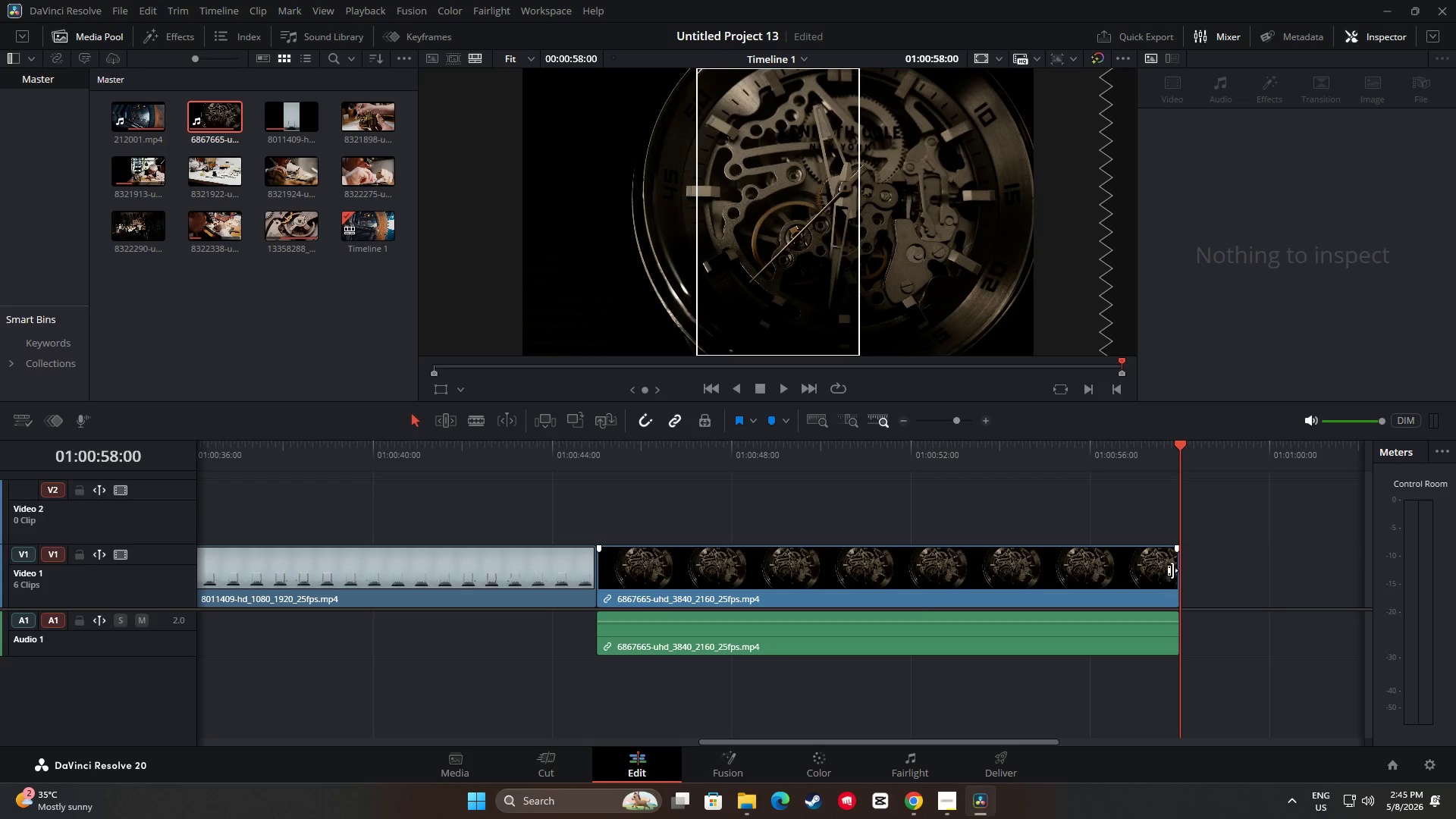 
left_click_drag(start_coordinate=[1175, 570], to_coordinate=[1265, 570])
 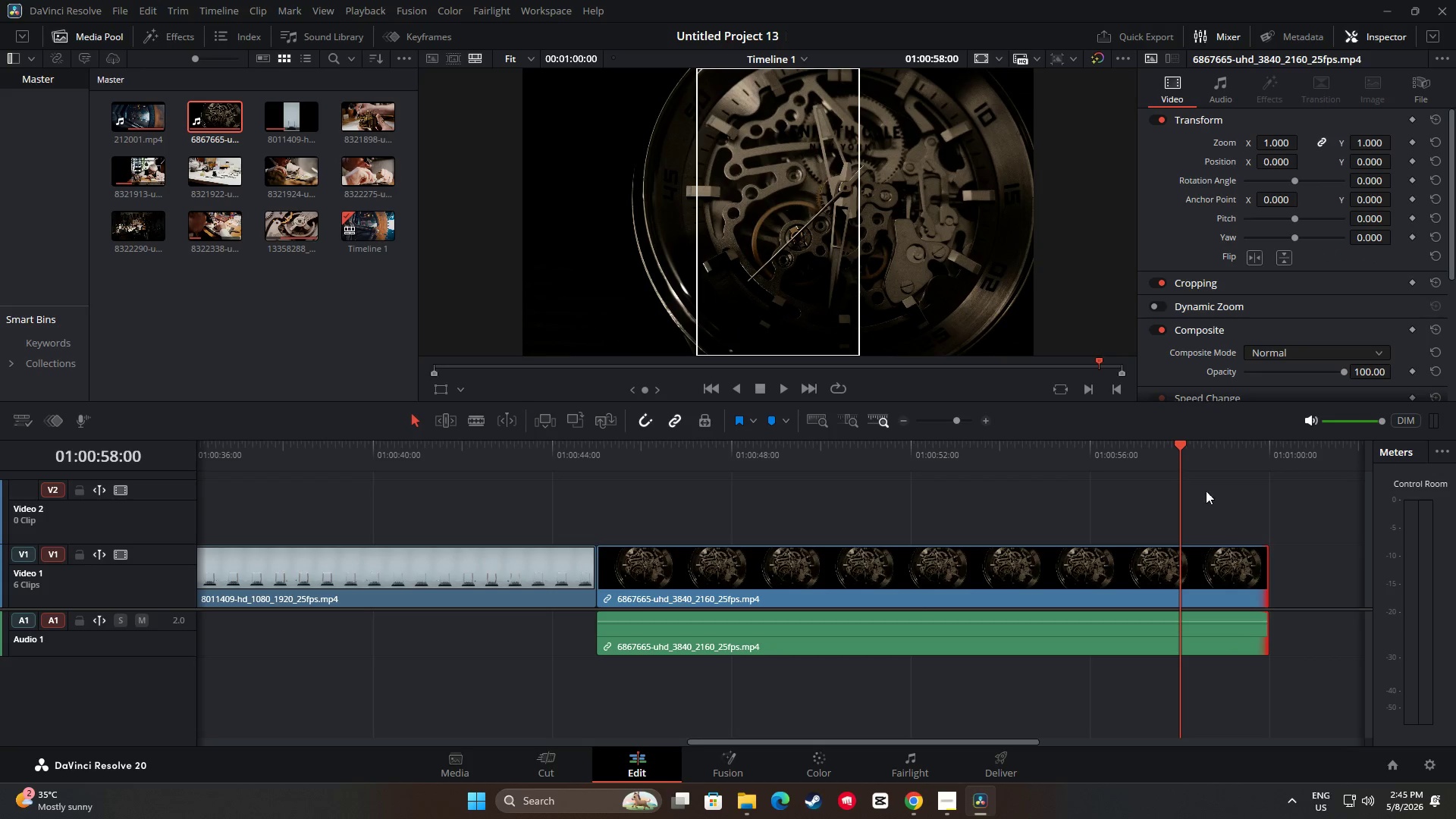 
left_click_drag(start_coordinate=[1177, 441], to_coordinate=[1171, 465])
 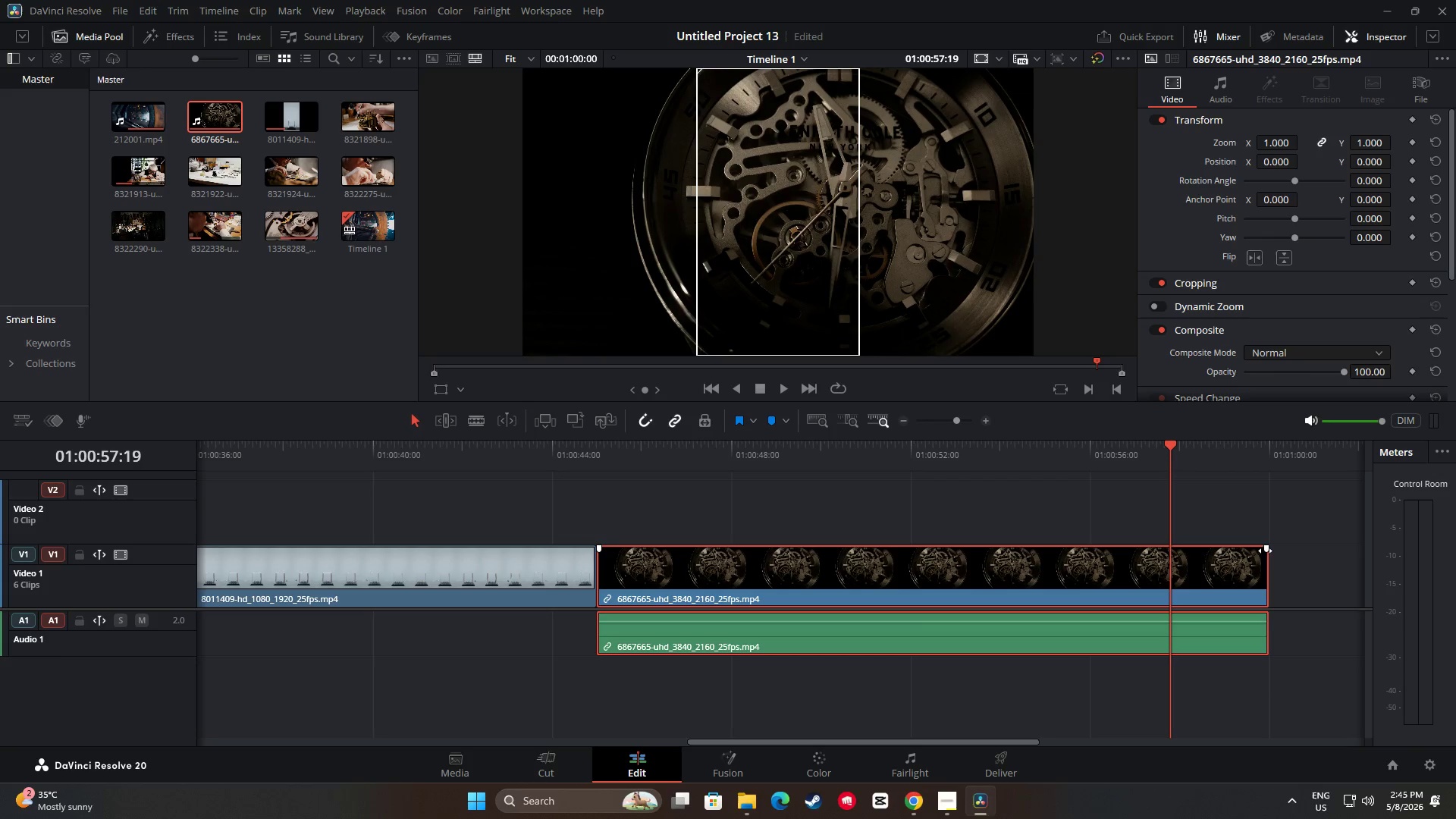 
left_click_drag(start_coordinate=[1267, 550], to_coordinate=[1201, 544])
 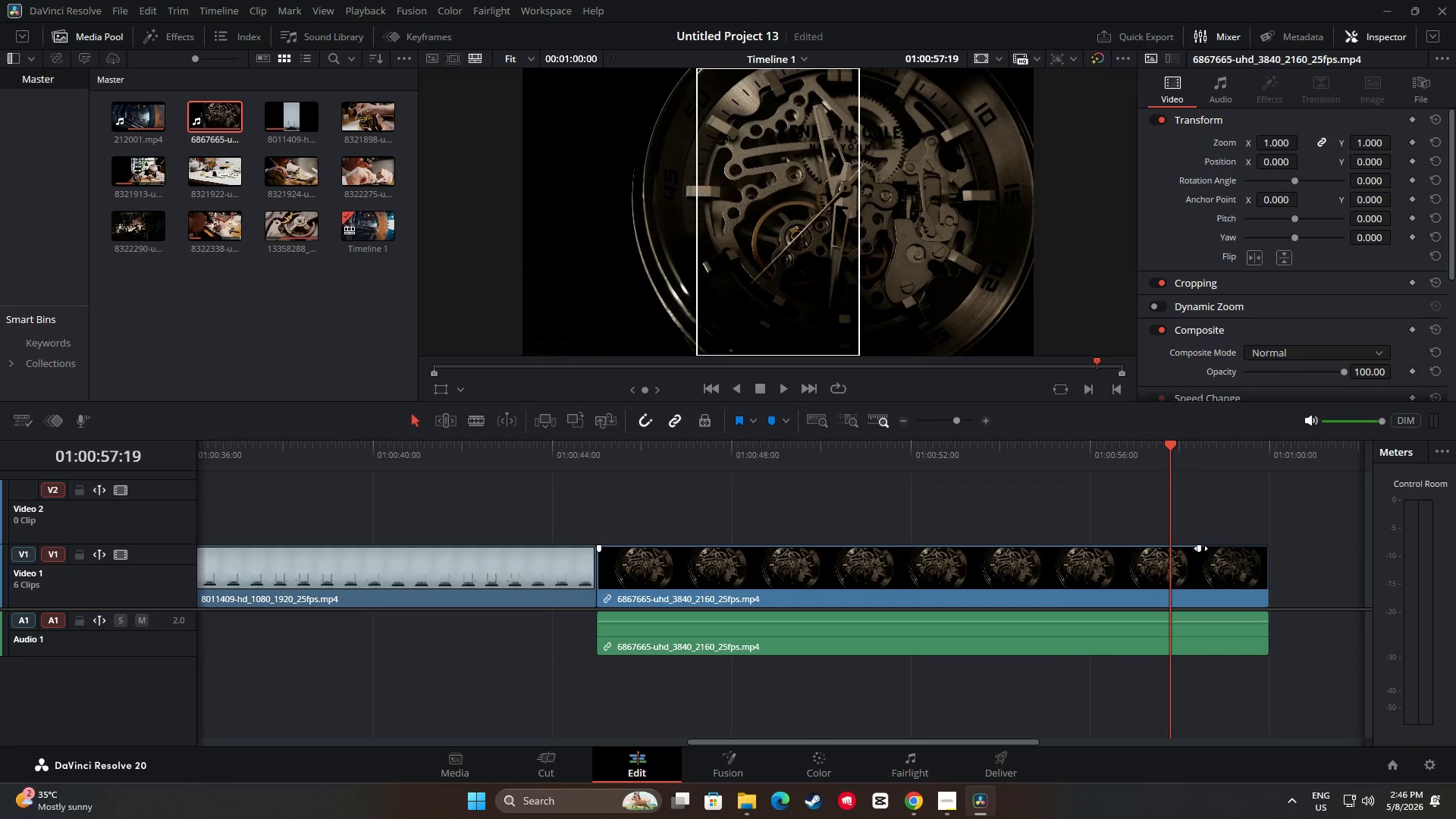 
left_click_drag(start_coordinate=[1199, 548], to_coordinate=[1168, 551])
 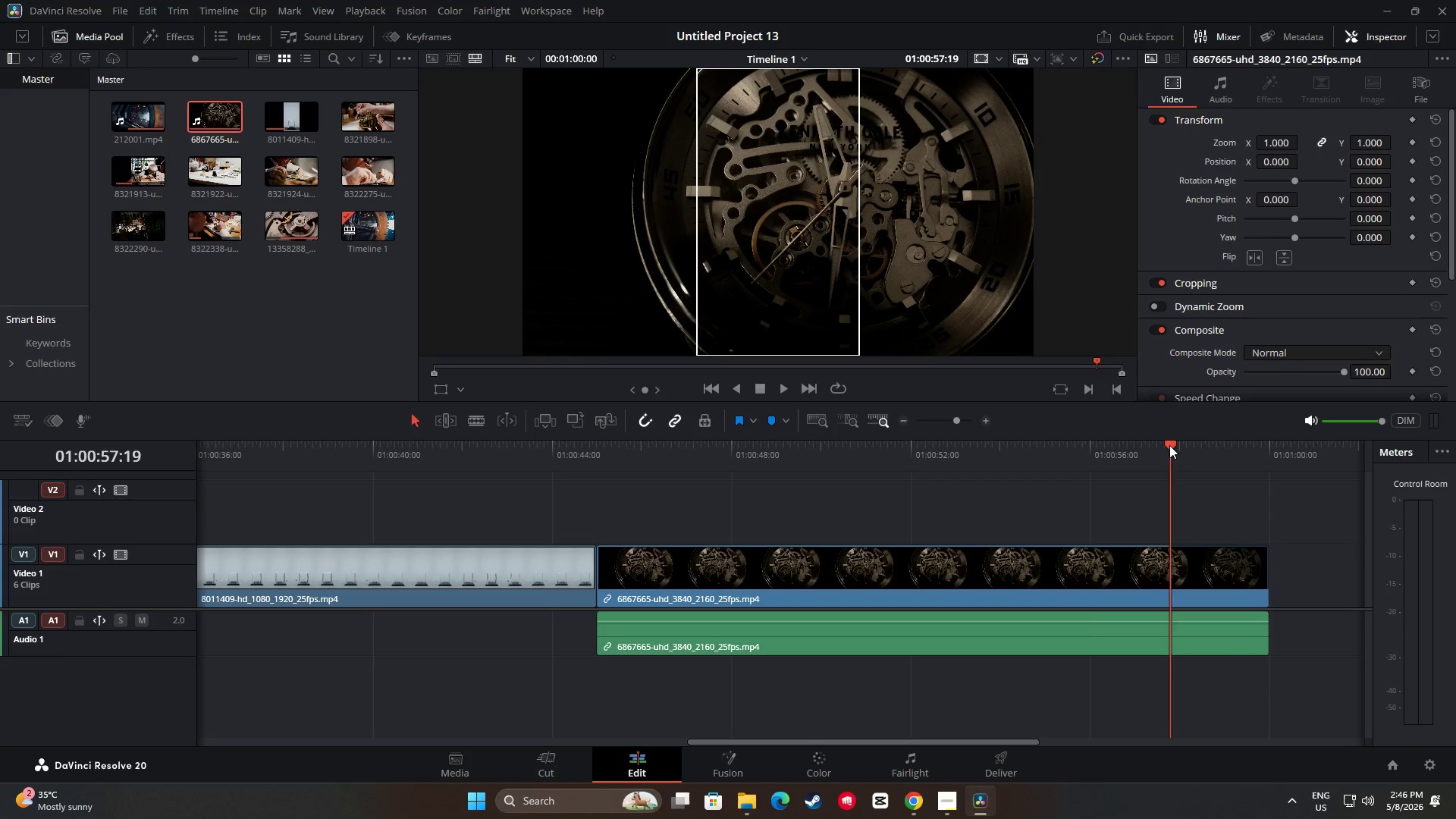 
left_click_drag(start_coordinate=[1168, 444], to_coordinate=[1085, 450])
 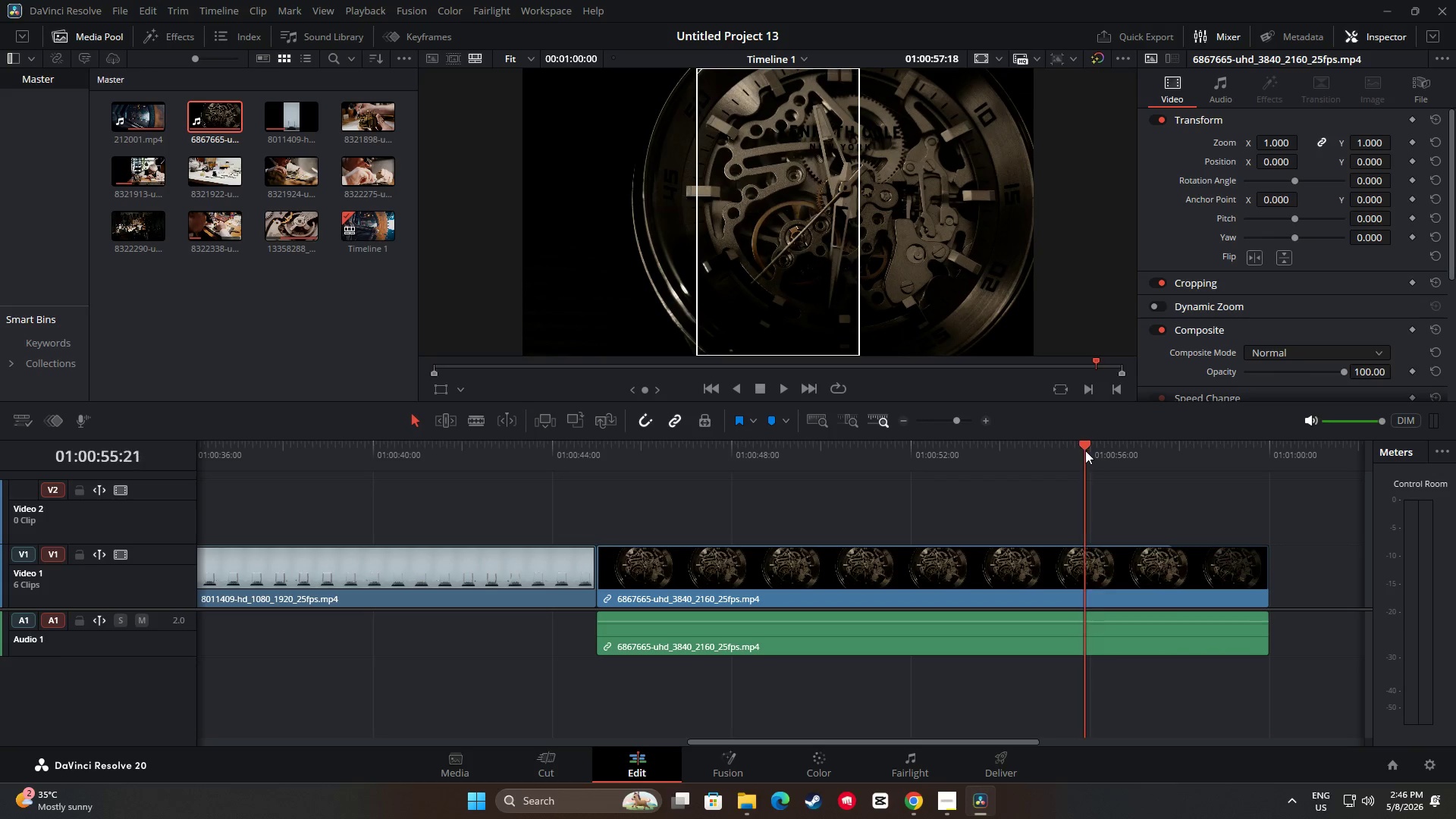 
key(Space)
 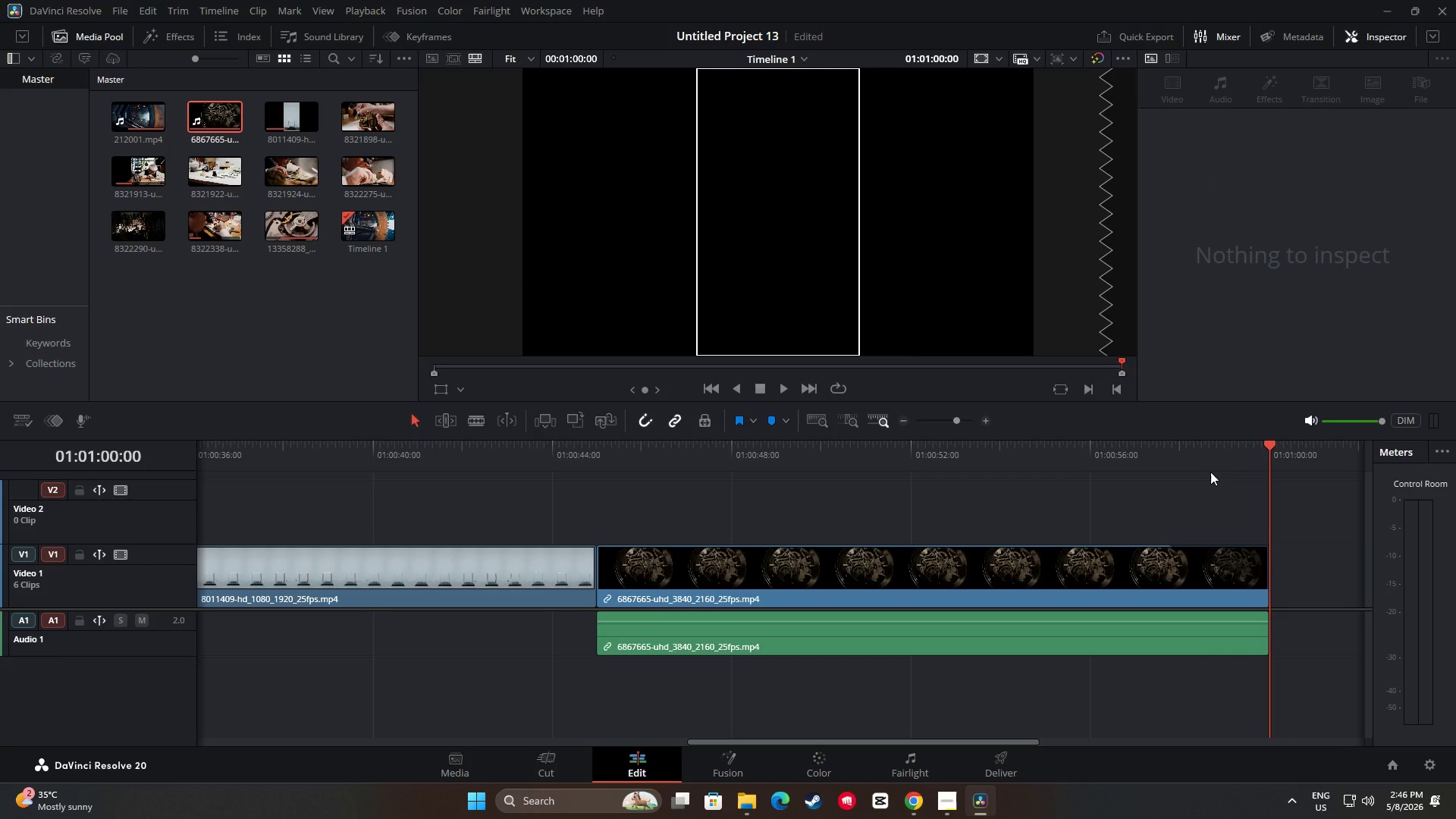 
wait(6.42)
 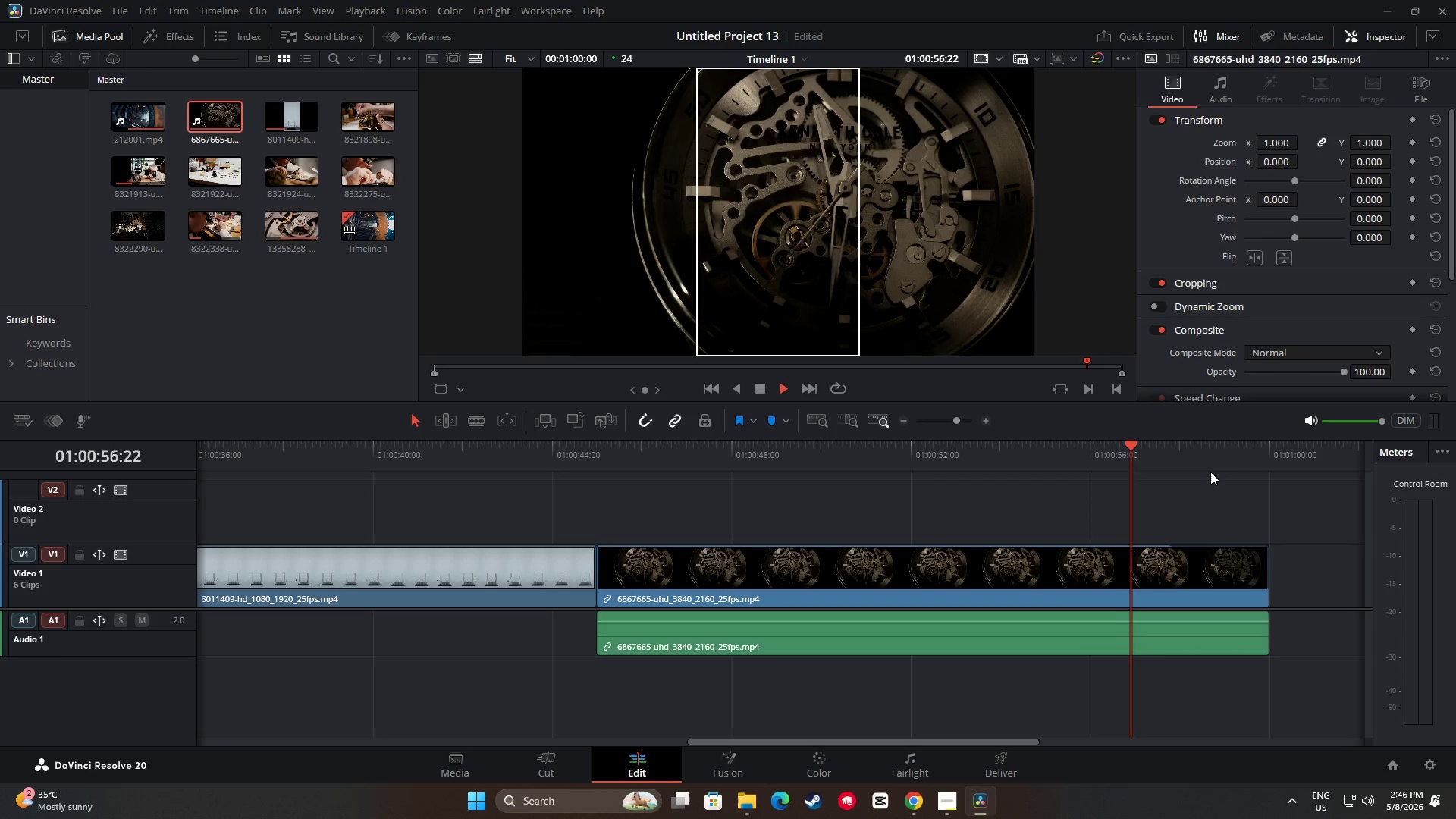 
left_click_drag(start_coordinate=[1263, 451], to_coordinate=[1179, 472])
 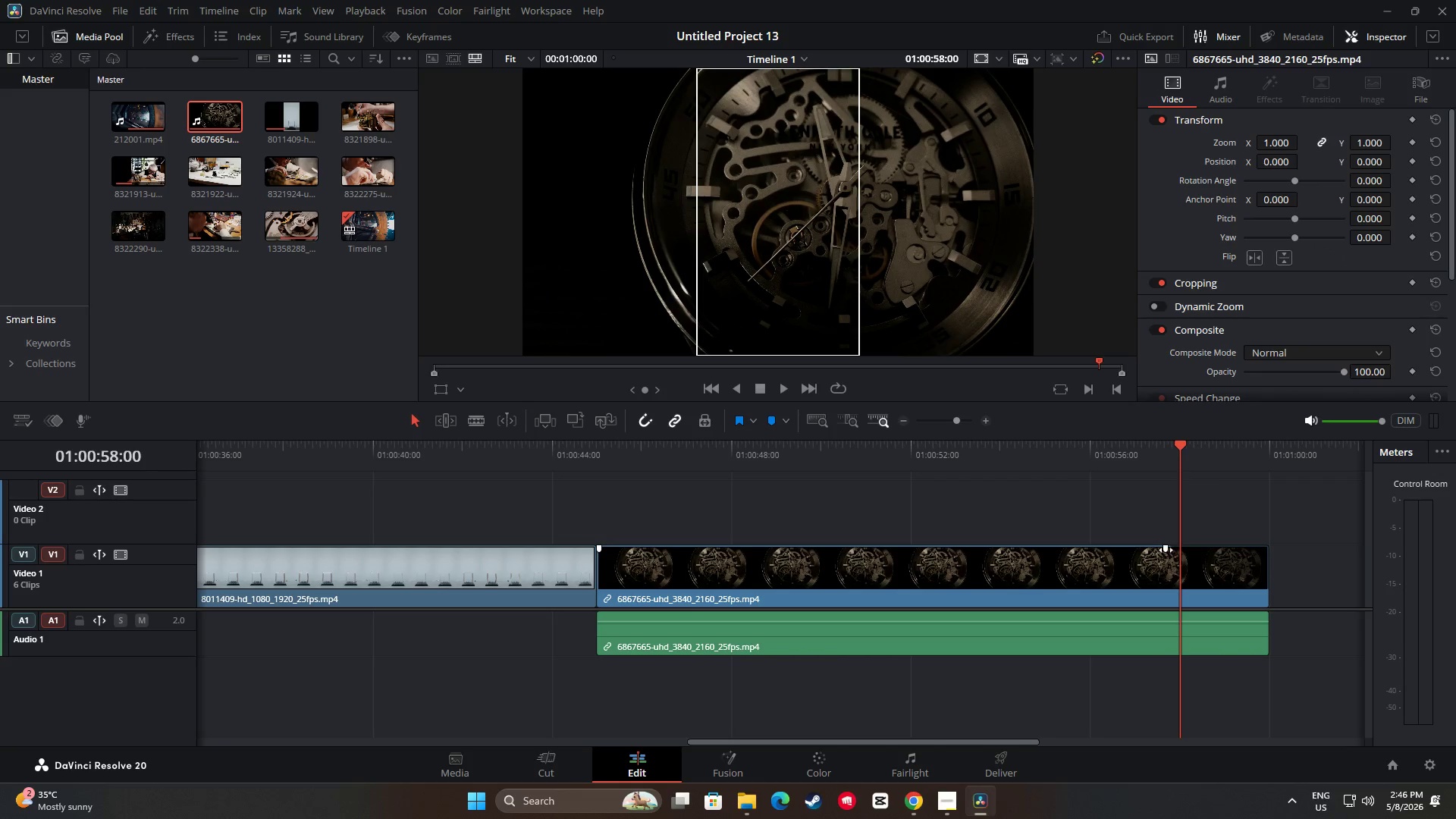 
left_click_drag(start_coordinate=[1166, 549], to_coordinate=[1179, 548])
 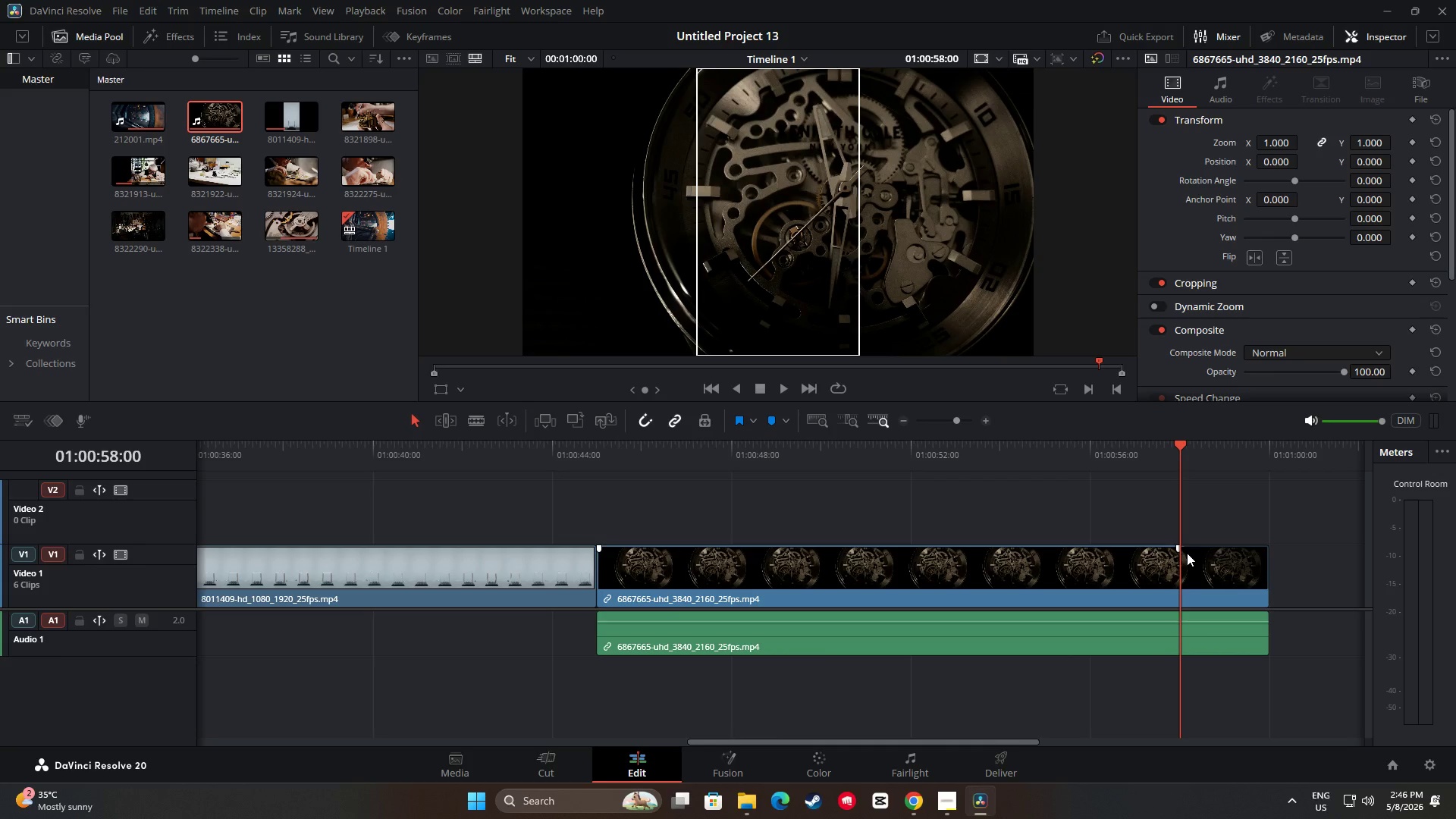 
left_click_drag(start_coordinate=[999, 741], to_coordinate=[986, 741])
 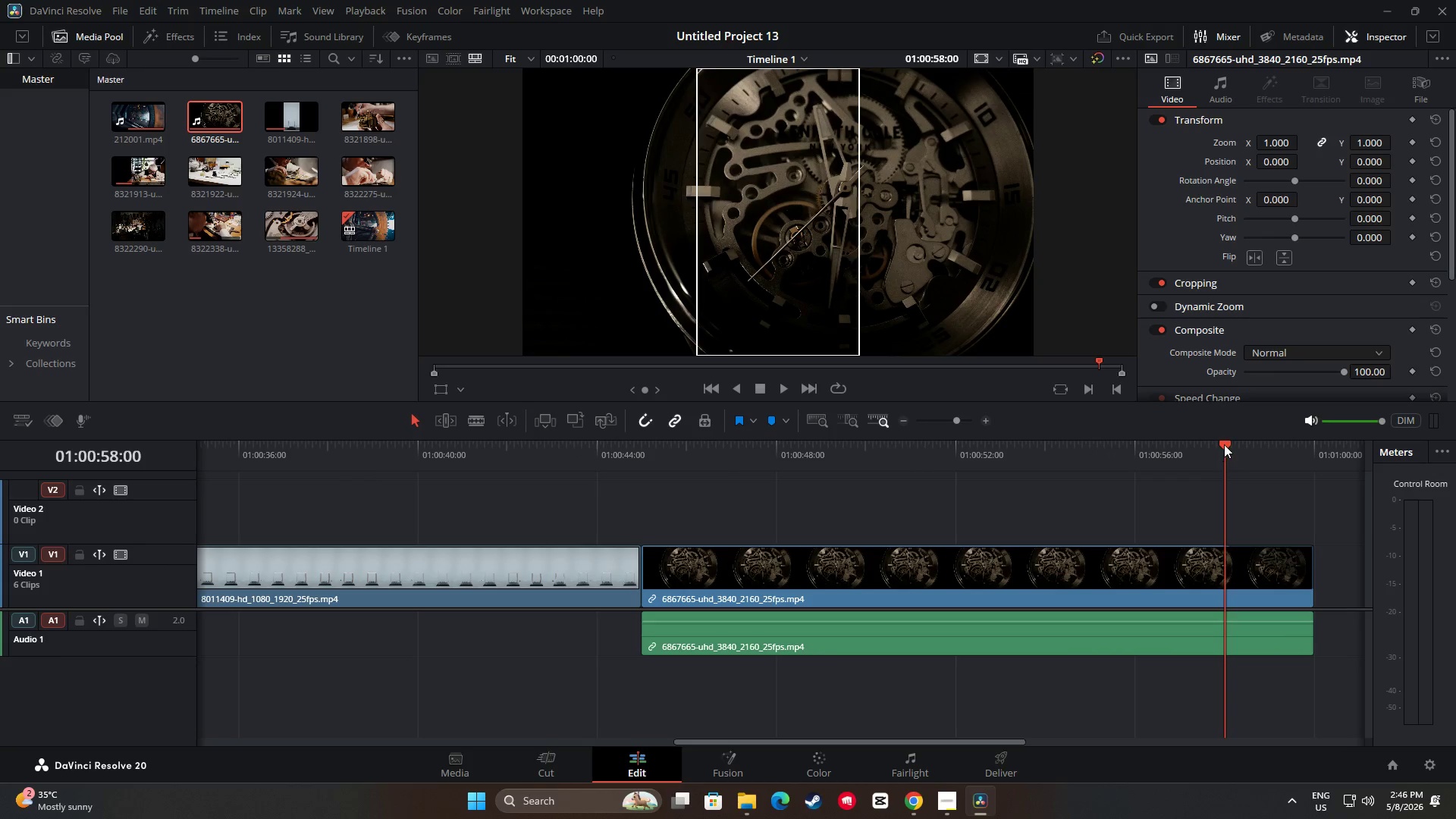 
left_click_drag(start_coordinate=[1225, 443], to_coordinate=[645, 478])
 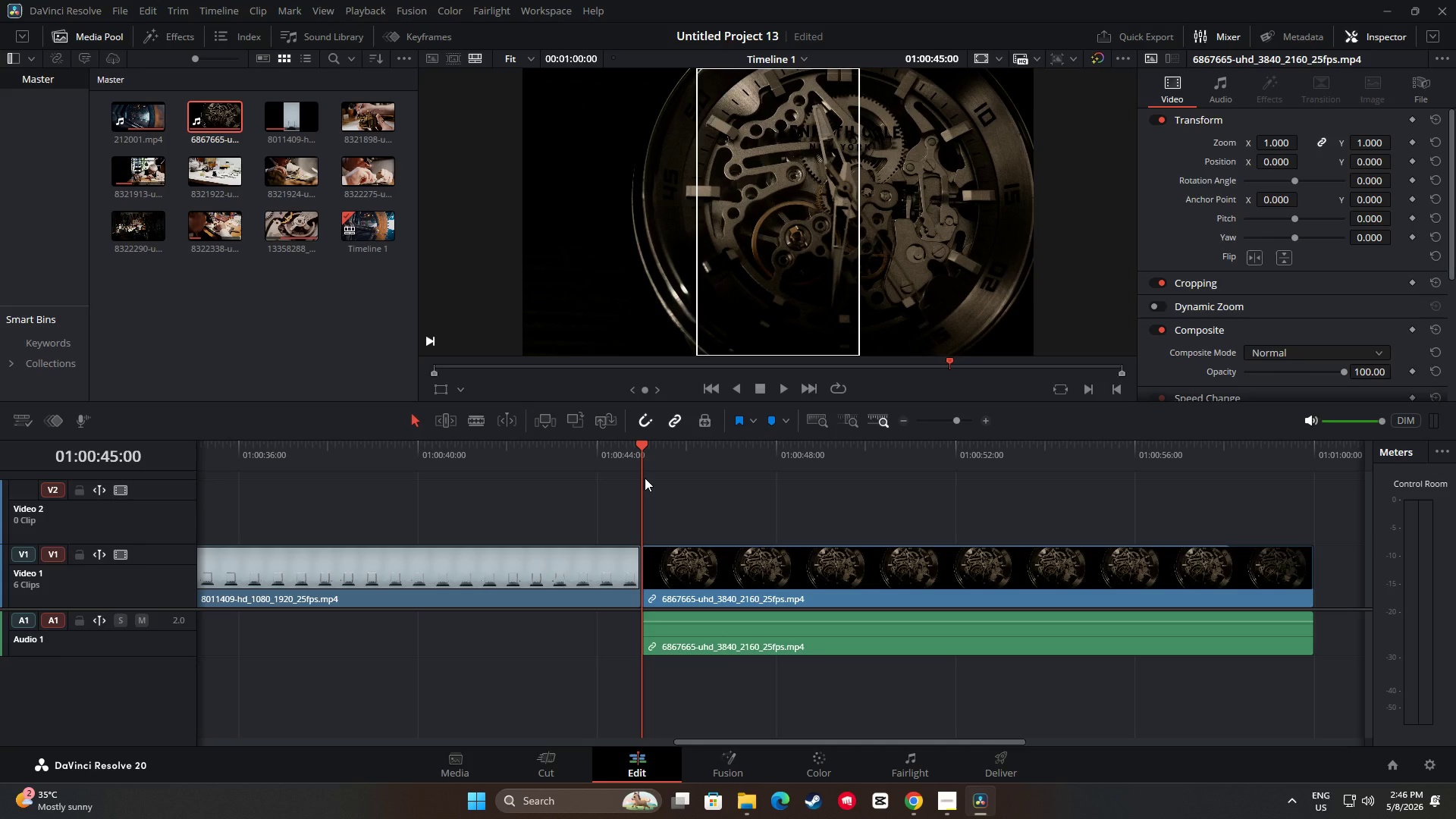 
wait(11.2)
 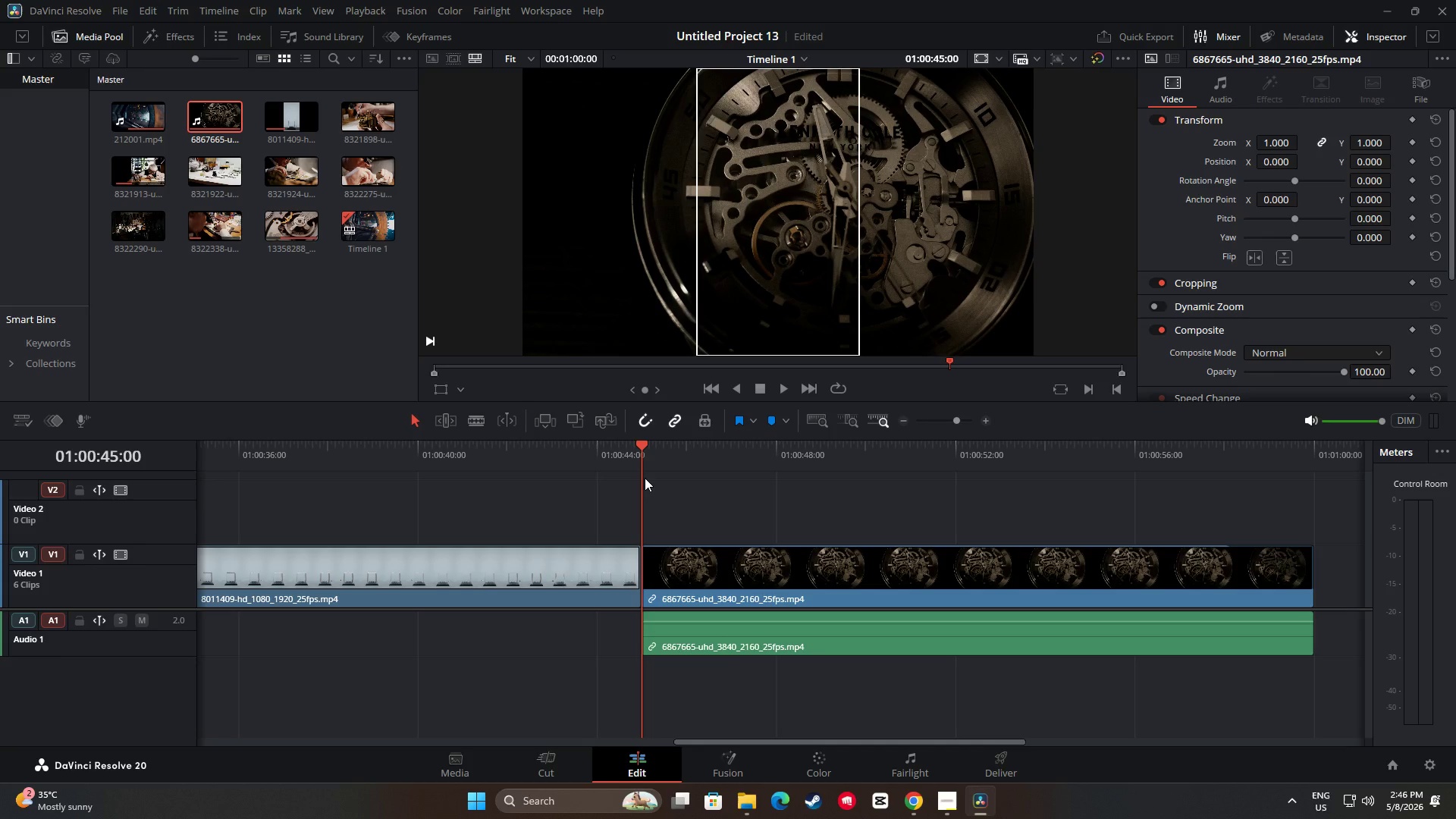 
key(Space)
 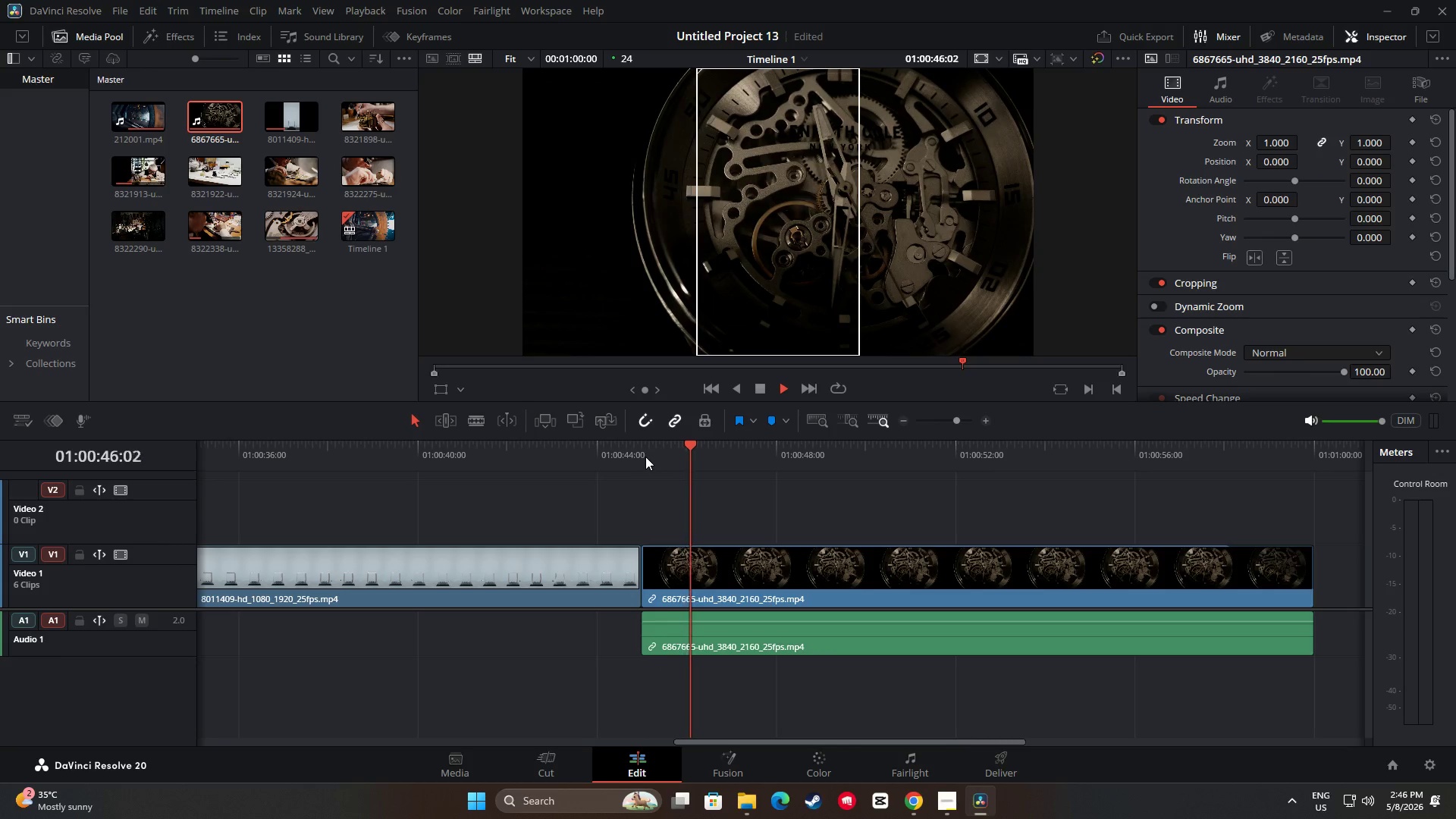 
key(Space)
 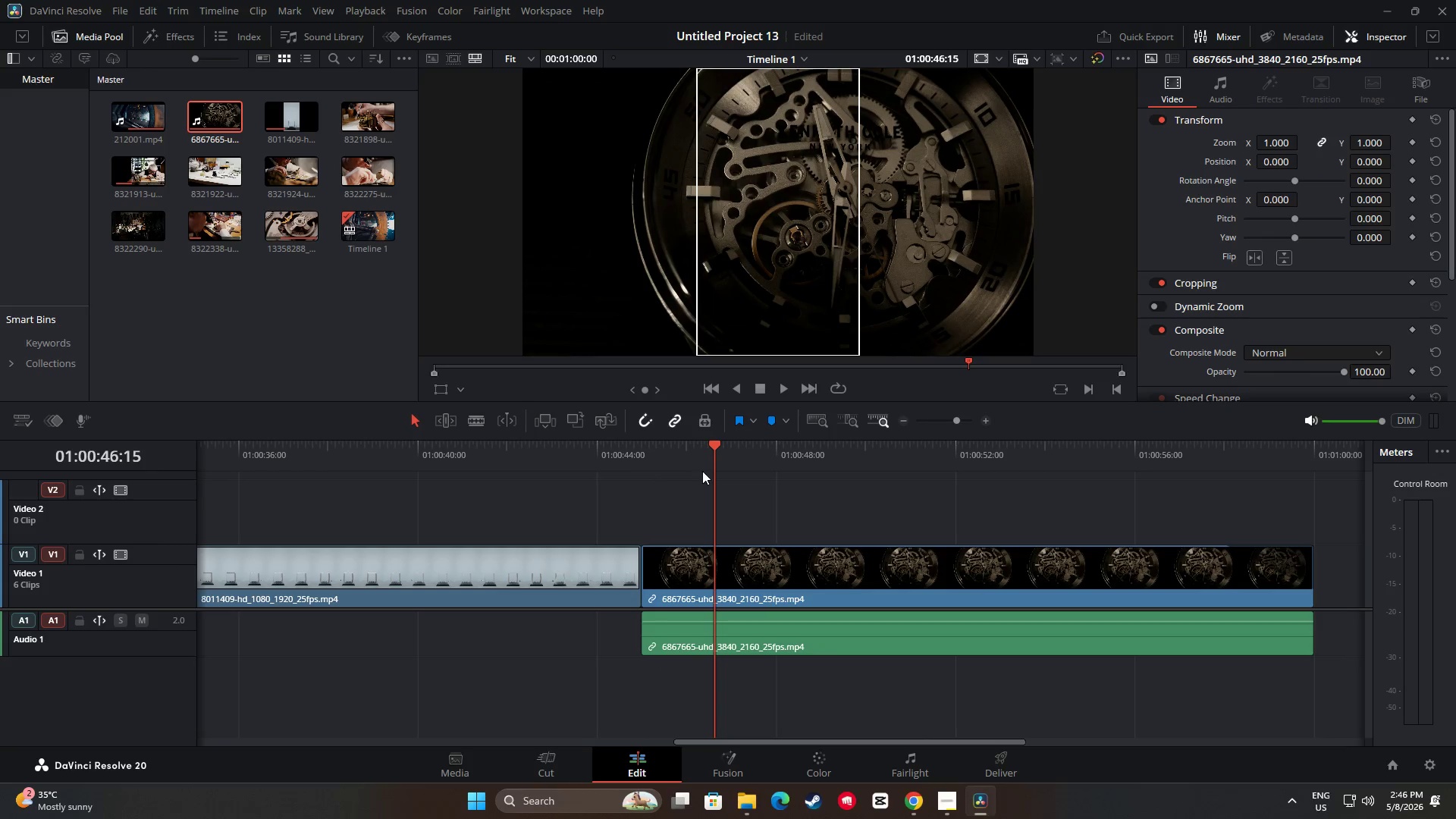 
key(Space)
 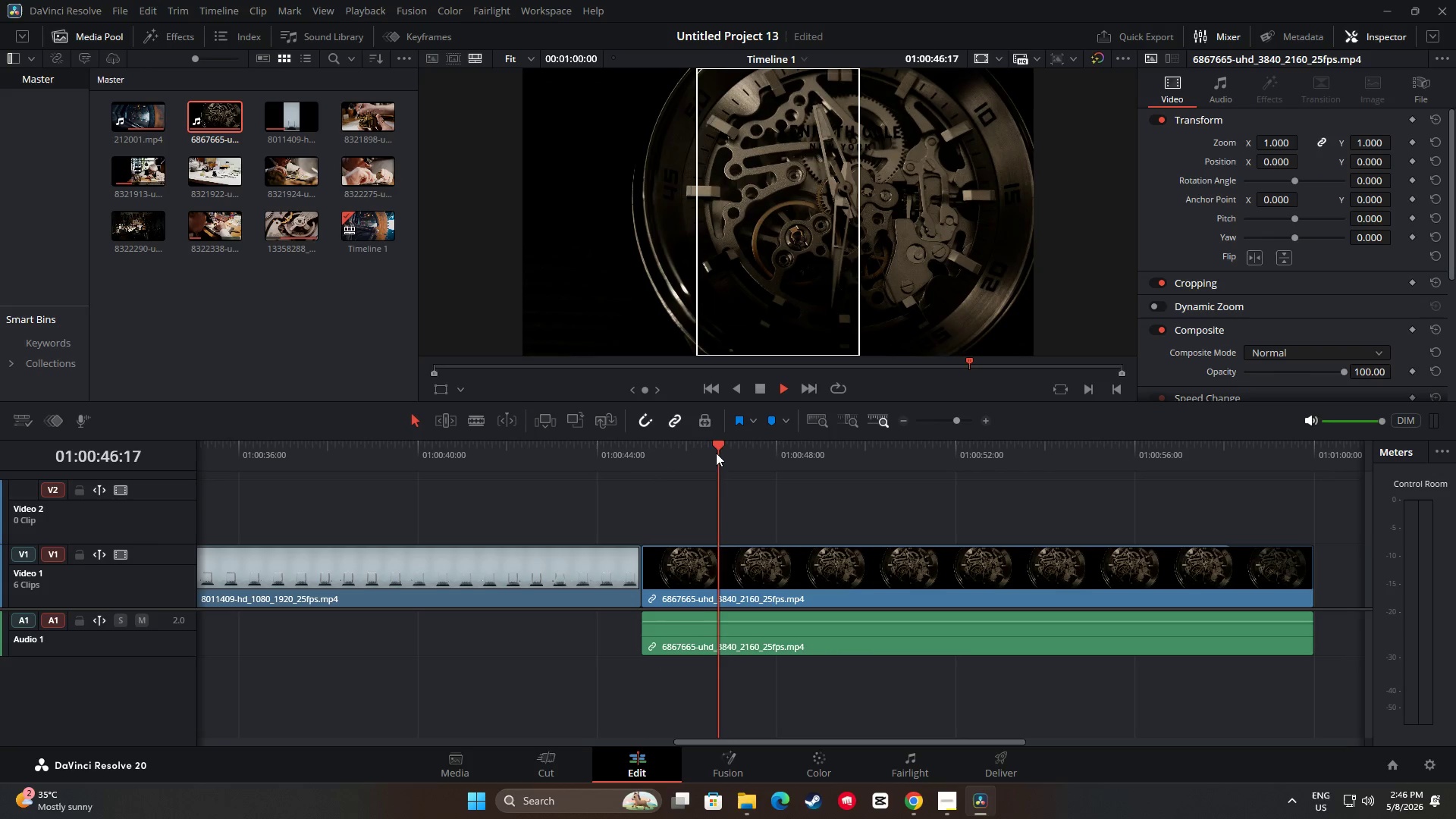 
left_click_drag(start_coordinate=[716, 450], to_coordinate=[622, 450])
 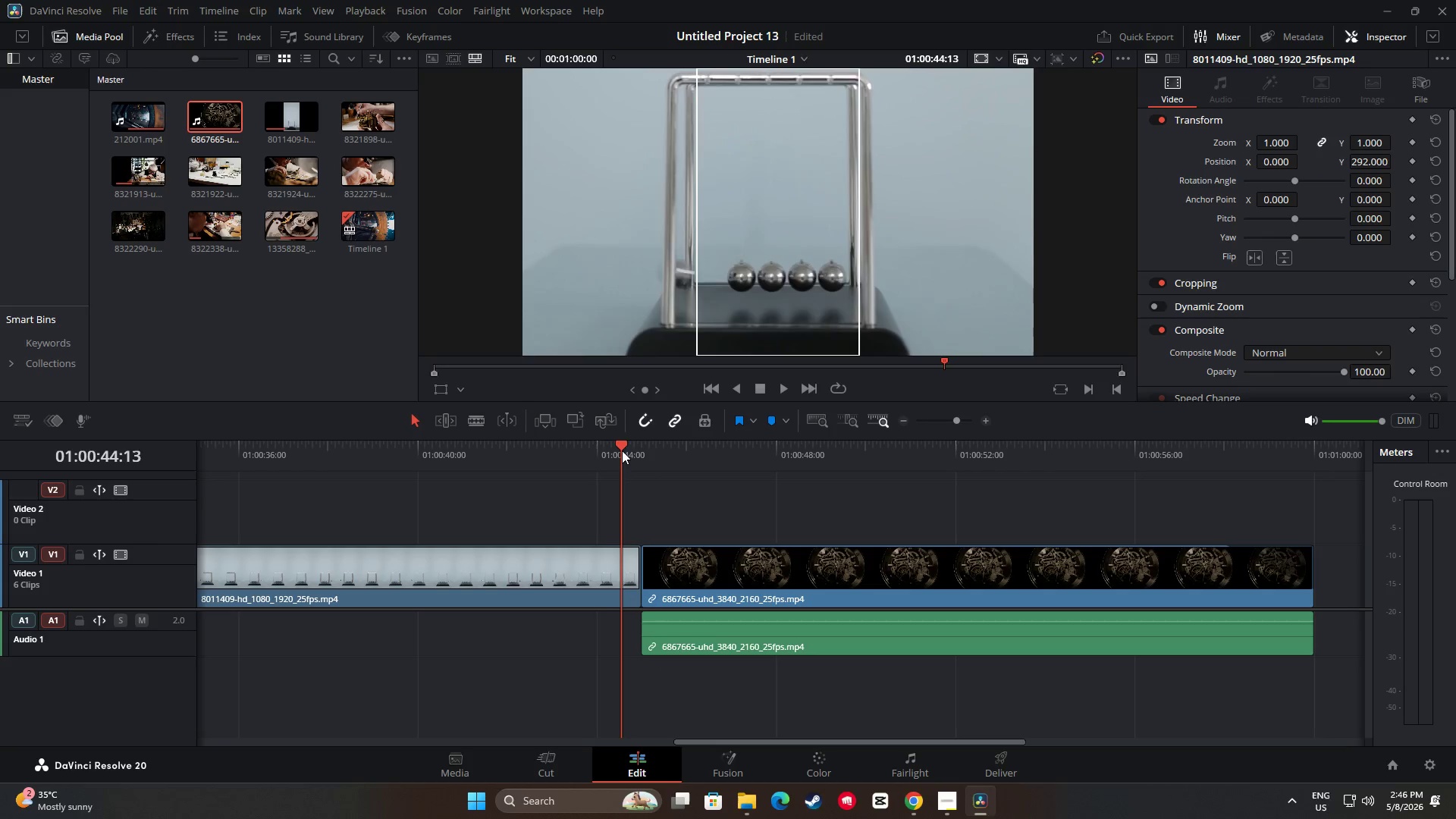 
key(Space)
 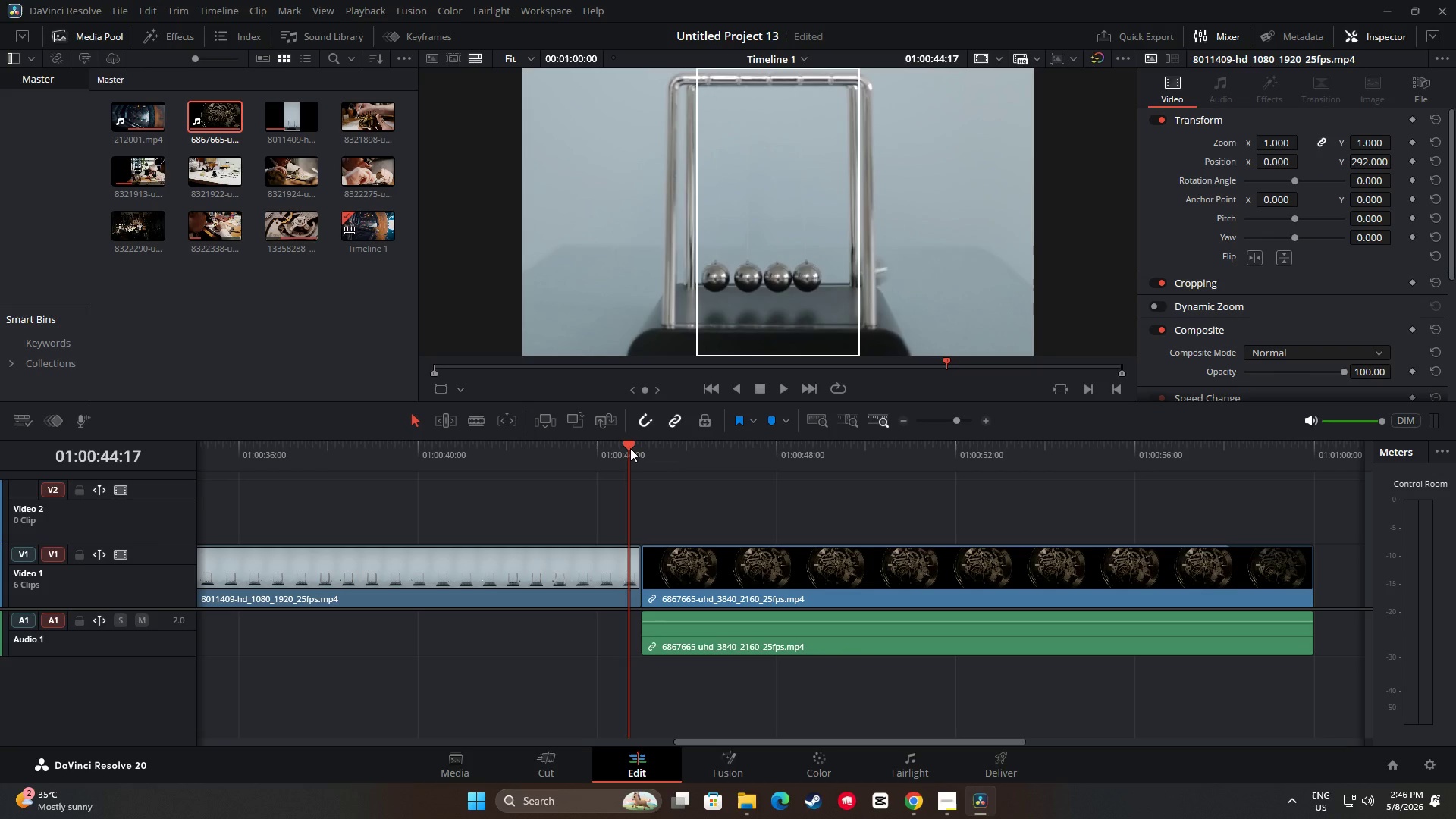 
key(Space)
 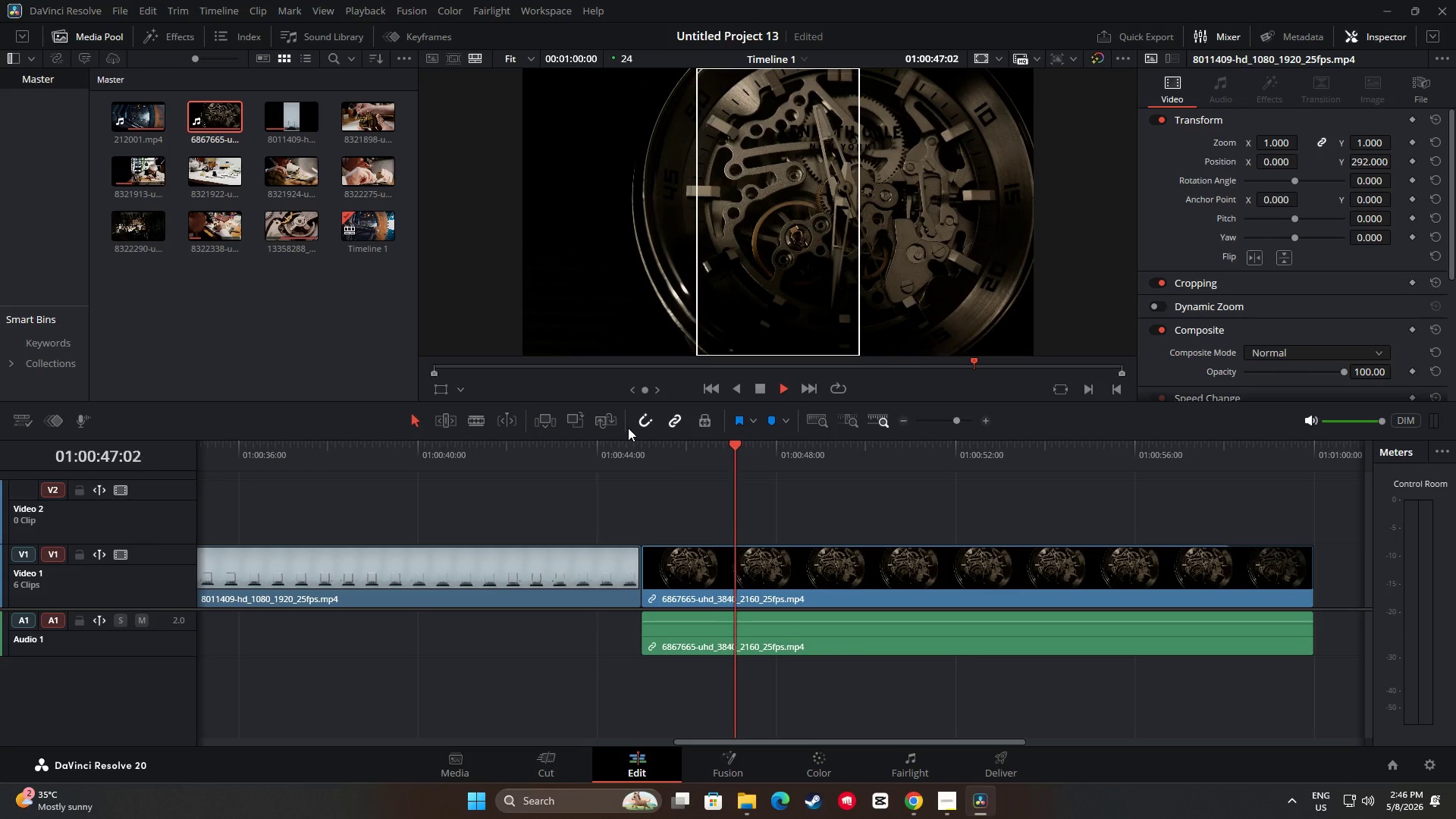 
key(Space)
 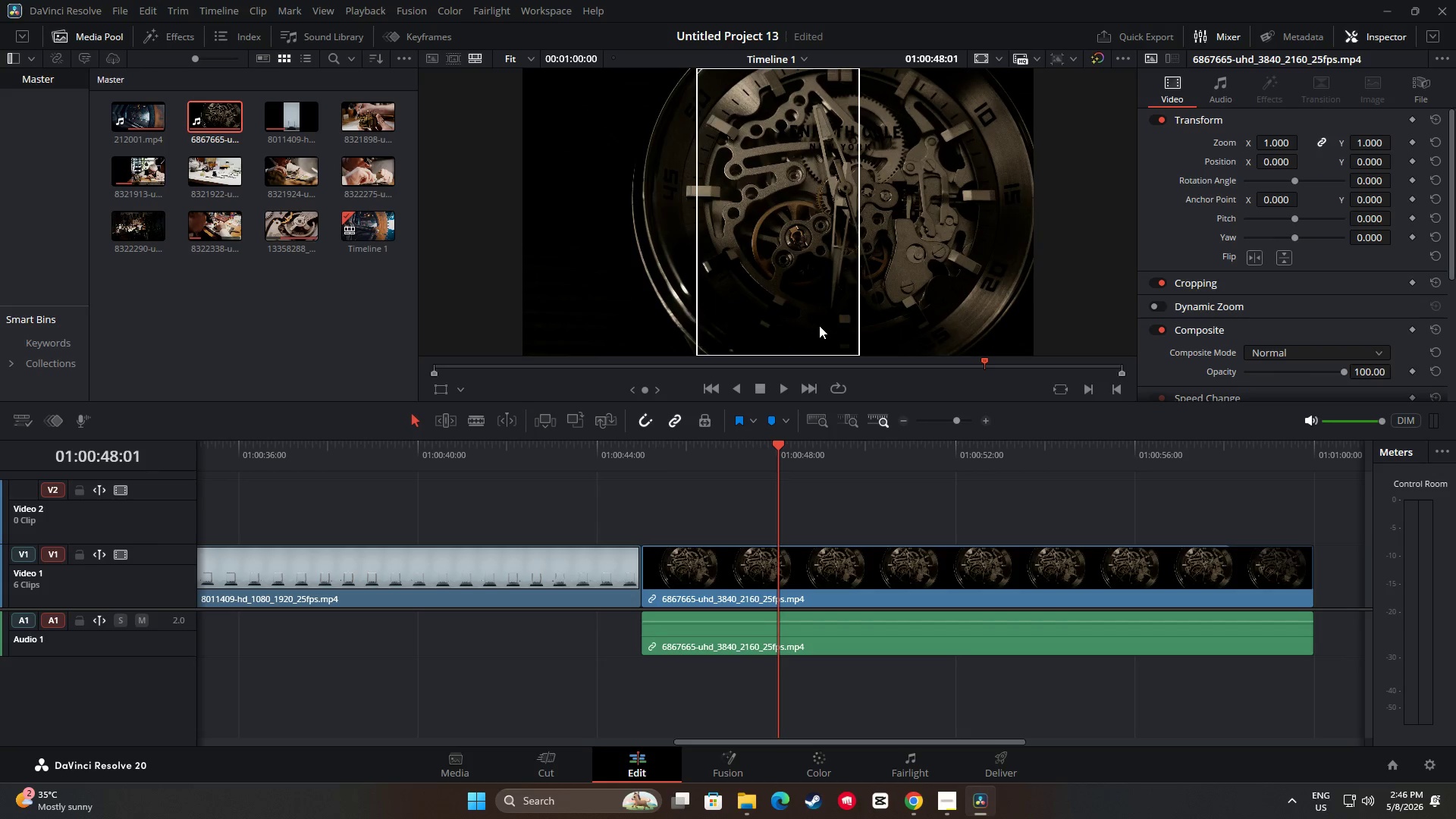 
key(Space)
 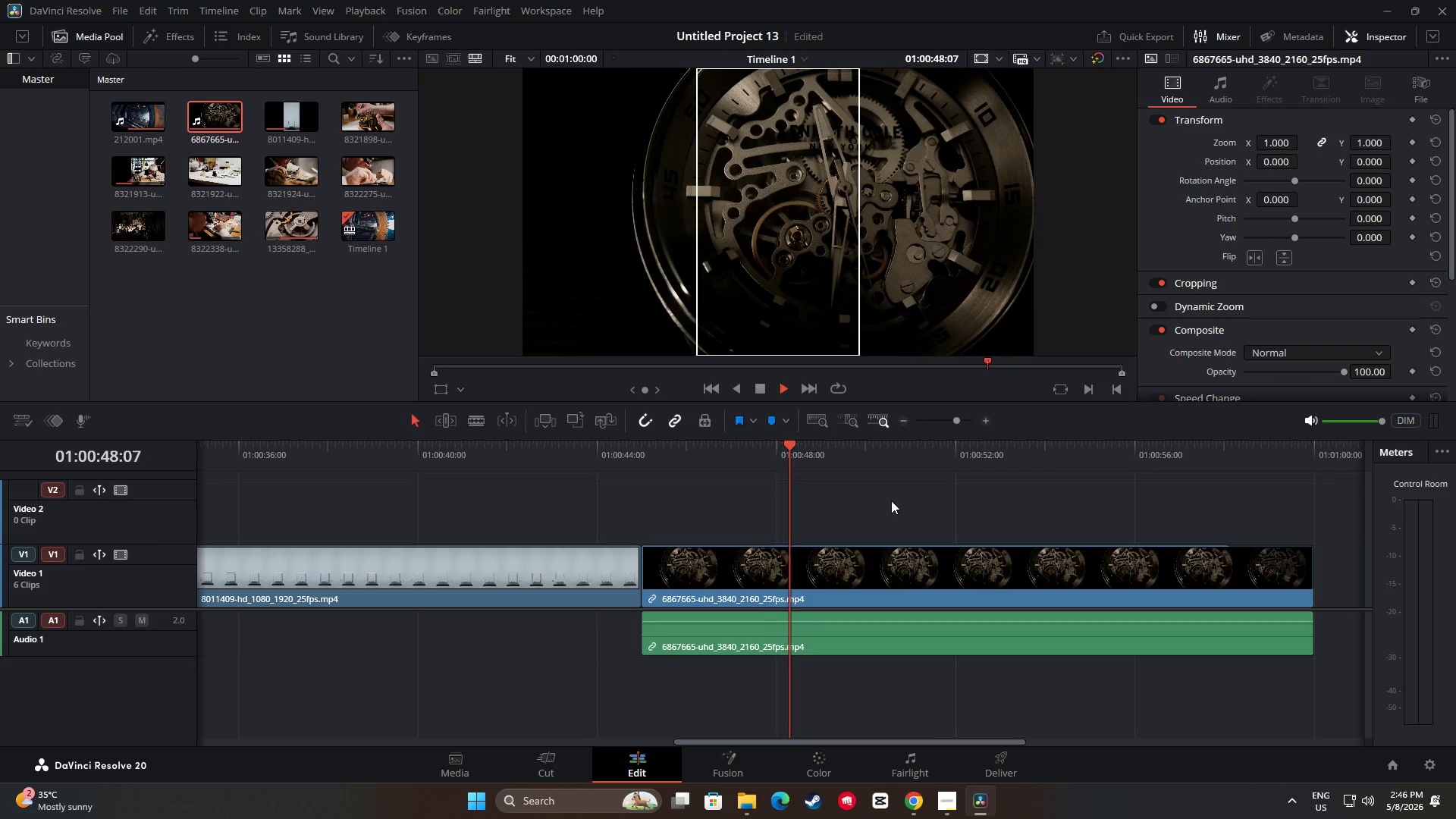 
key(Space)
 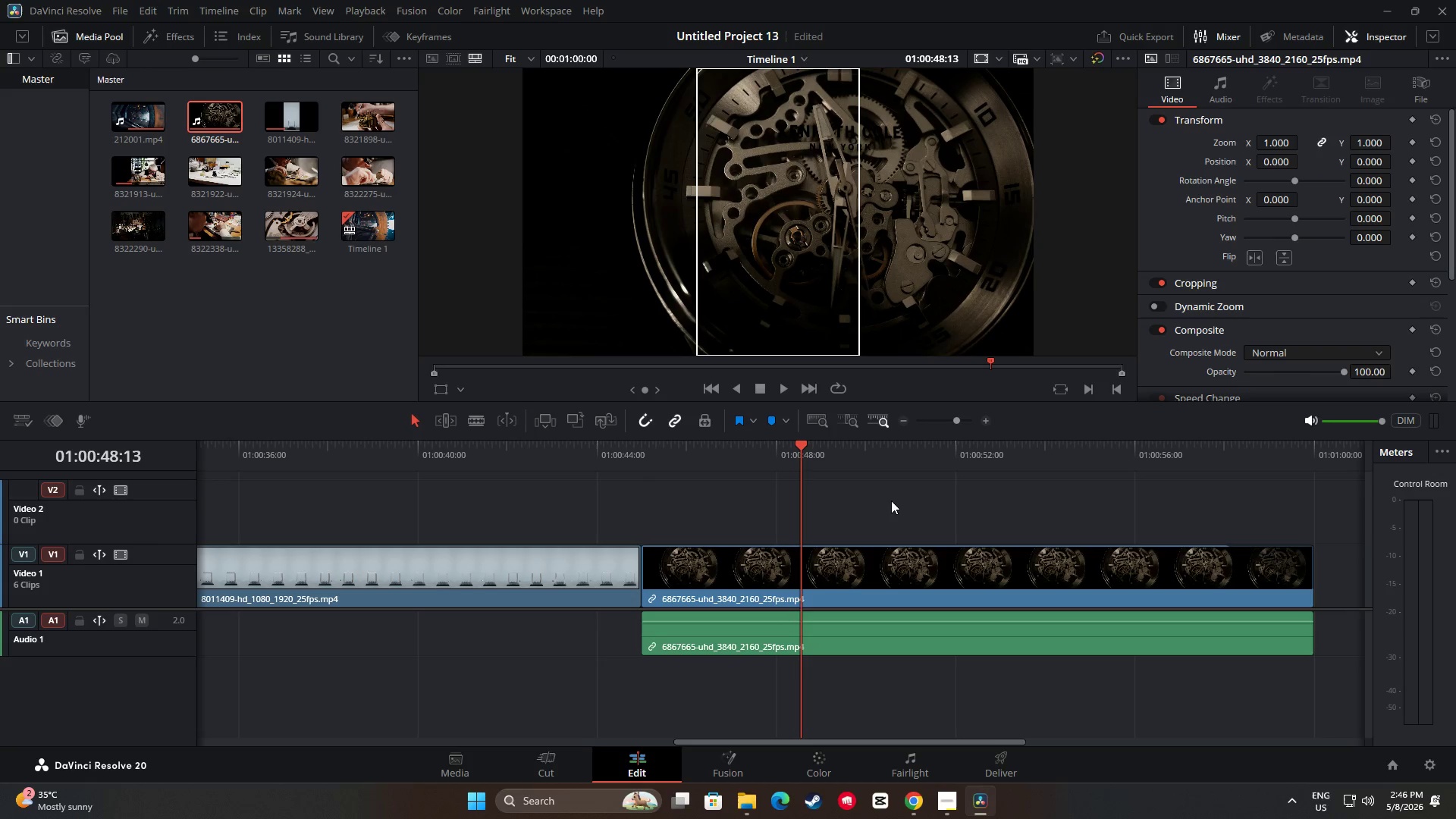 
key(Space)
 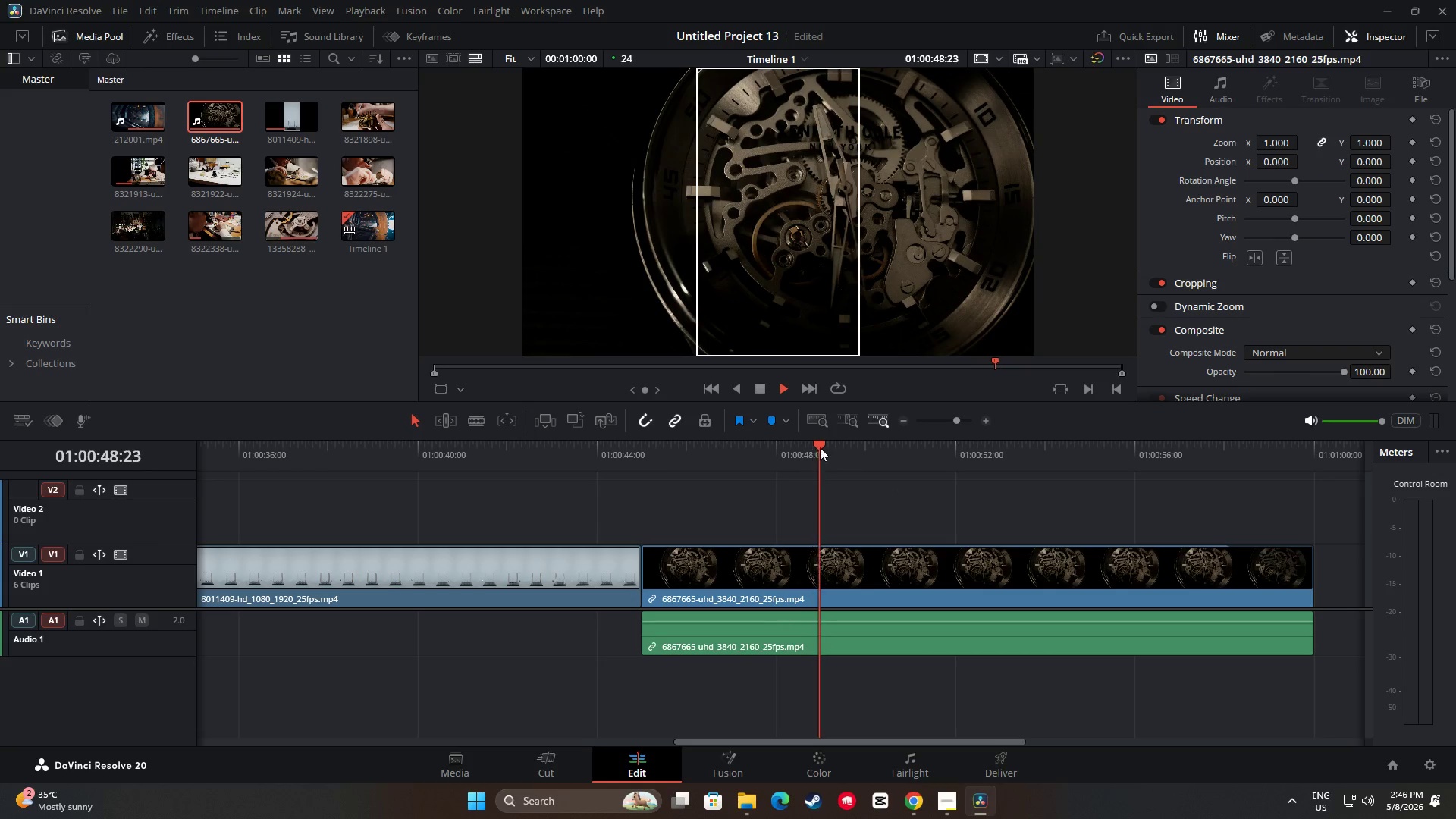 
left_click_drag(start_coordinate=[814, 447], to_coordinate=[497, 447])
 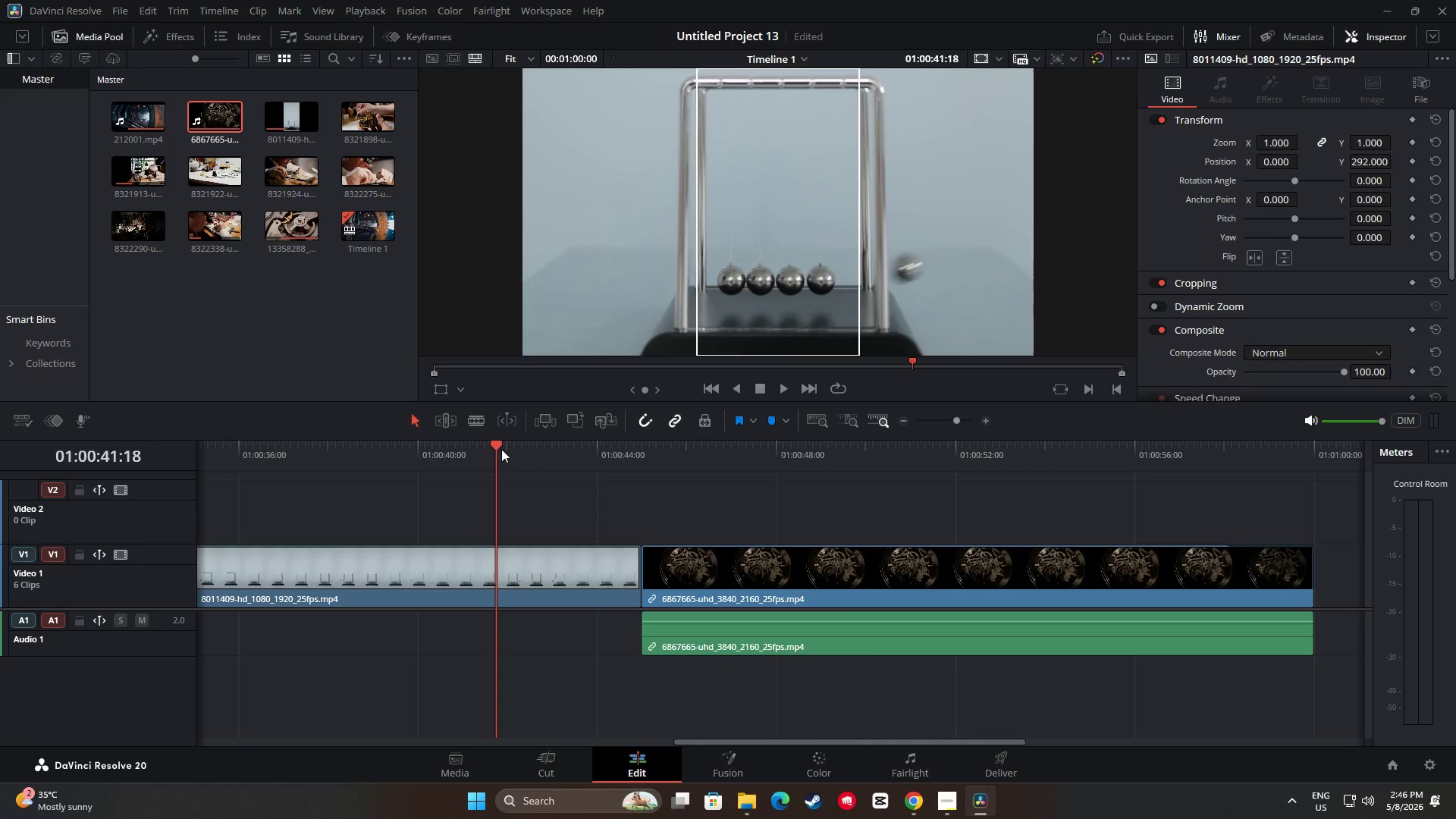 
key(Space)
 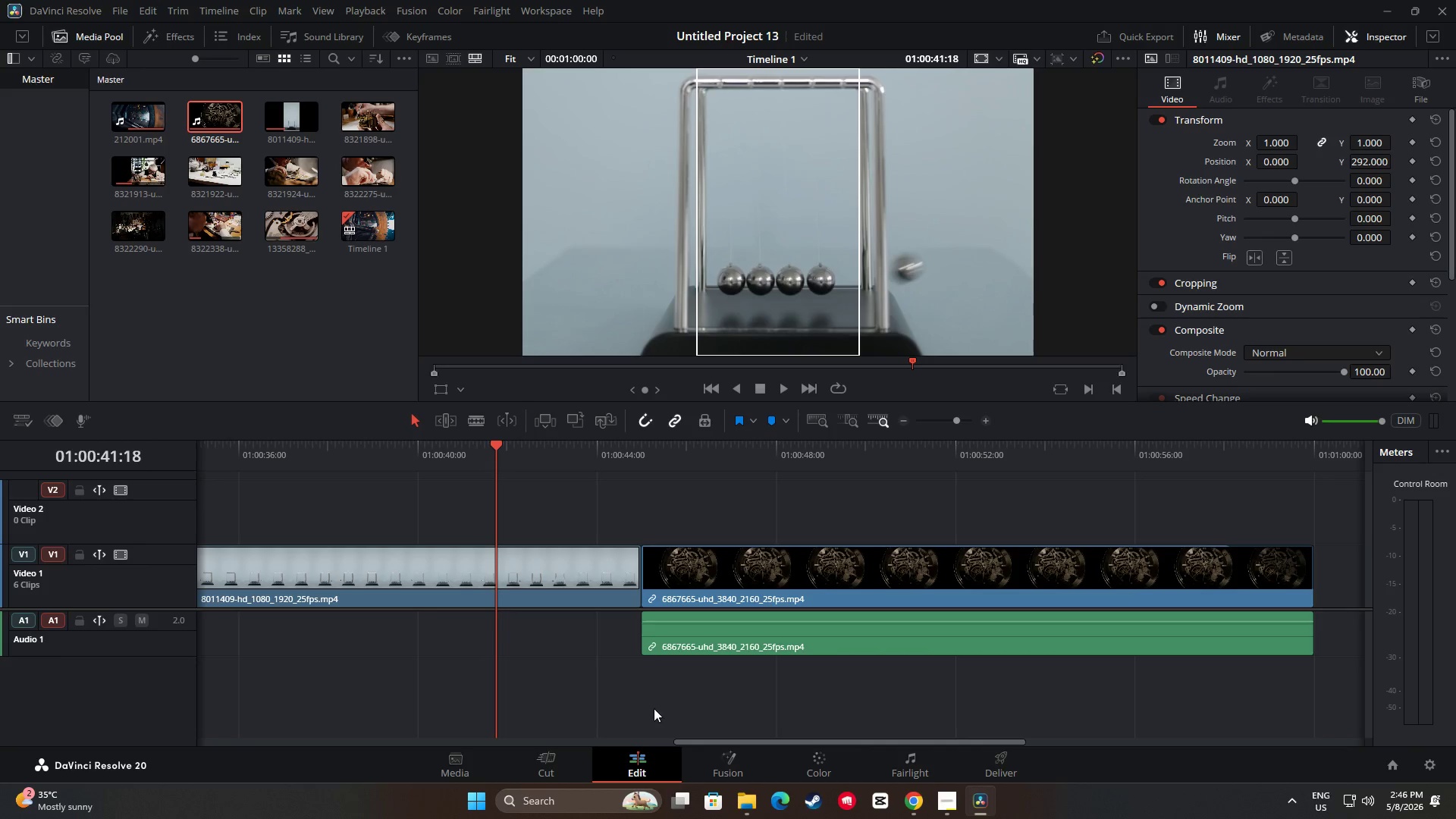 
left_click_drag(start_coordinate=[695, 741], to_coordinate=[660, 742])
 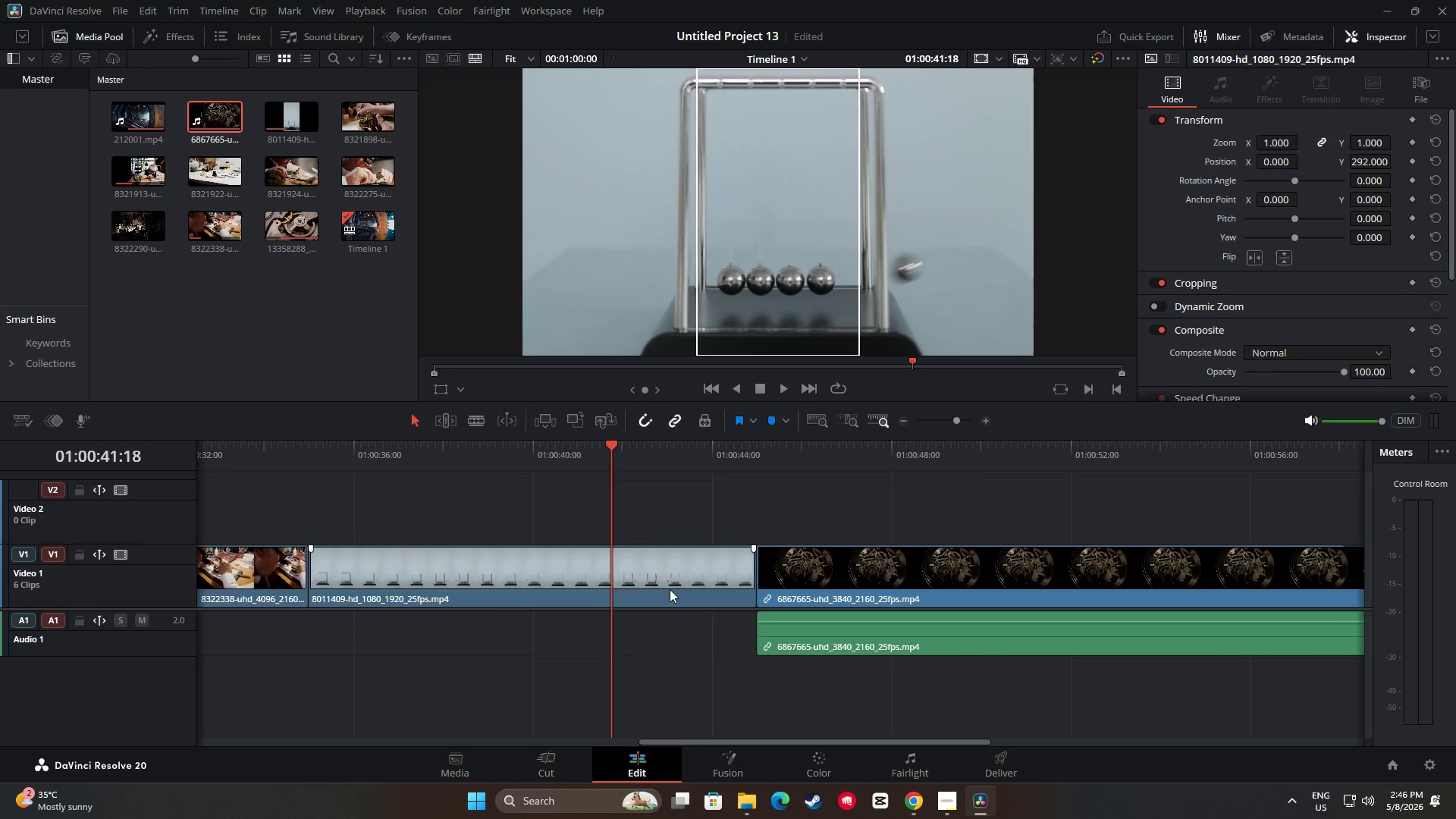 
key(Space)
 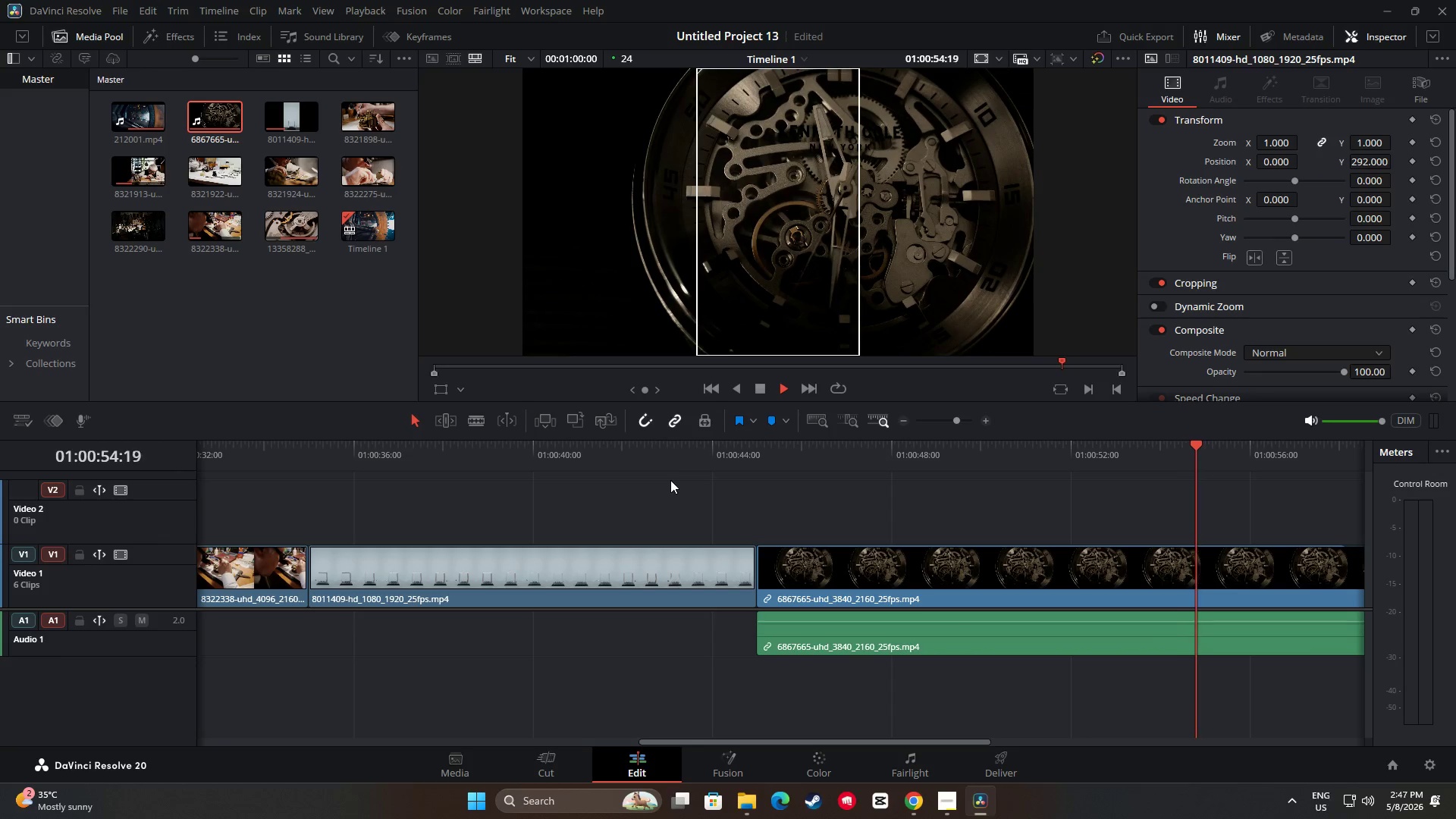 
wait(18.09)
 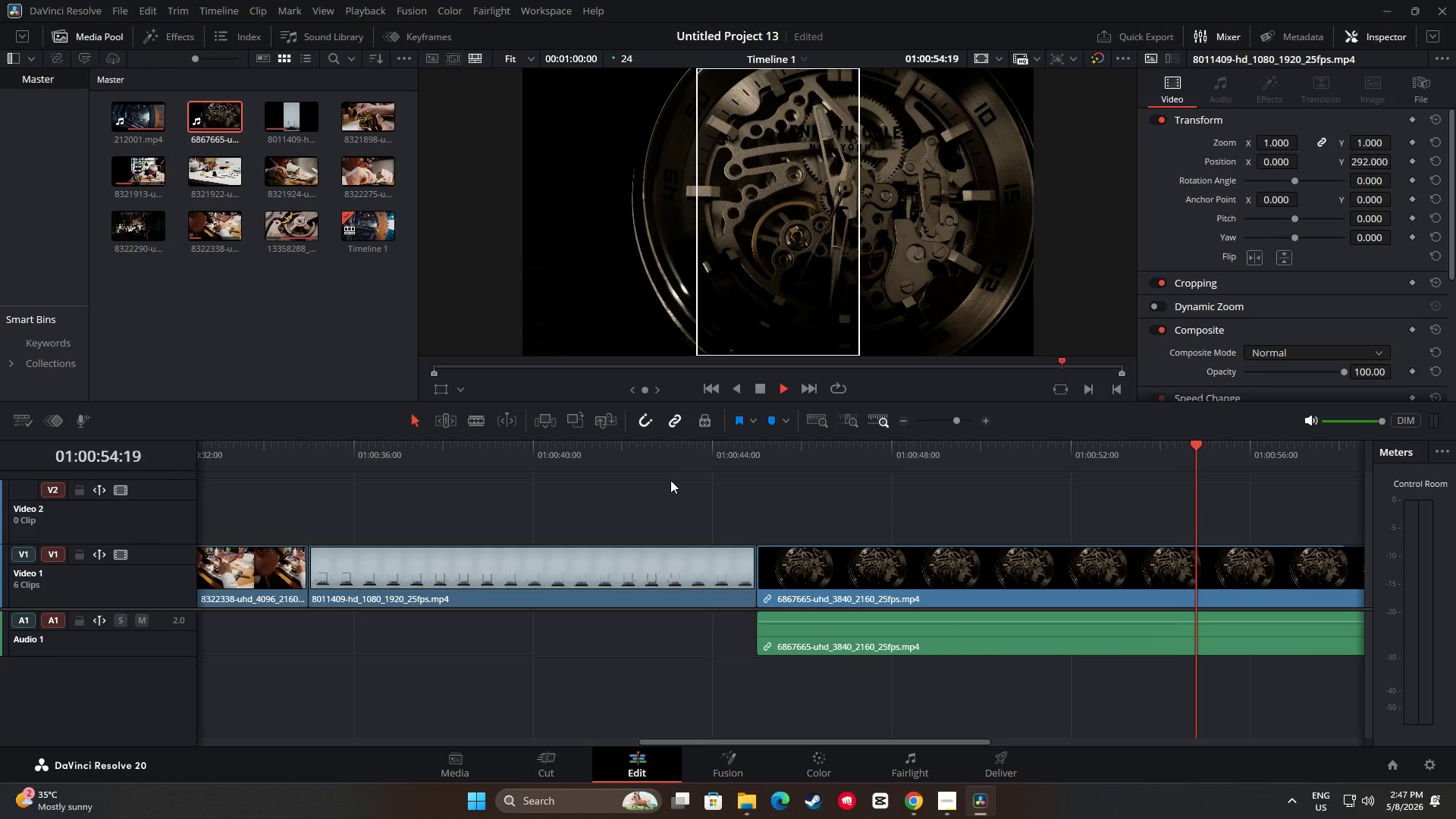 
left_click_drag(start_coordinate=[834, 451], to_coordinate=[30, 484])
 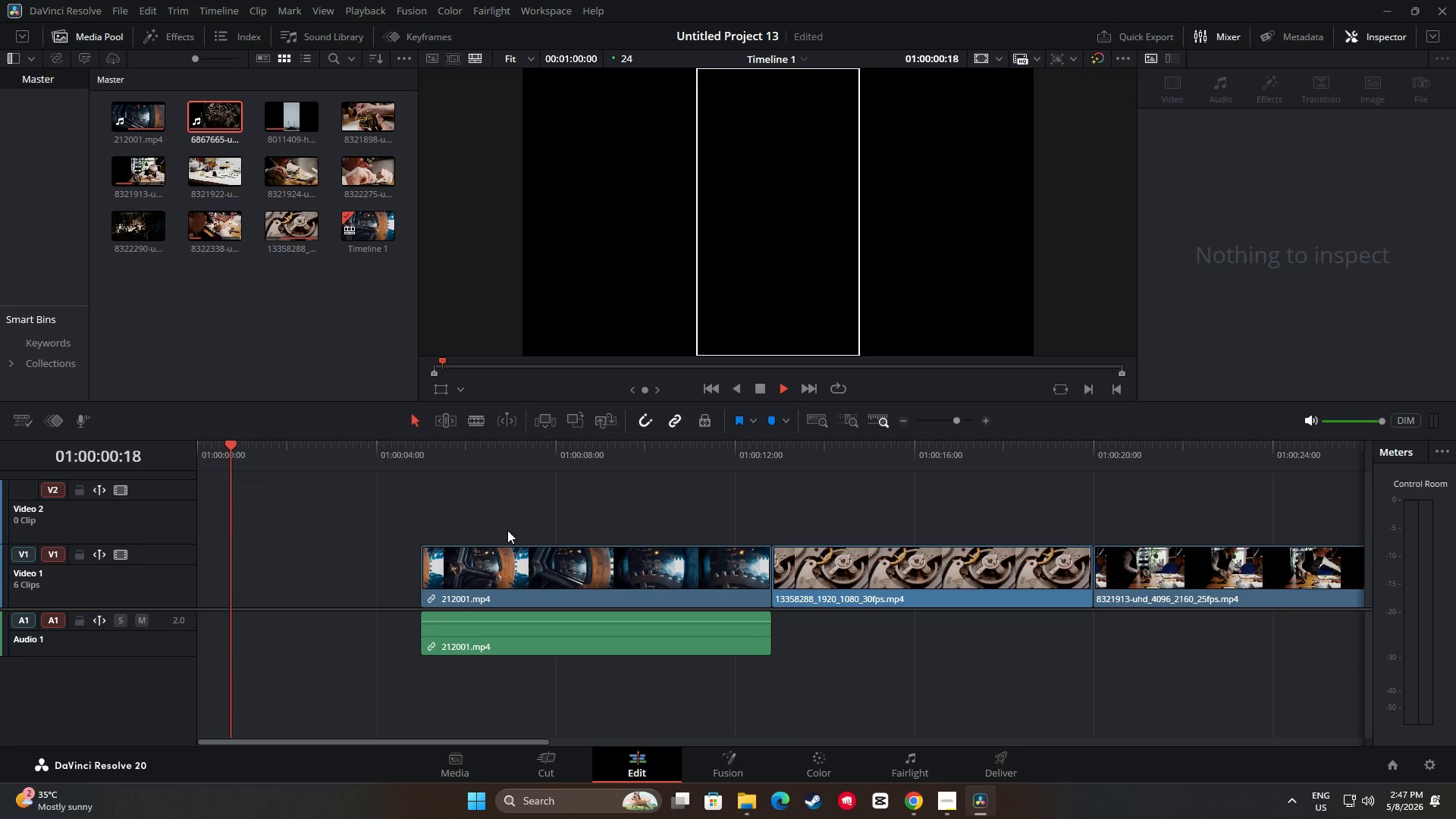 
key(Space)
 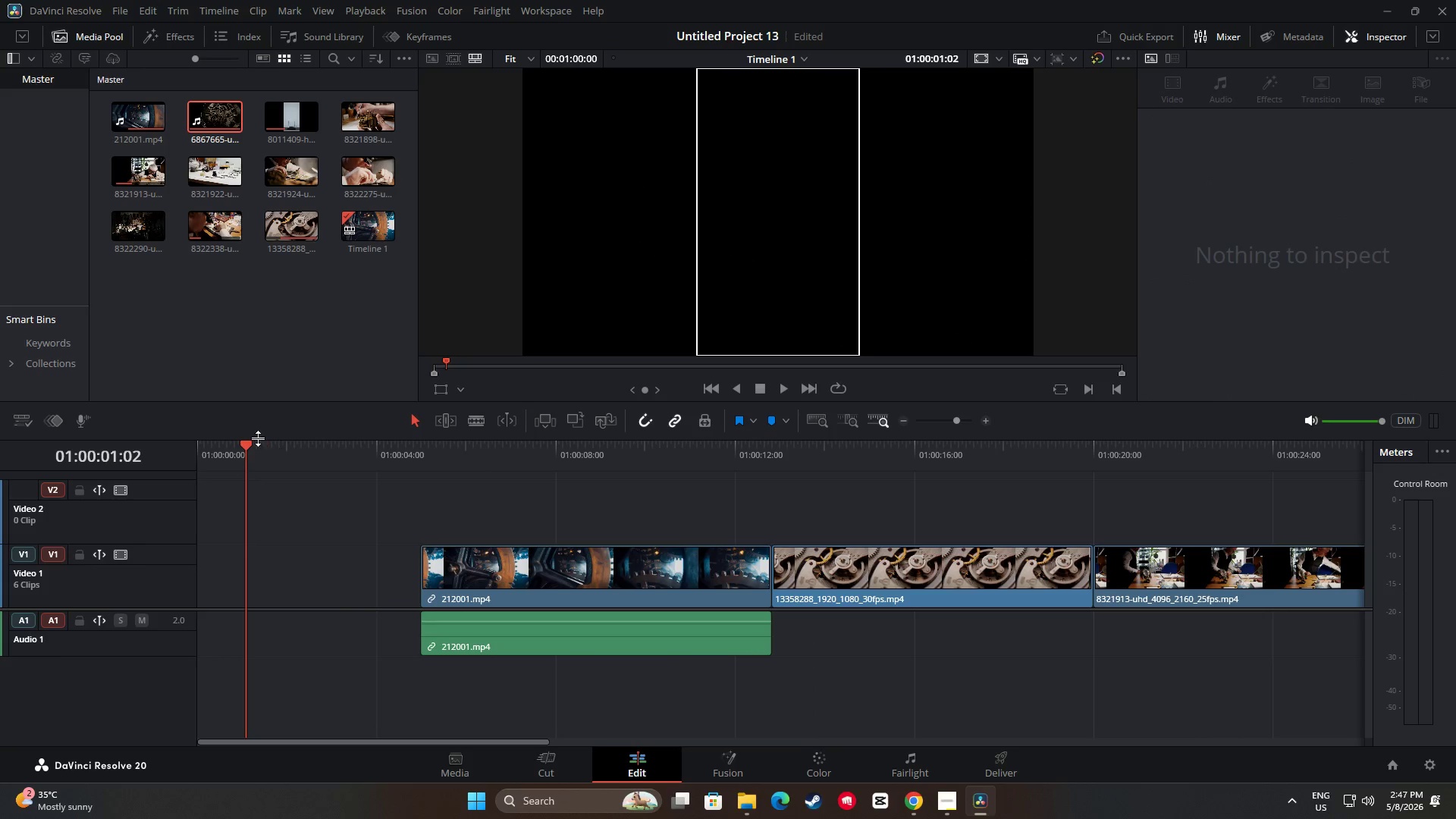 
left_click_drag(start_coordinate=[243, 447], to_coordinate=[196, 447])
 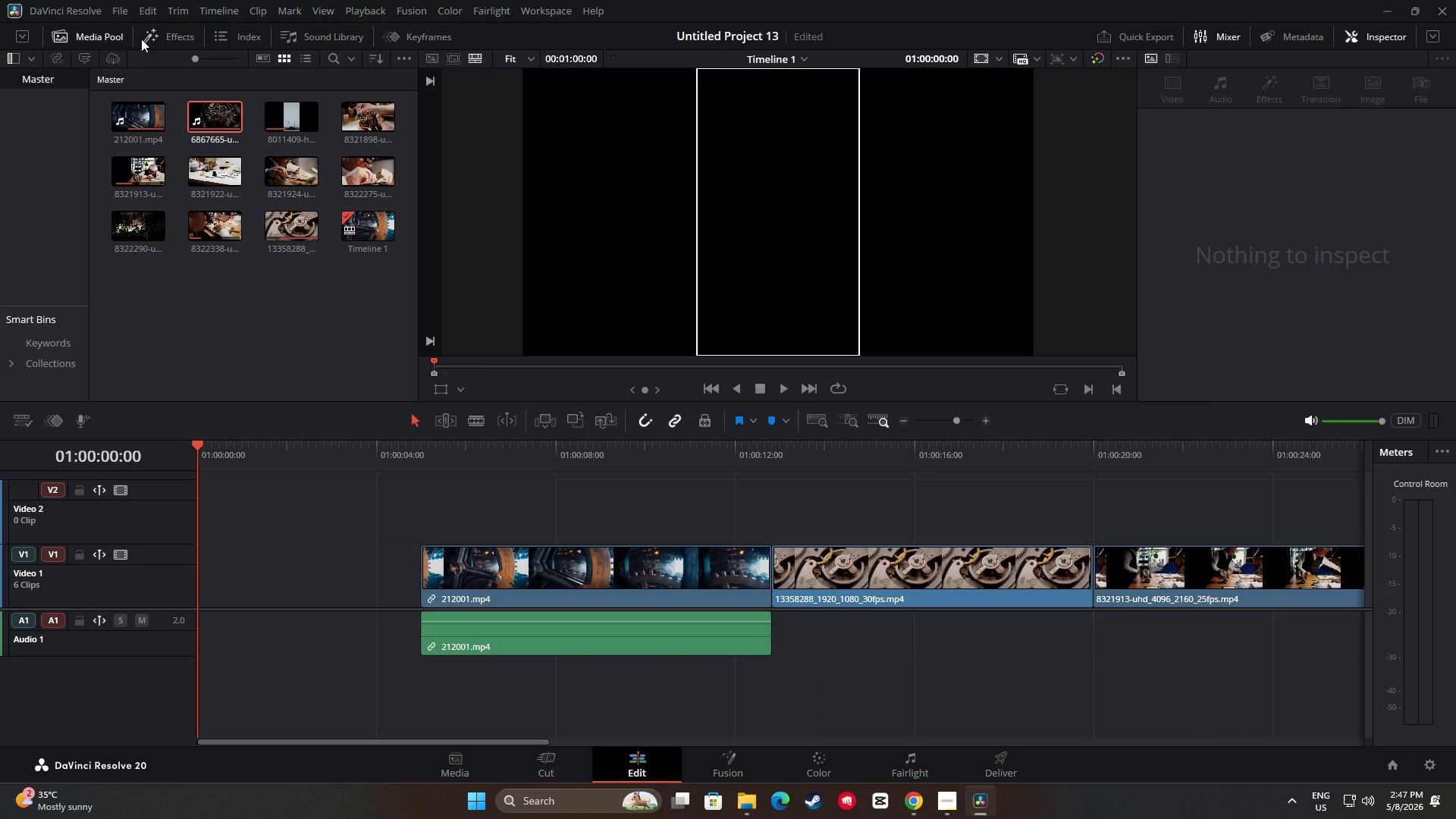 
left_click([183, 34])
 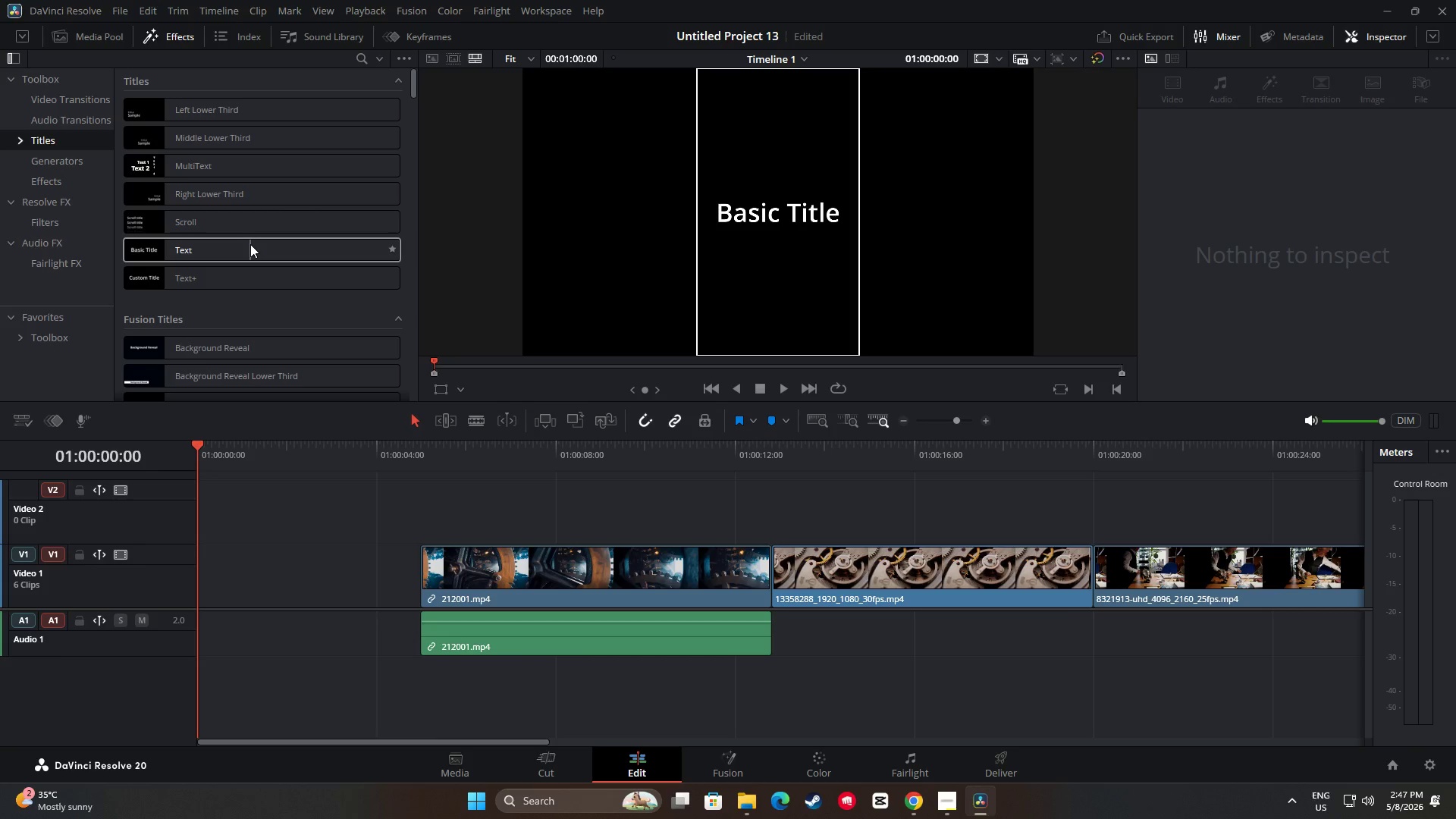 
wait(12.91)
 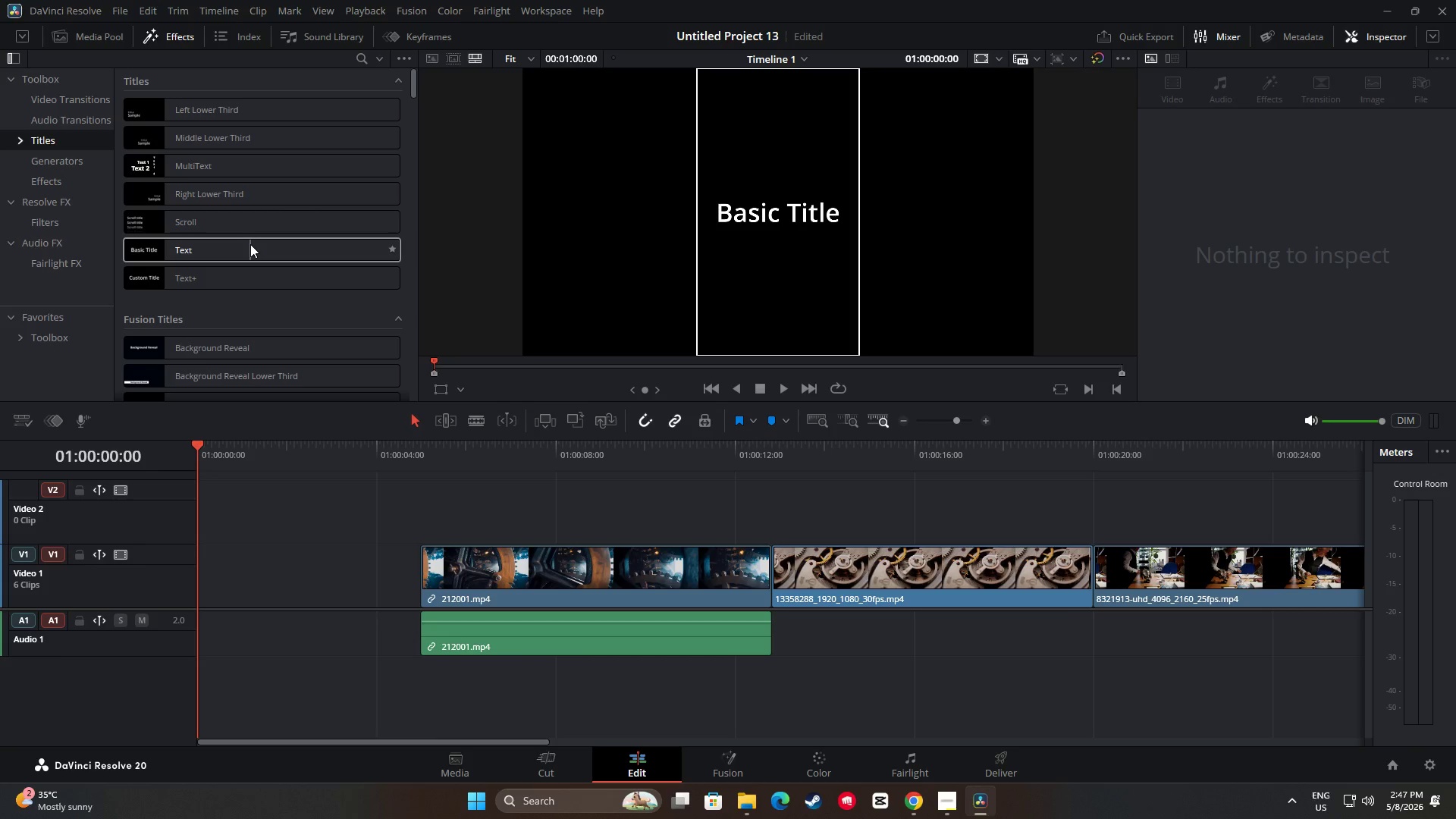 
left_click_drag(start_coordinate=[156, 286], to_coordinate=[187, 558])
 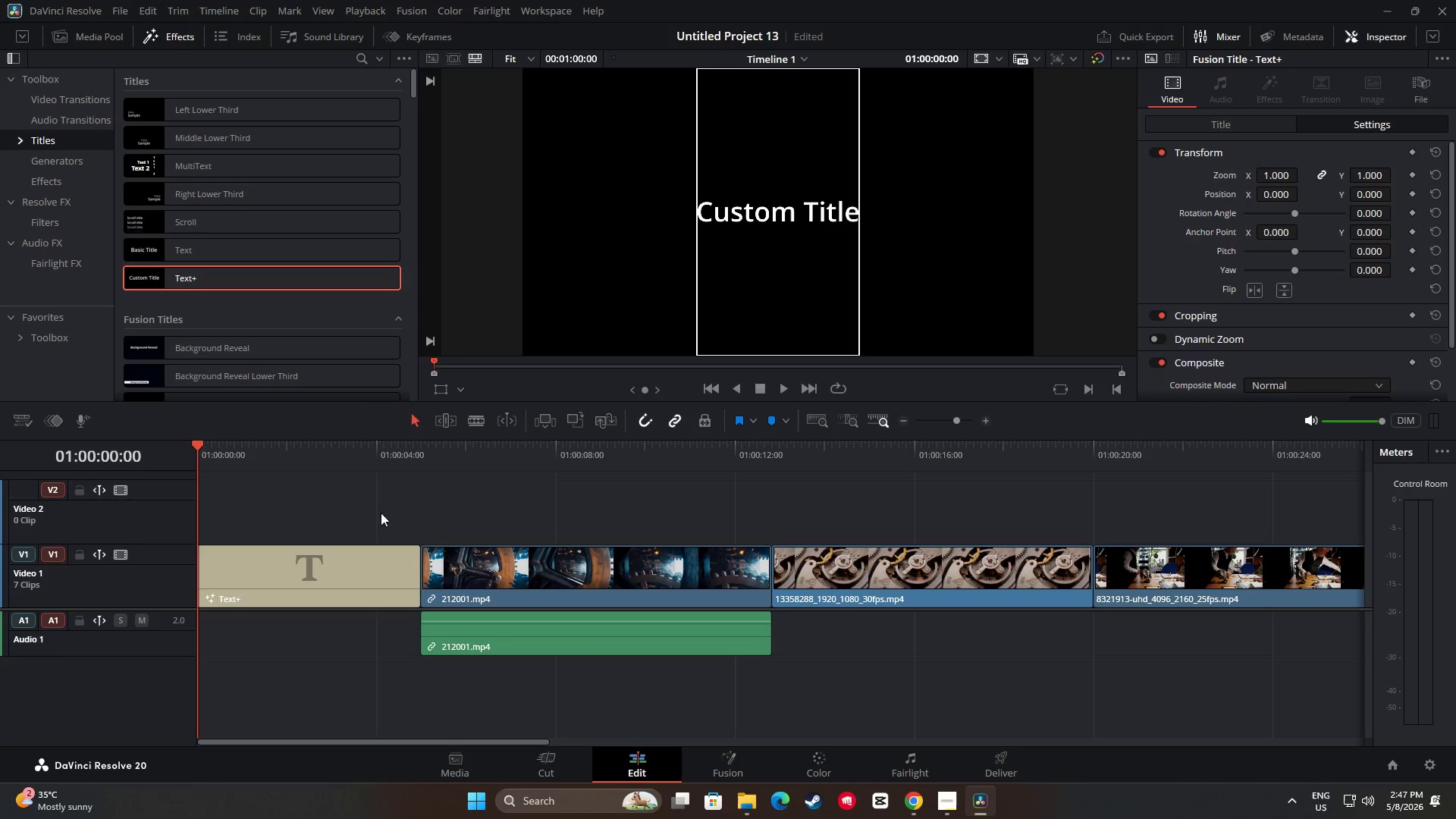 
left_click([330, 569])
 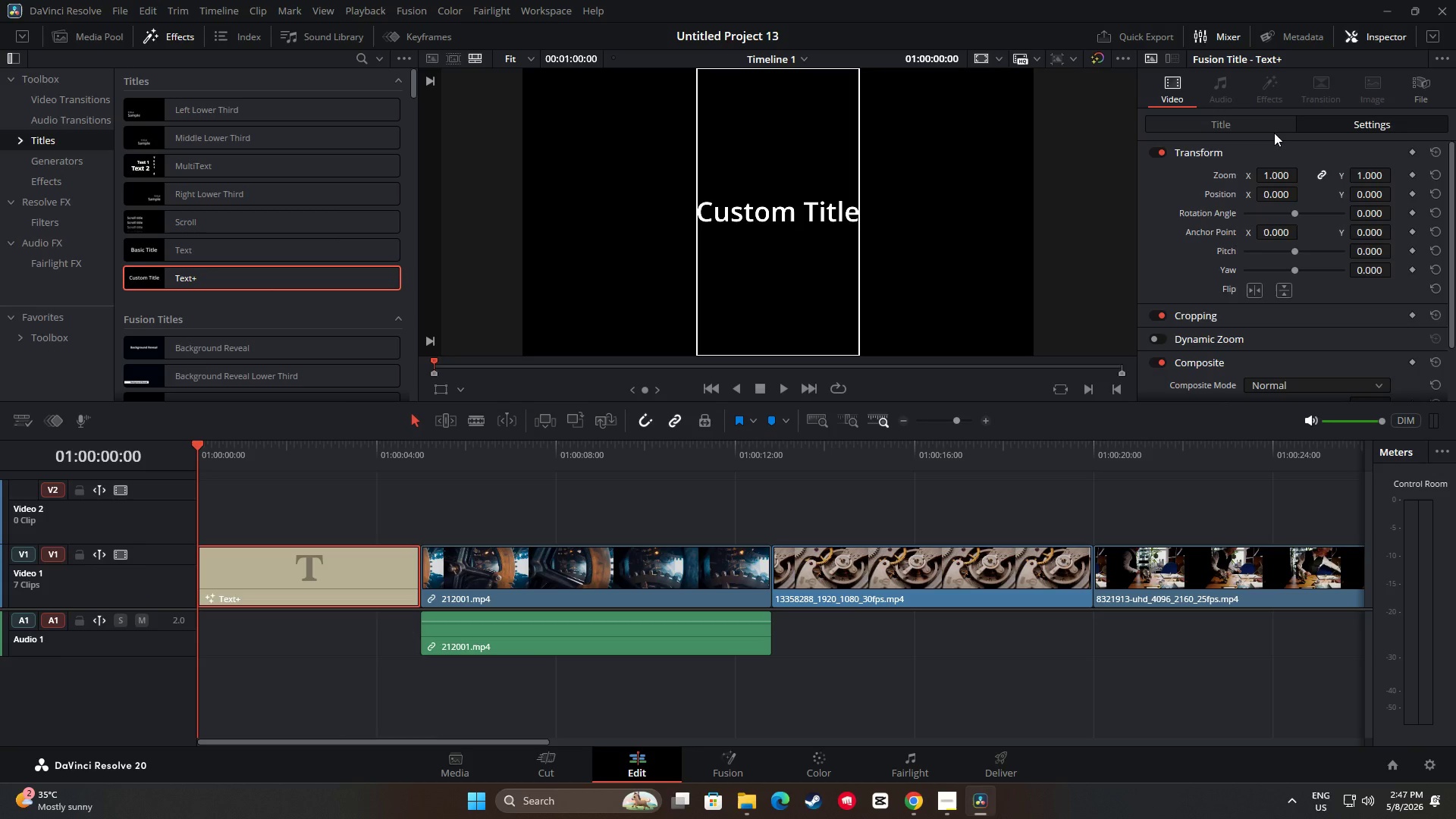 
left_click_drag(start_coordinate=[1237, 223], to_coordinate=[1138, 218])
 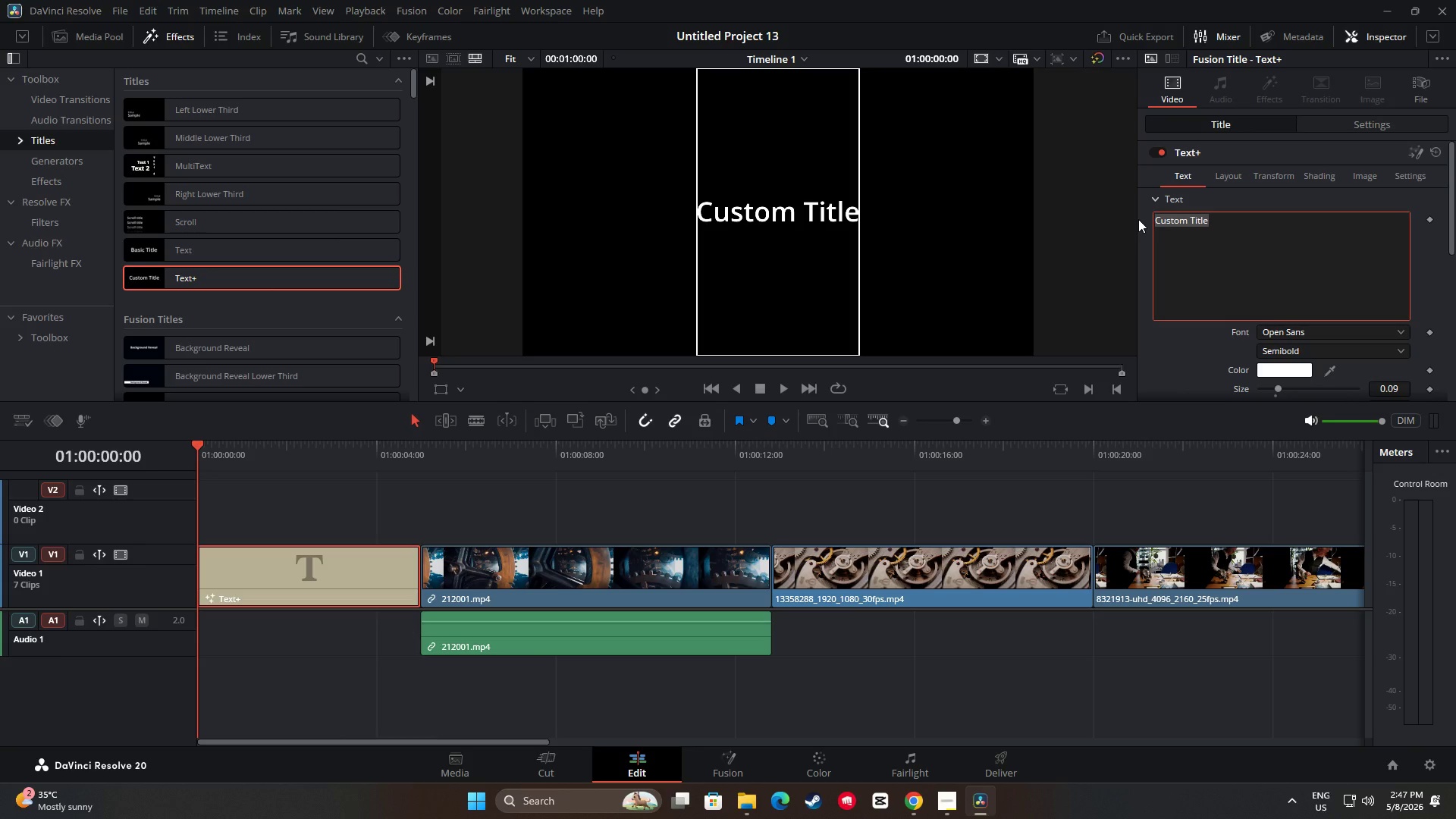 
key(Backspace)
type("Timeless Mechanius)
key(Backspace)
key(Backspace)
type(cs")
 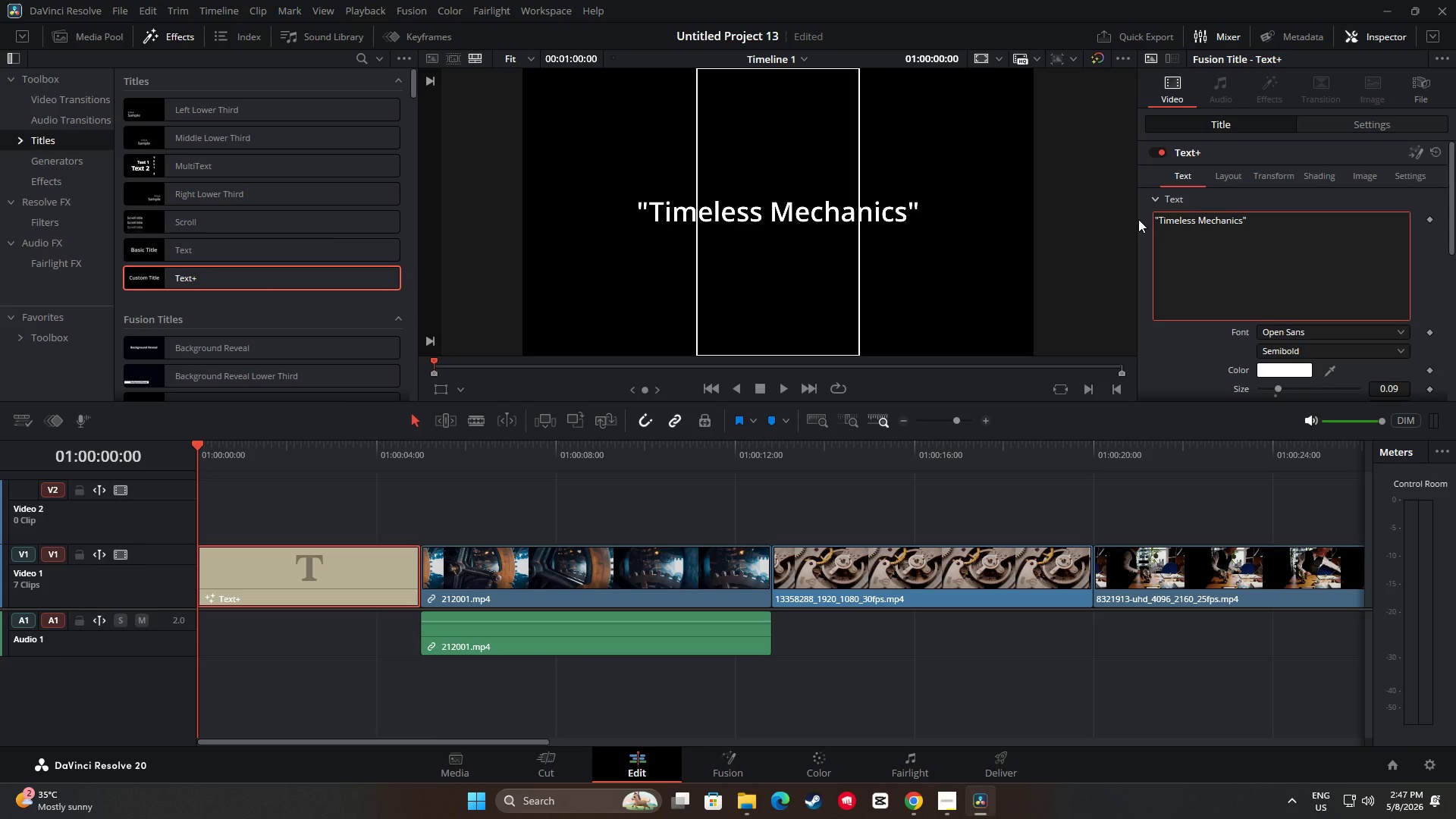 
wait(5.41)
 